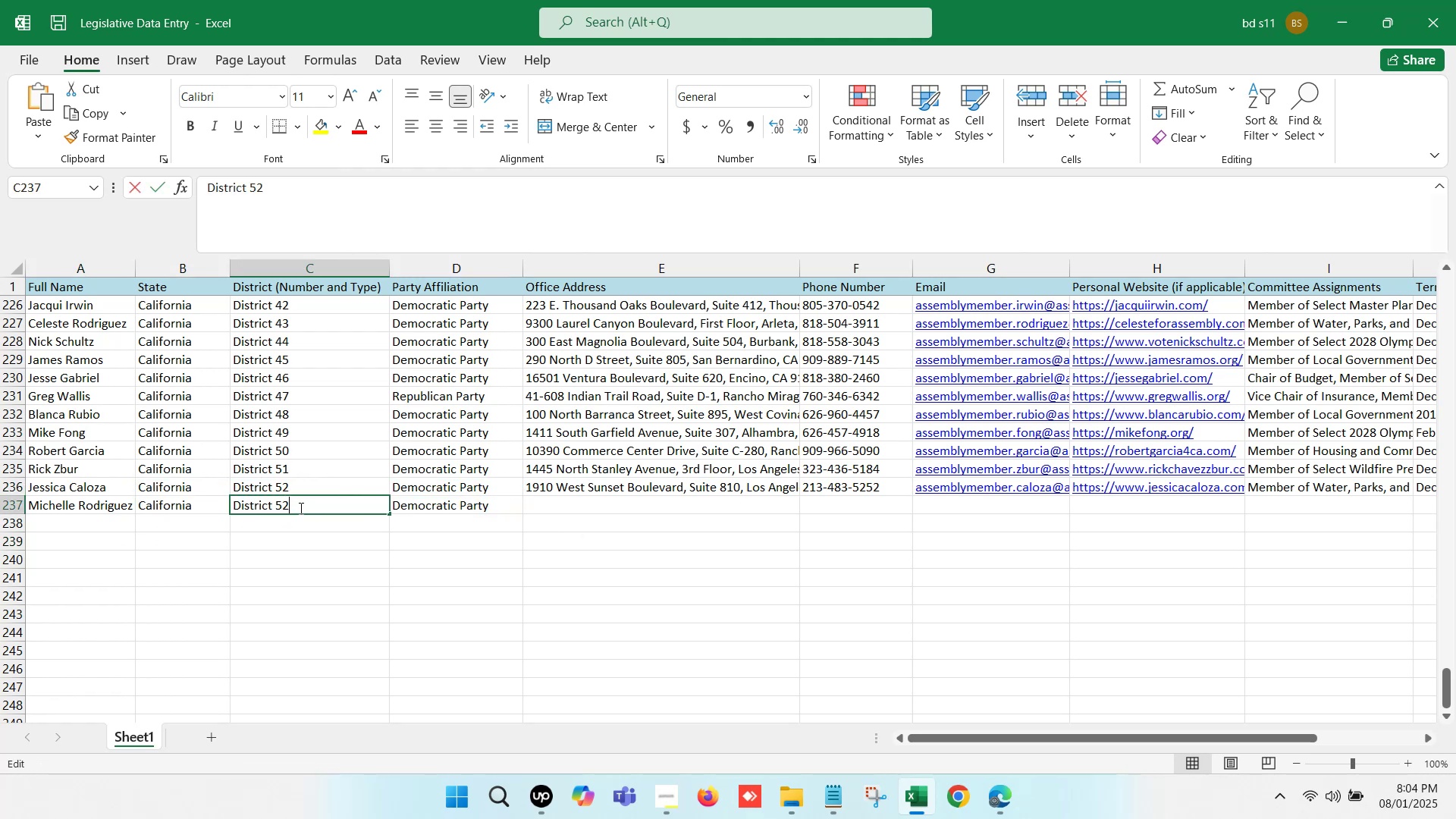 
key(Backspace)
 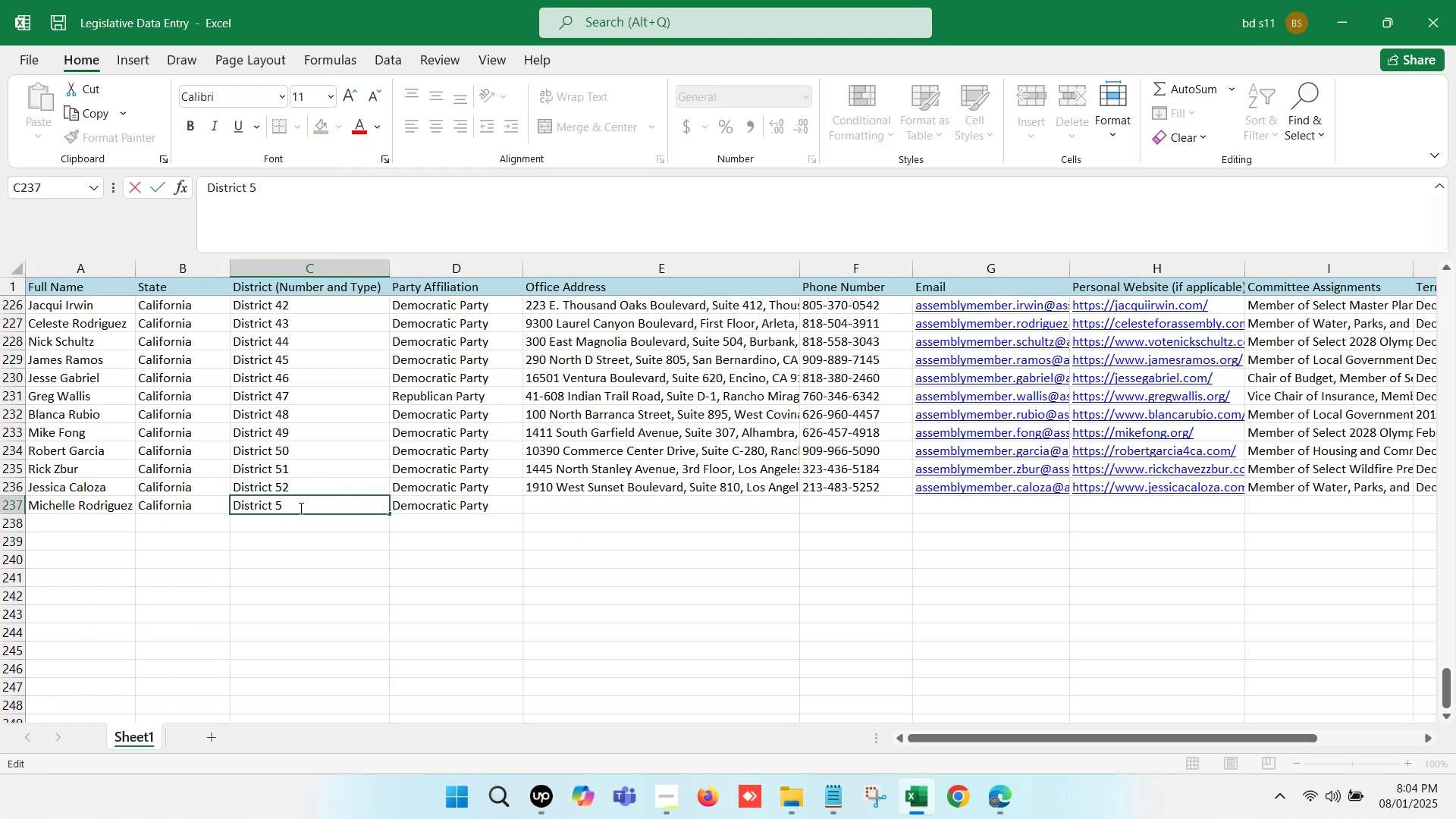 
key(3)
 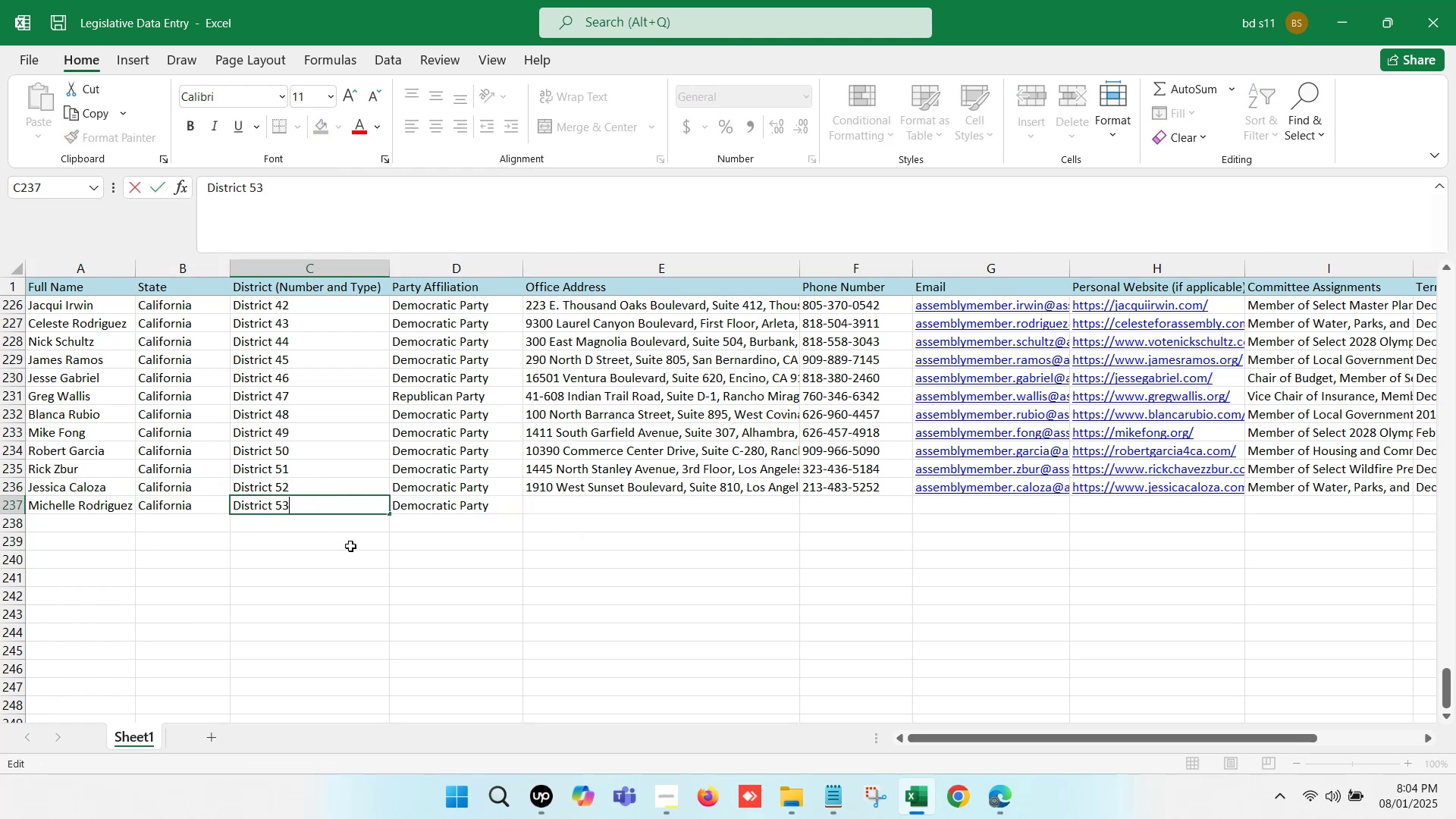 
left_click([353, 548])
 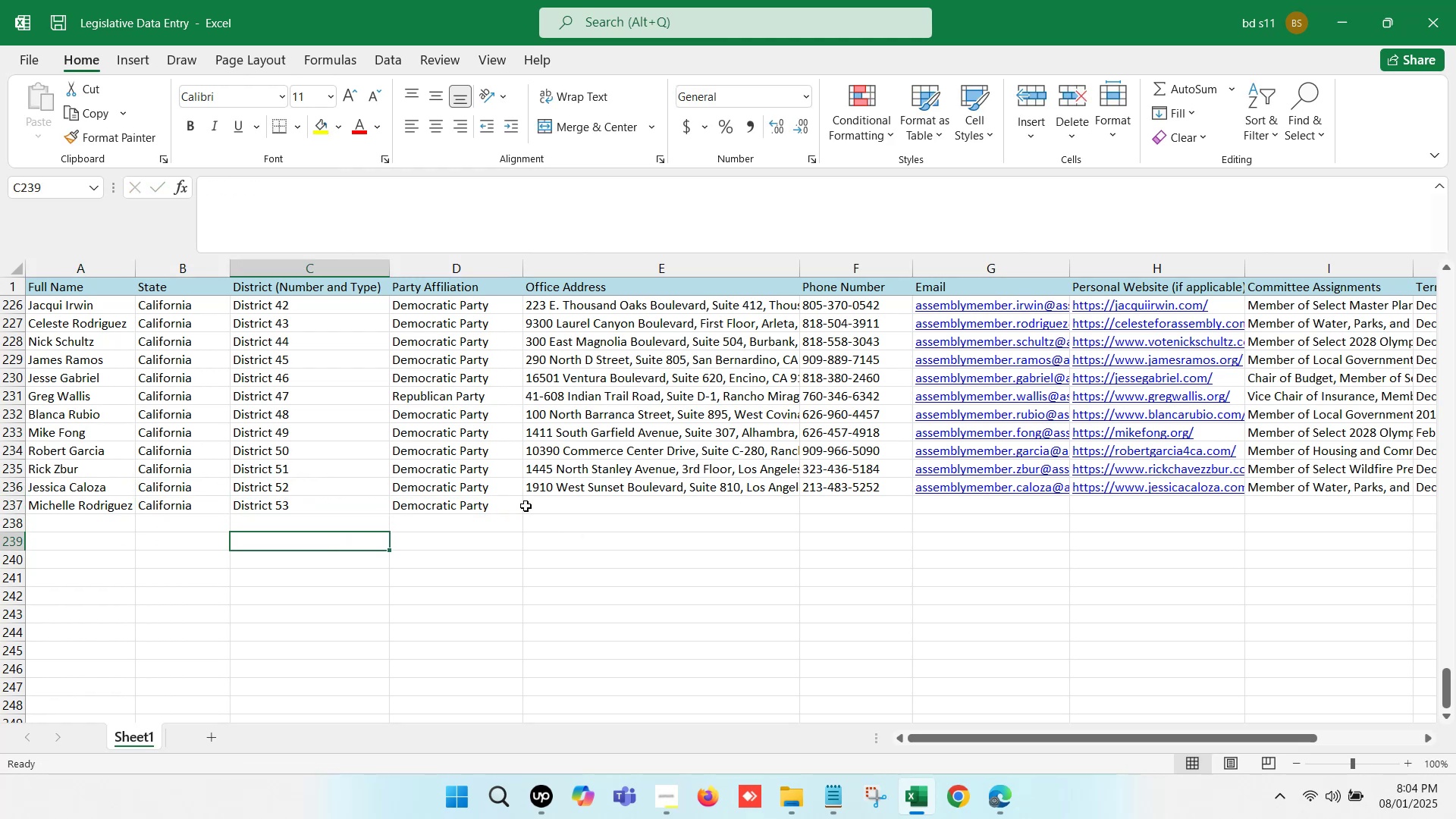 
left_click([545, 506])
 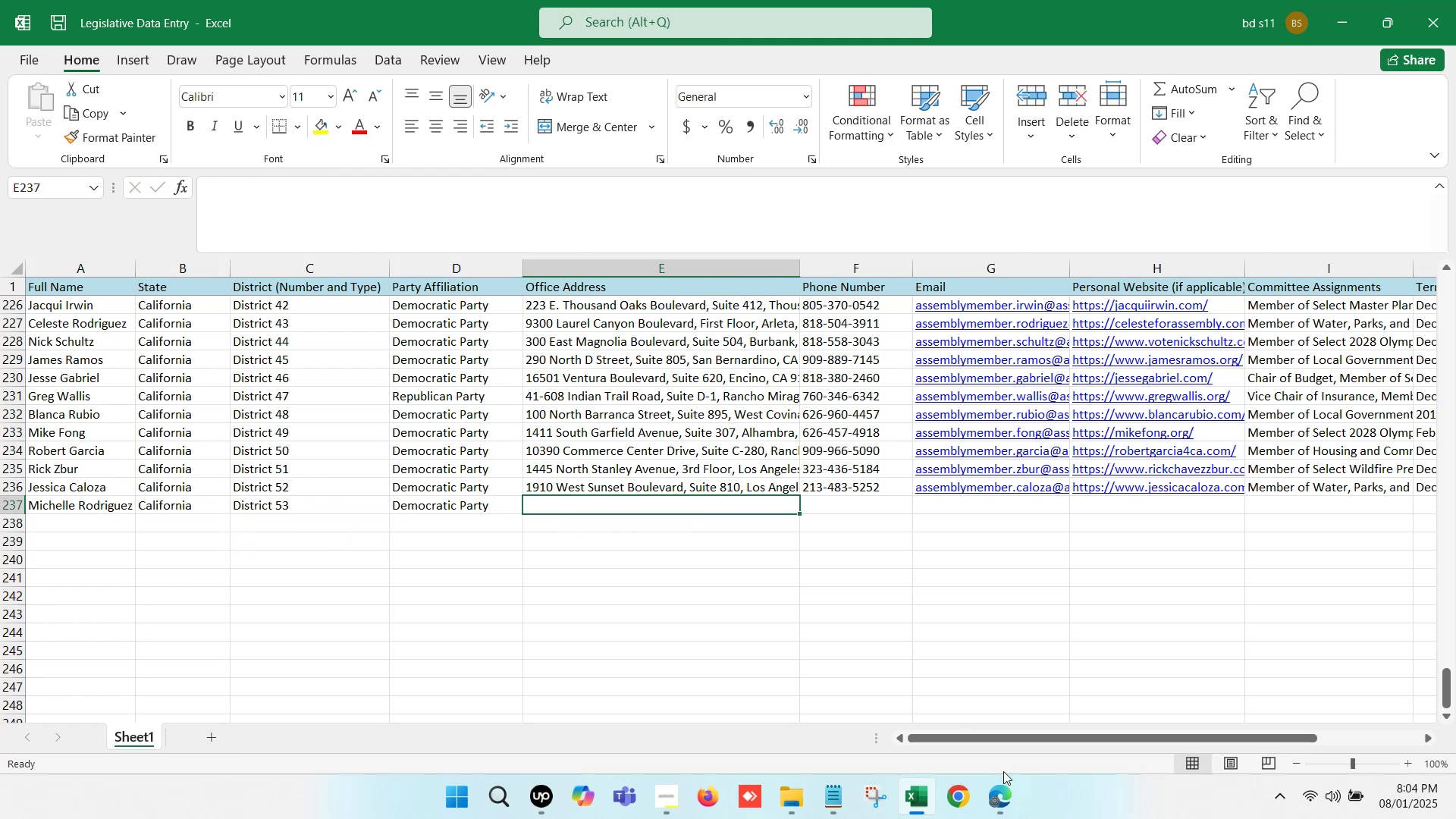 
left_click([1012, 788])
 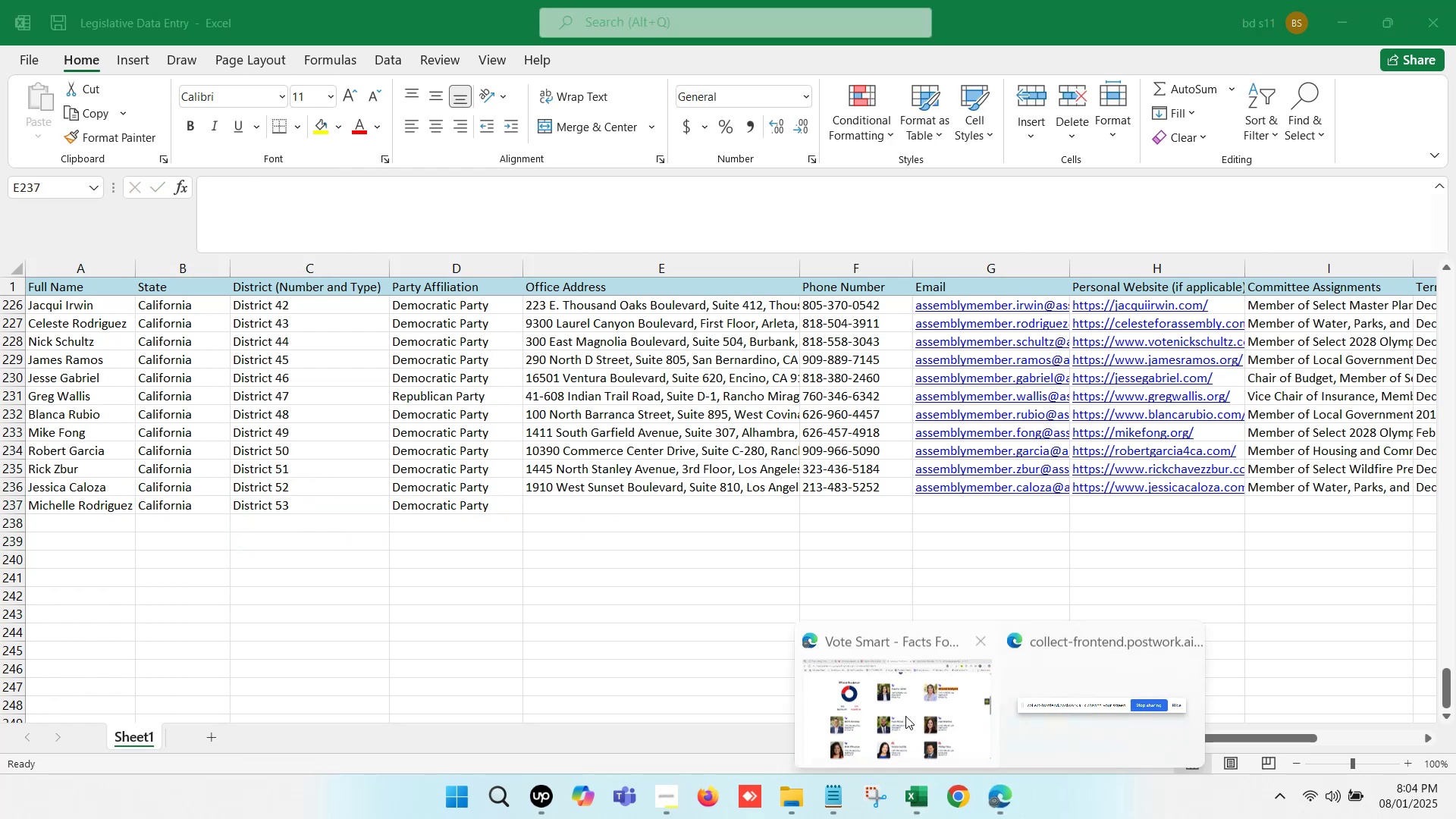 
left_click([871, 694])
 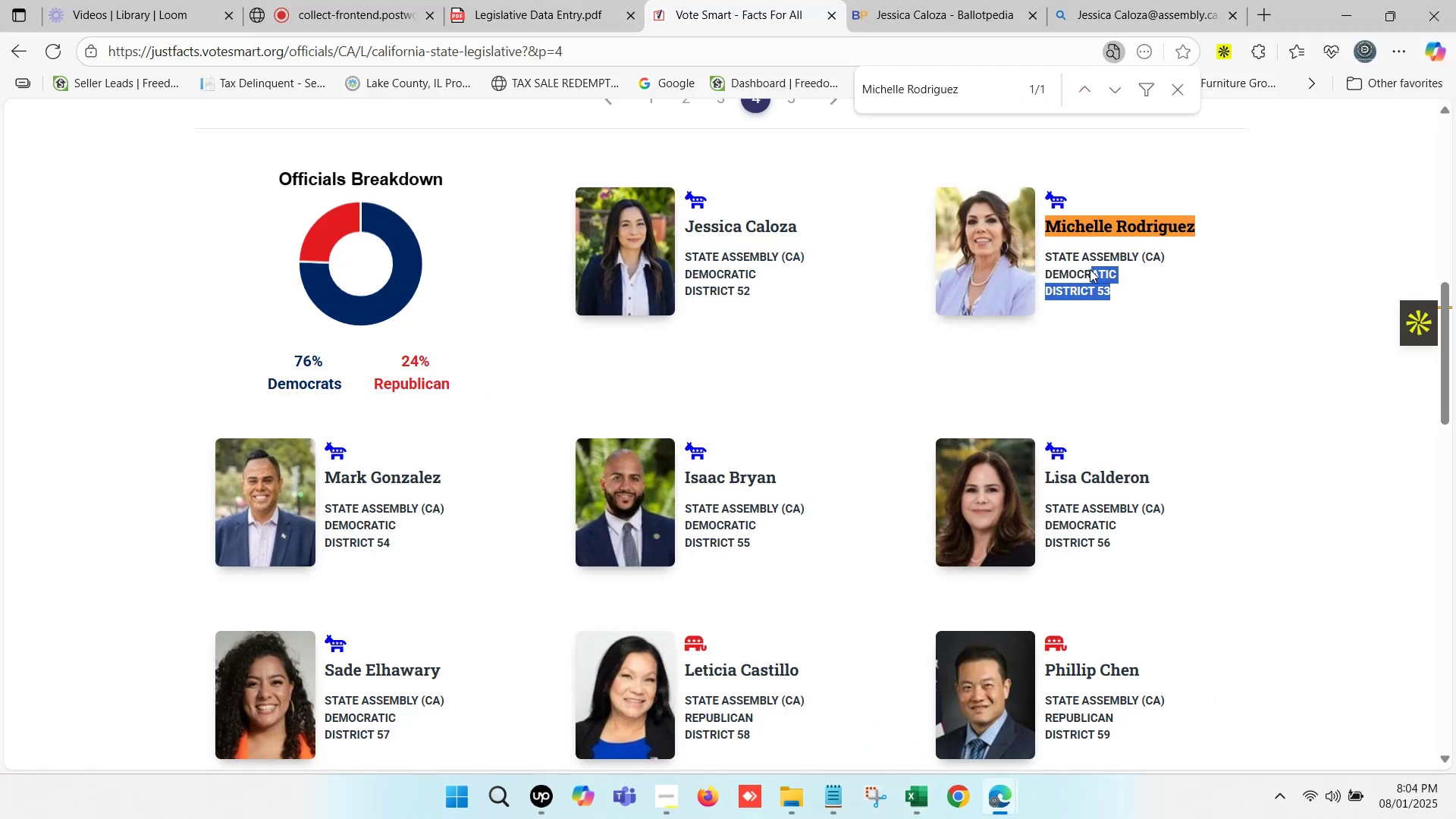 
left_click([1240, 305])
 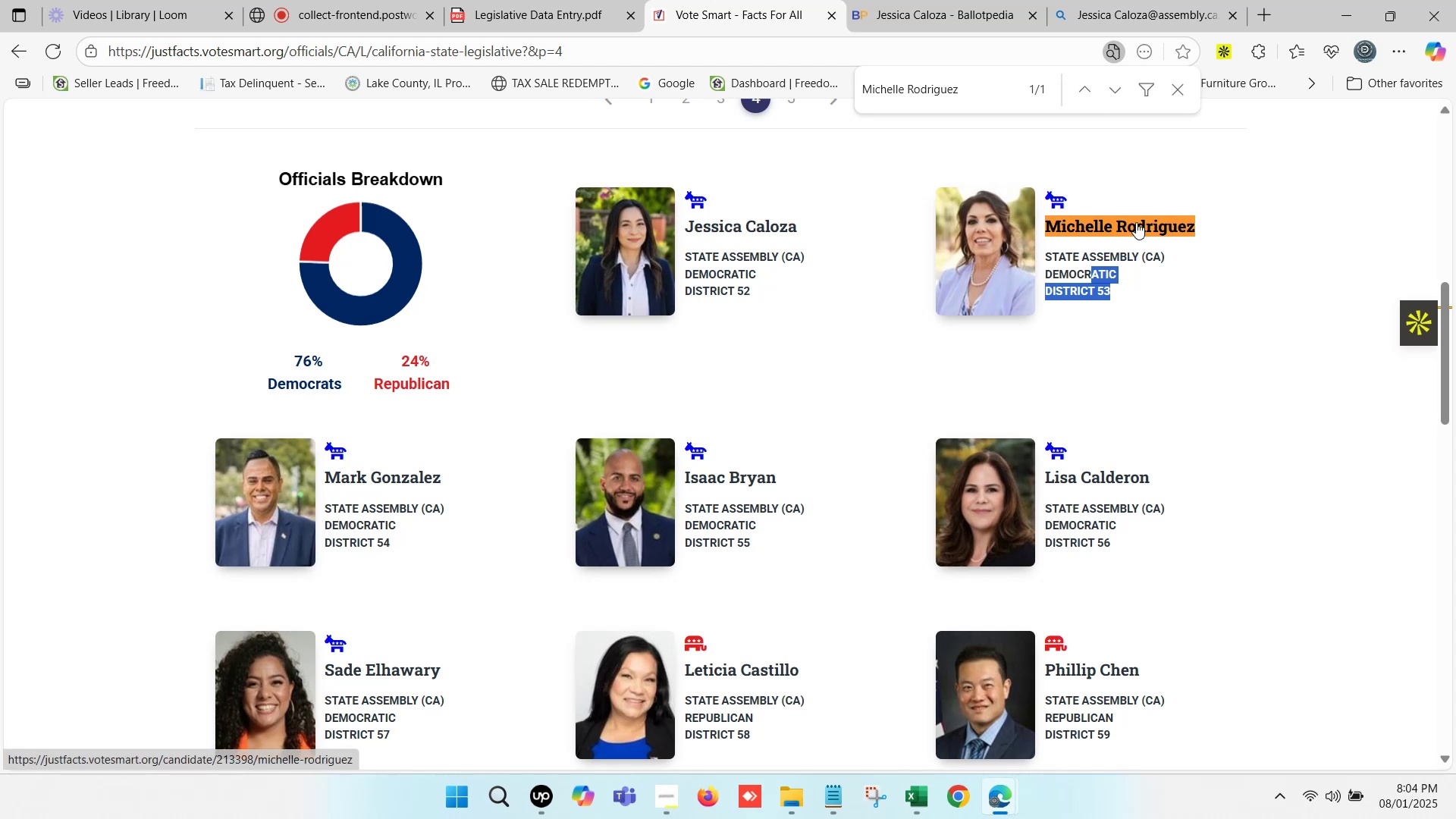 
left_click([1219, 227])
 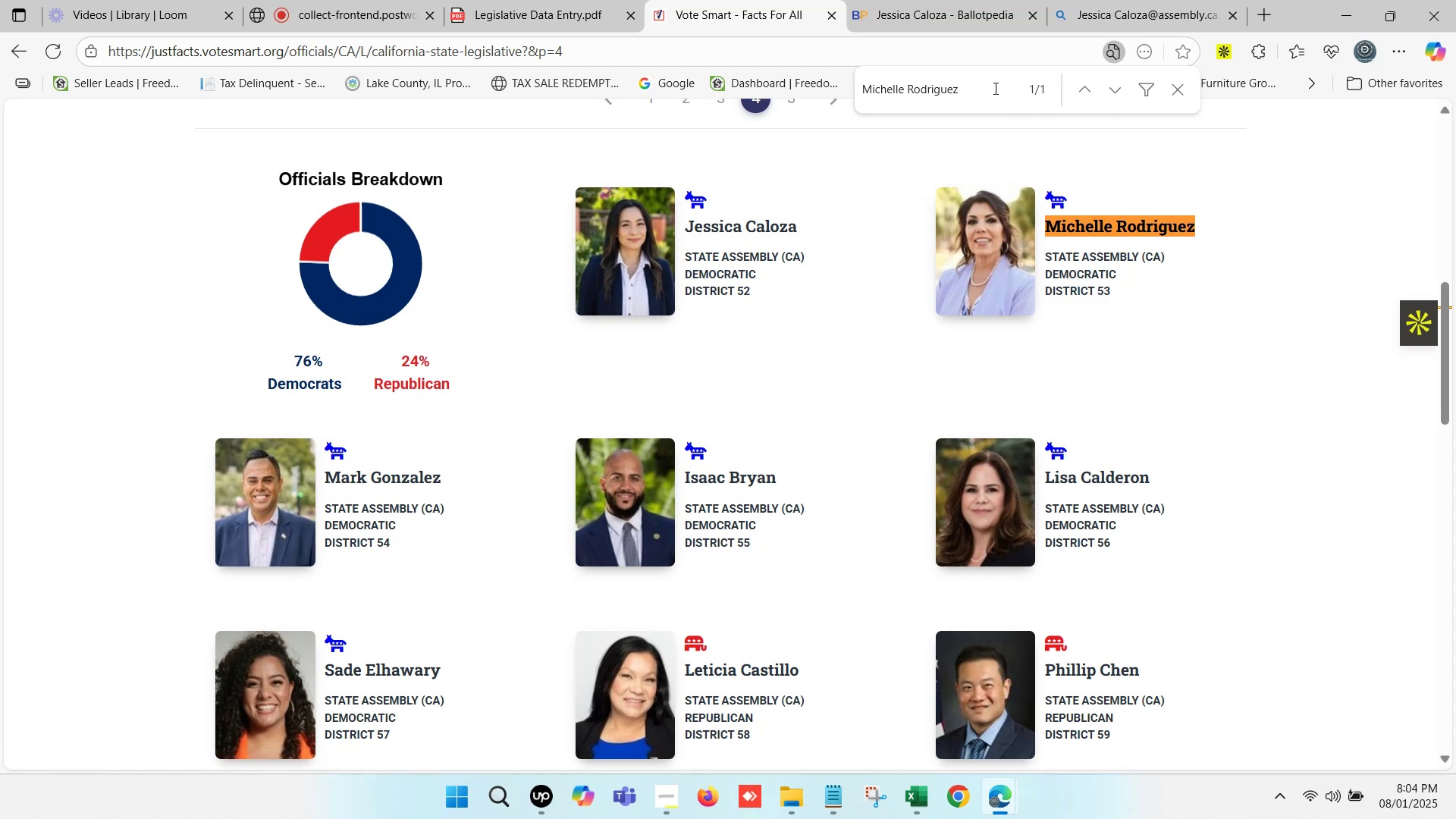 
key(Control+C)
 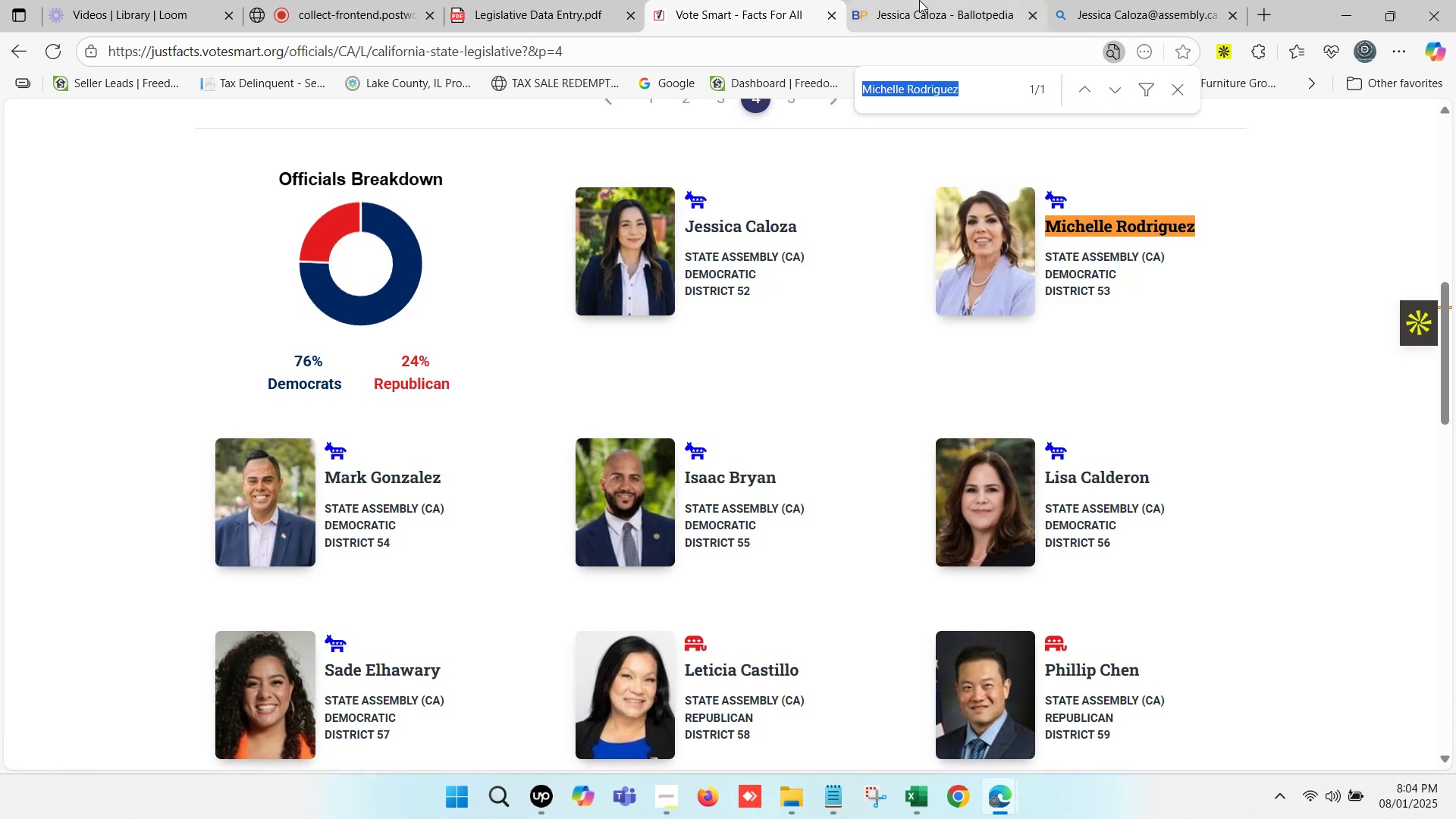 
left_click([919, 0])
 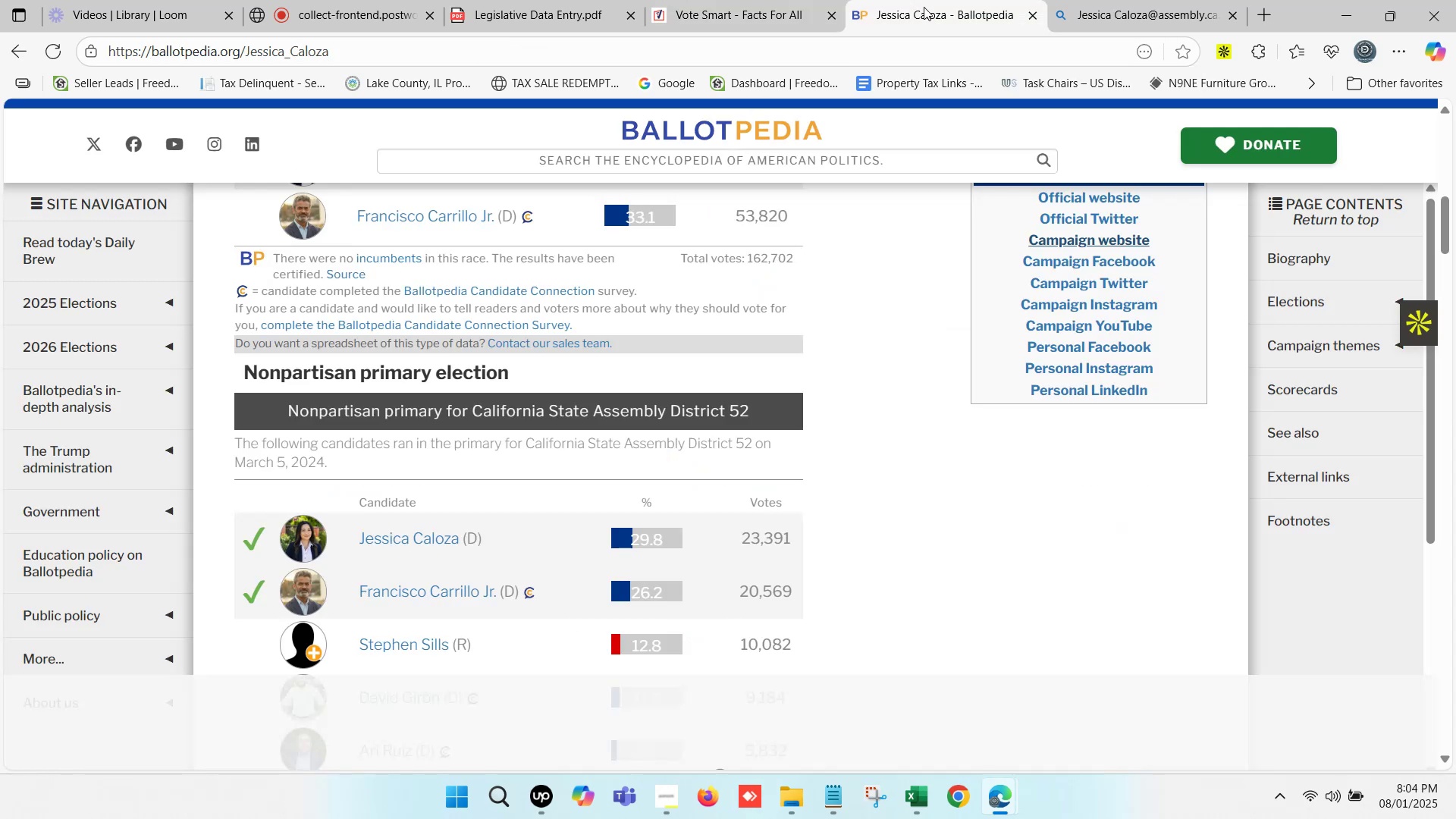 
hold_key(key=ControlLeft, duration=0.6)
 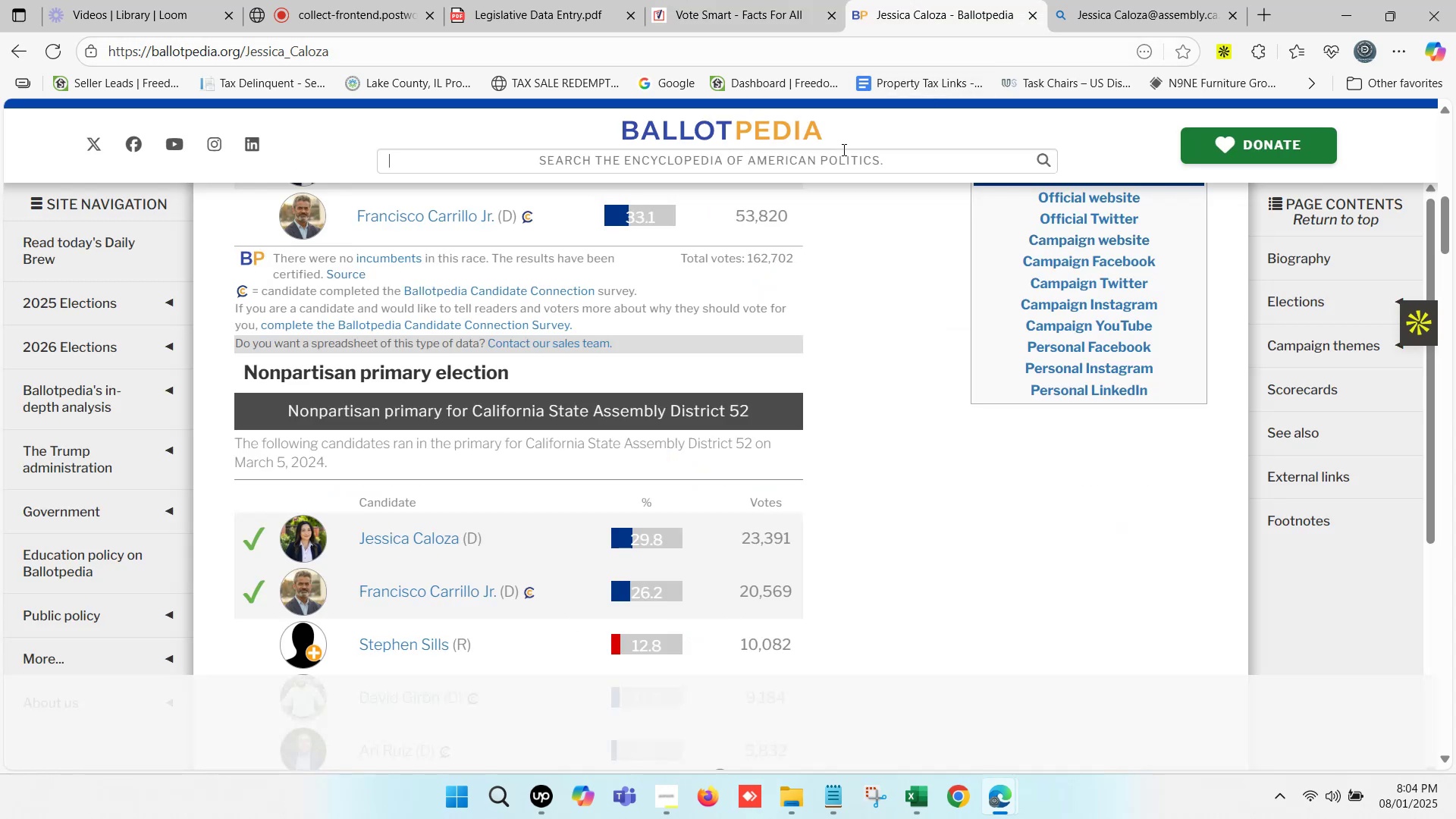 
left_click([843, 149])
 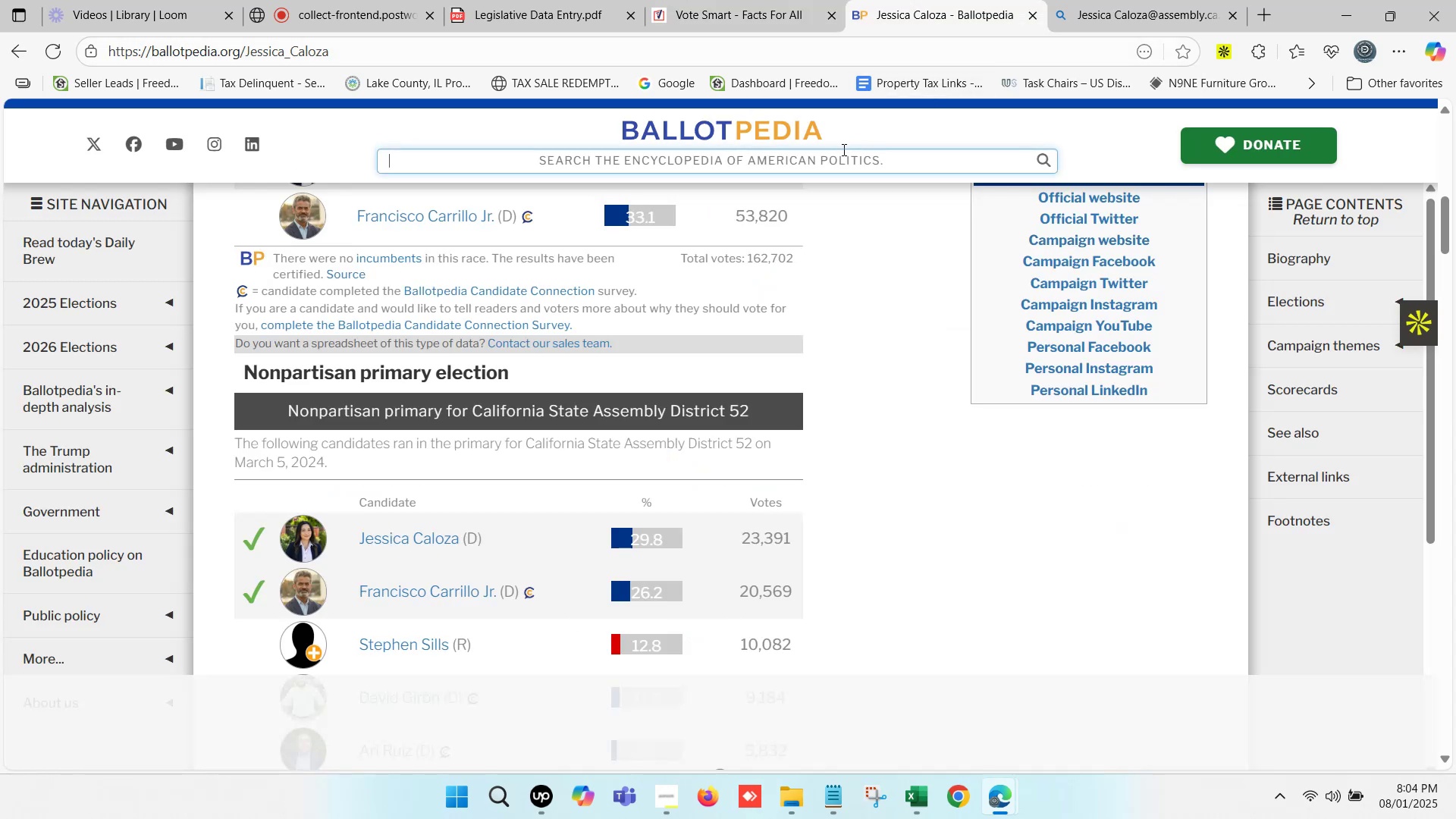 
key(Control+V)
 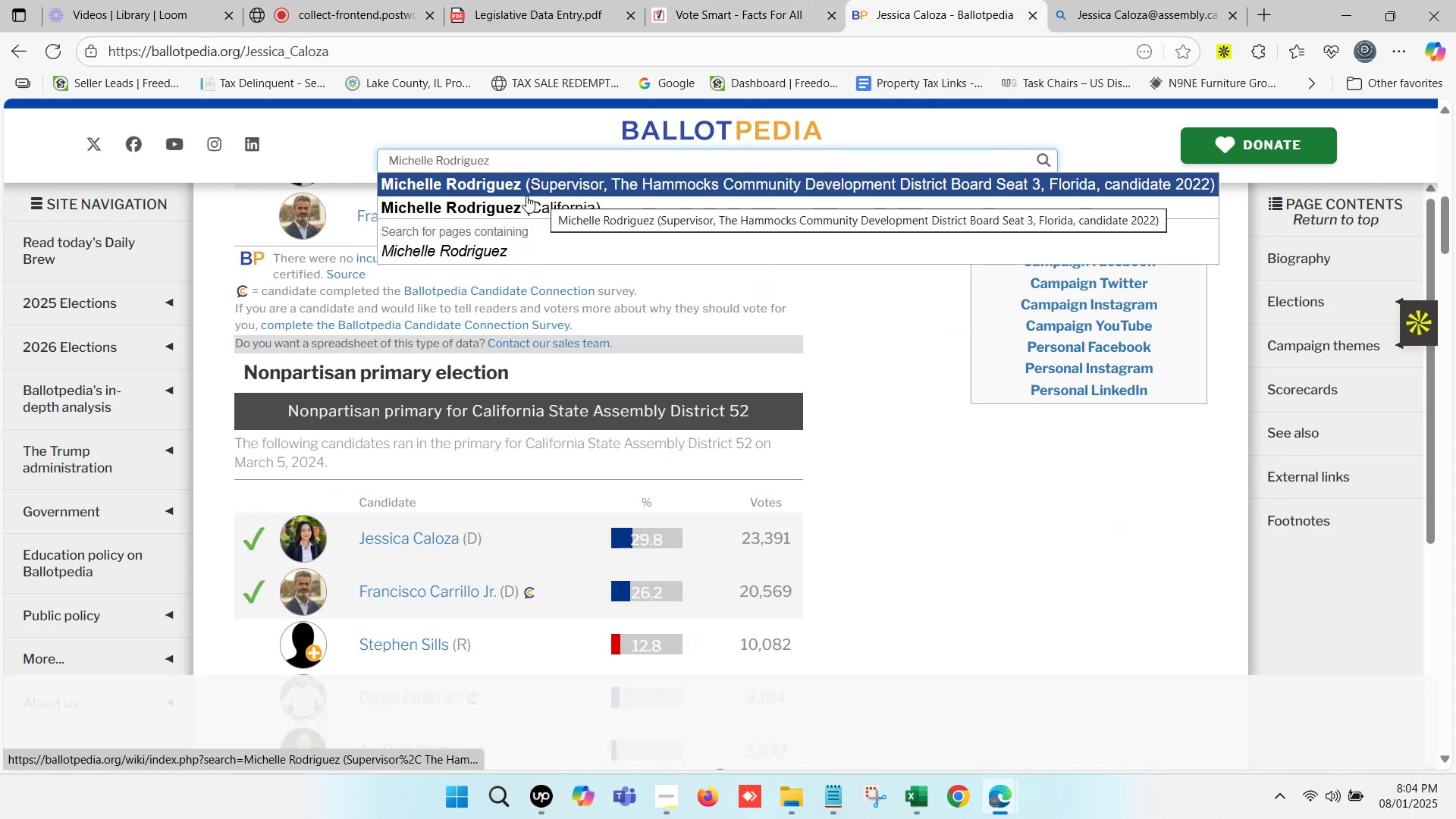 
left_click([517, 206])
 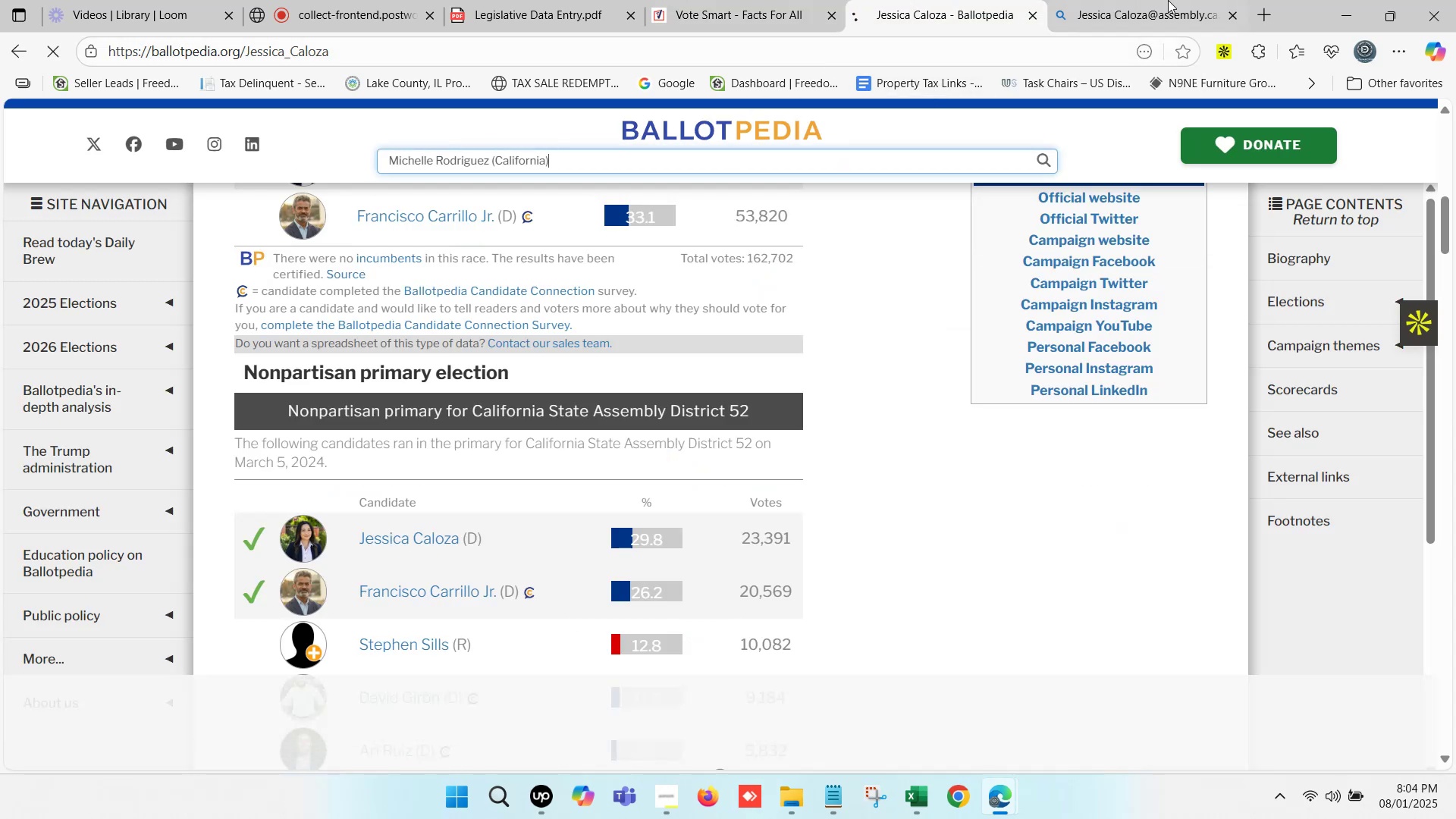 
left_click([1172, 0])
 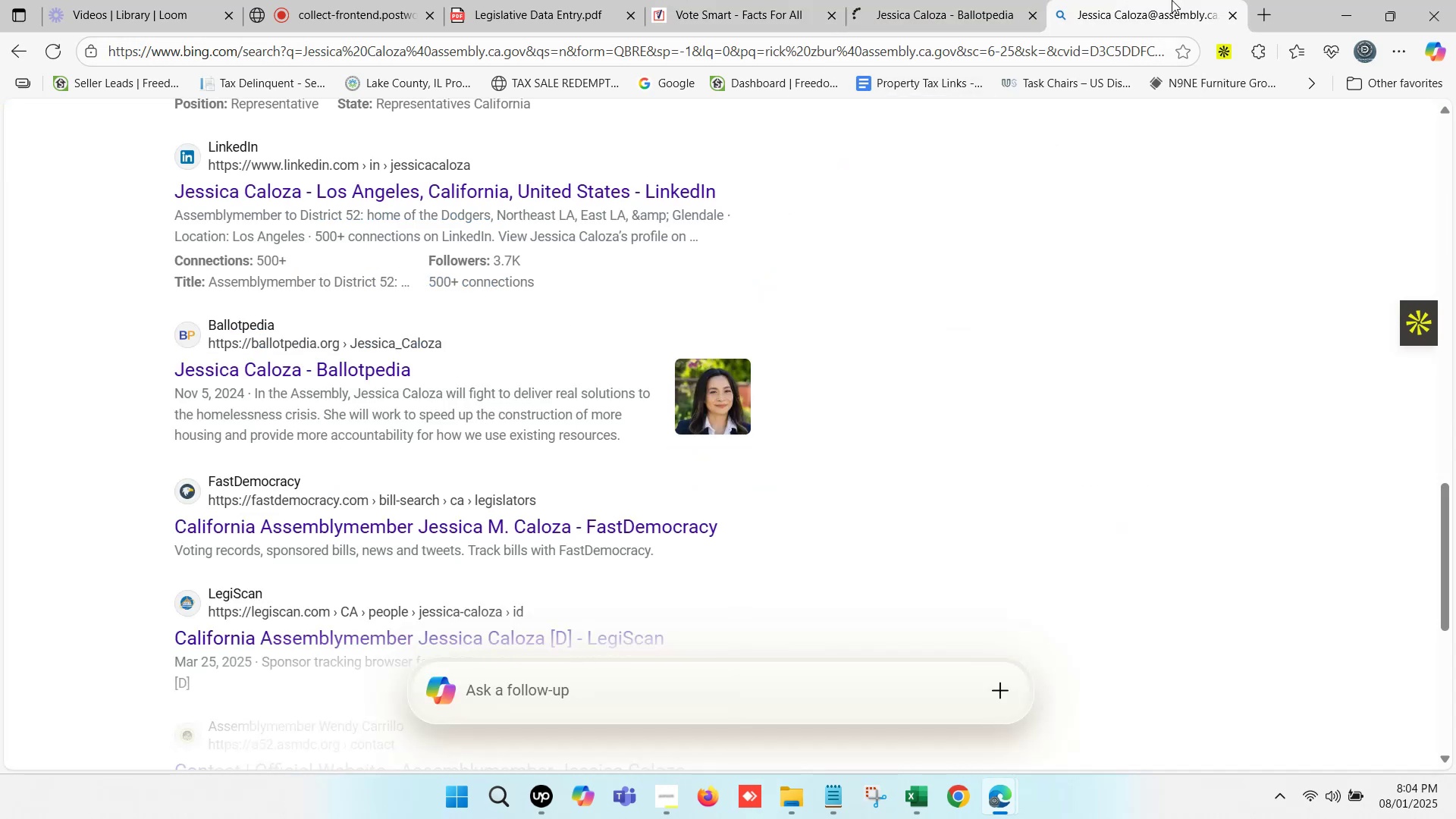 
scroll: coordinate [339, 105], scroll_direction: up, amount: 15.0
 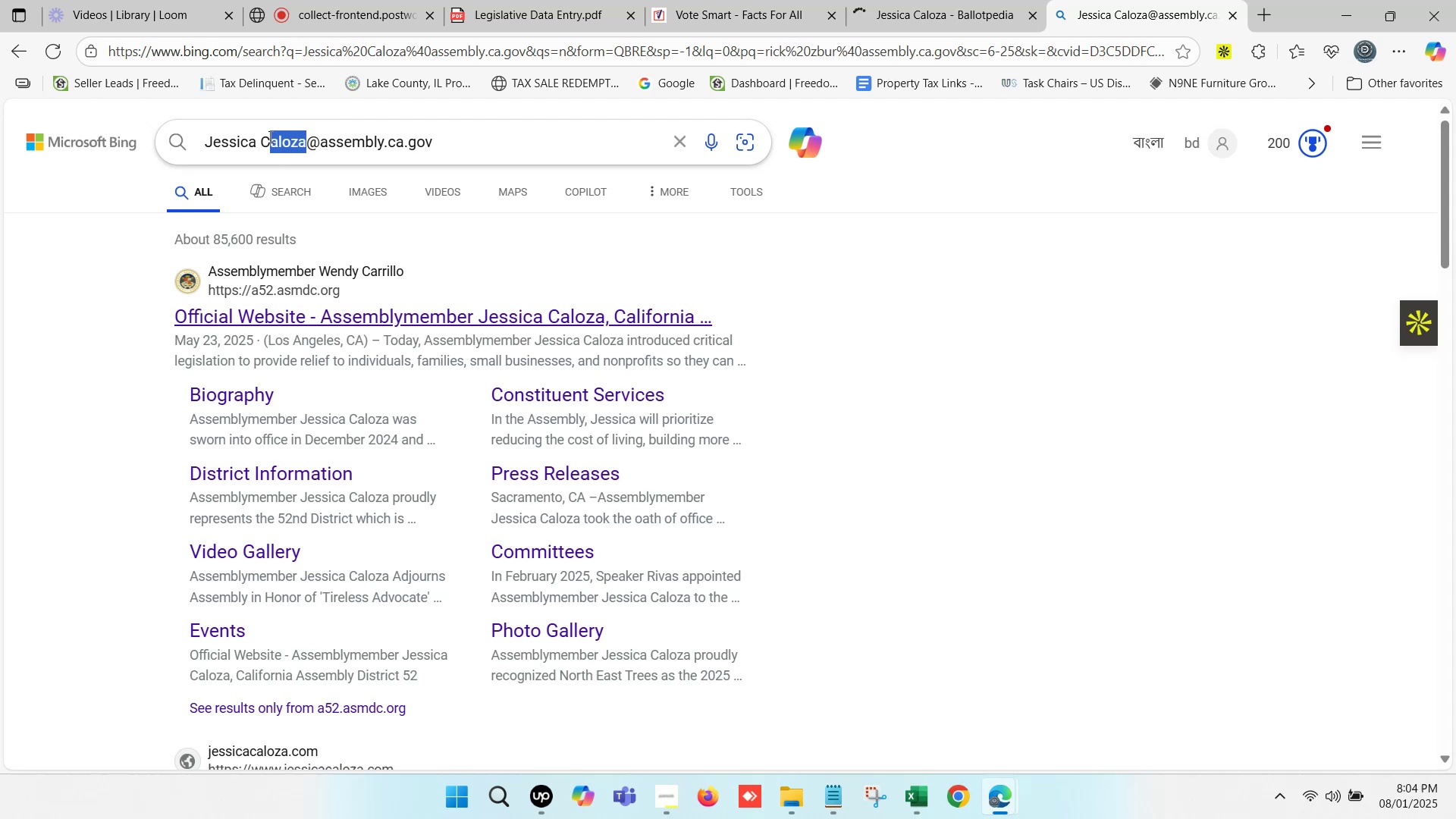 
key(Control+V)
 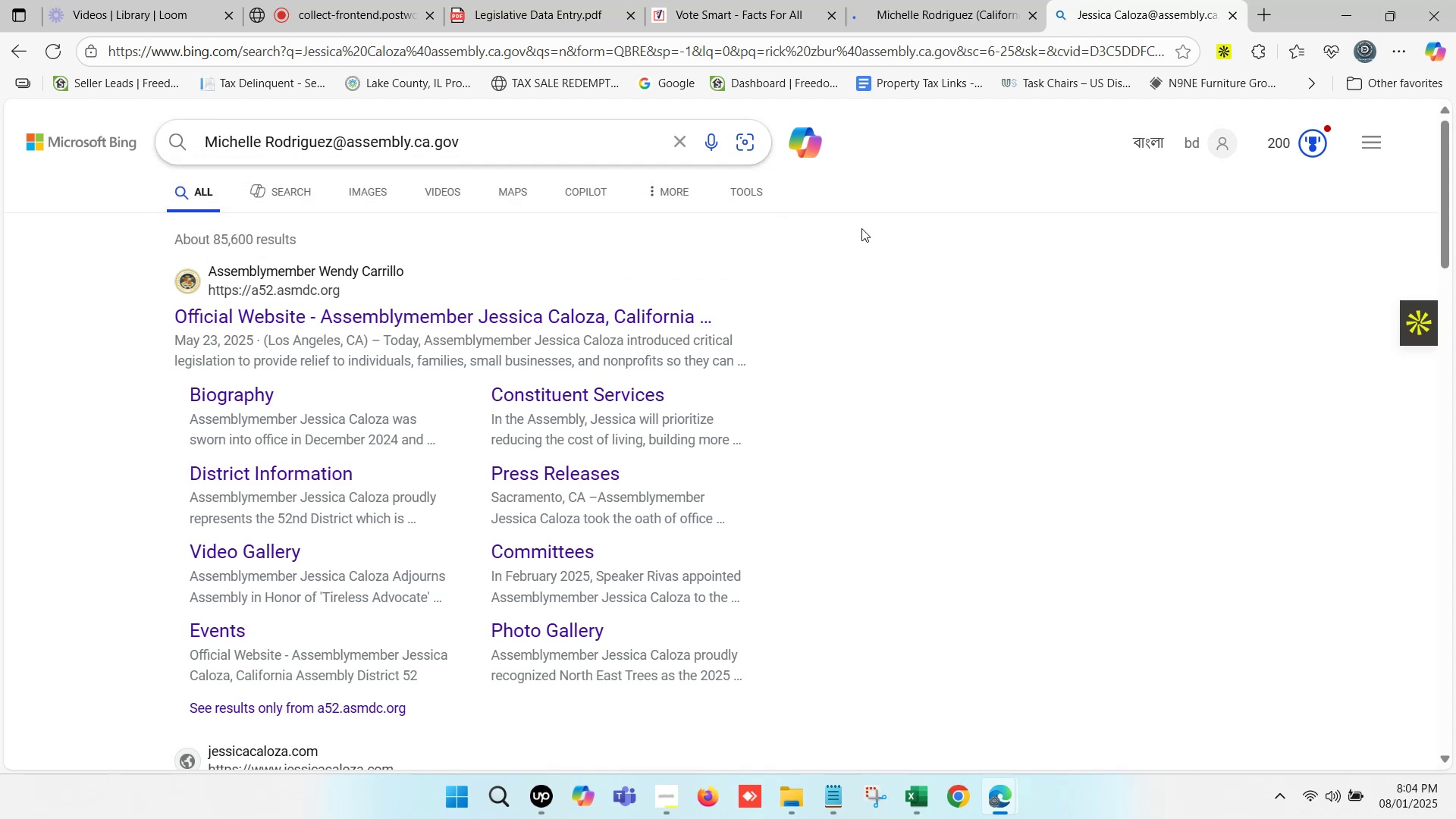 
key(Enter)
 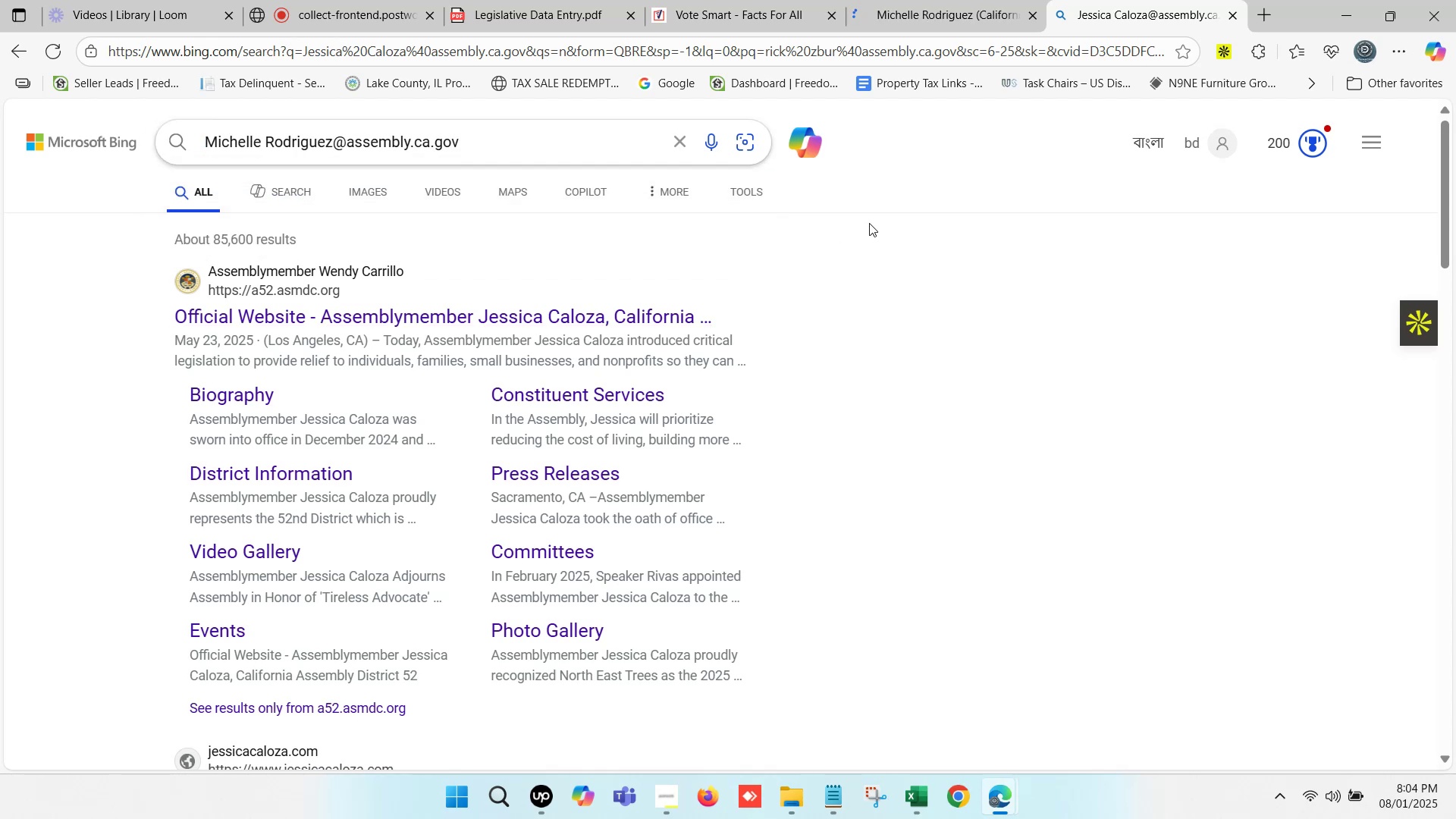 
mouse_move([874, 208])
 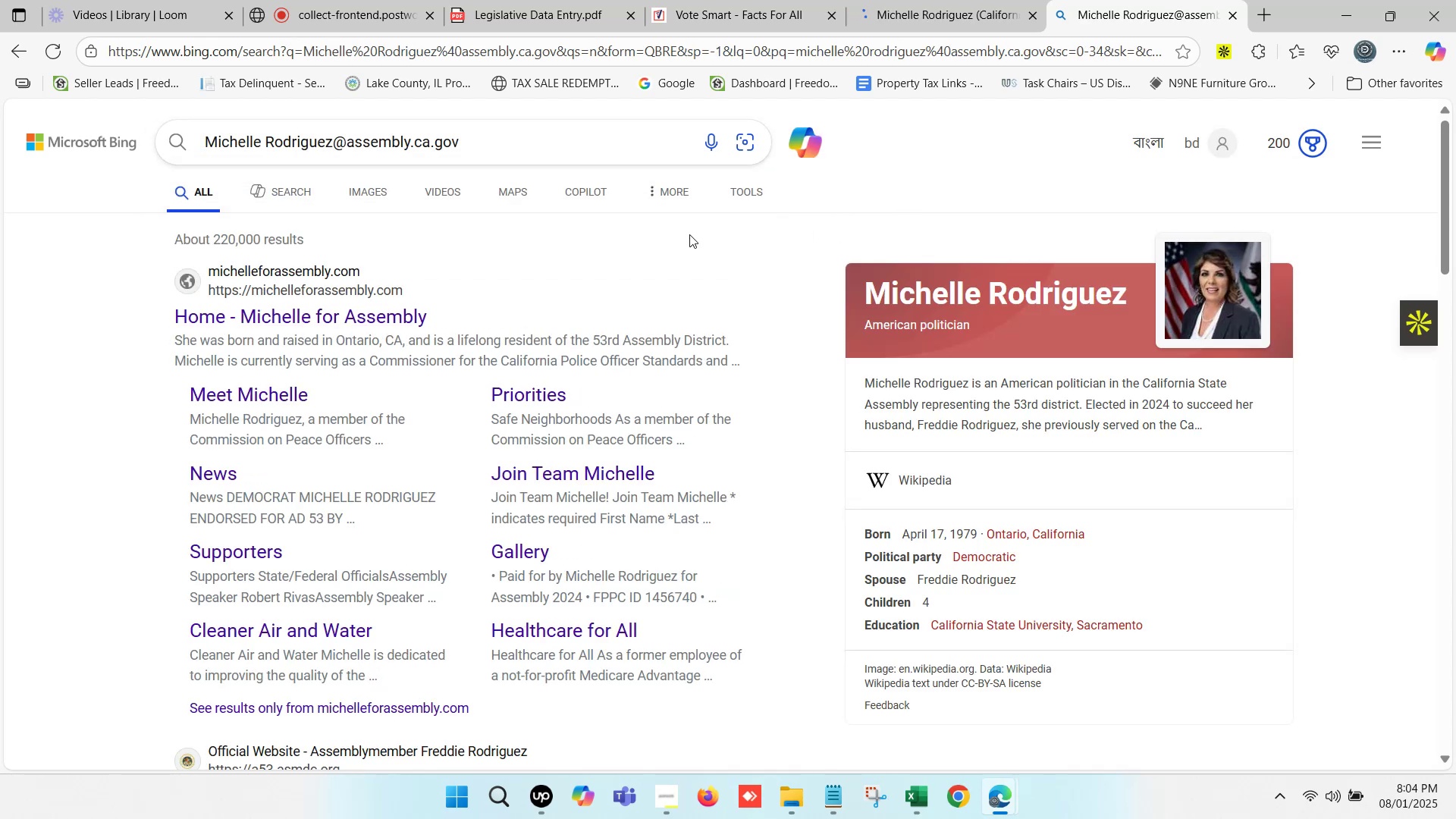 
scroll: coordinate [340, 400], scroll_direction: down, amount: 10.0
 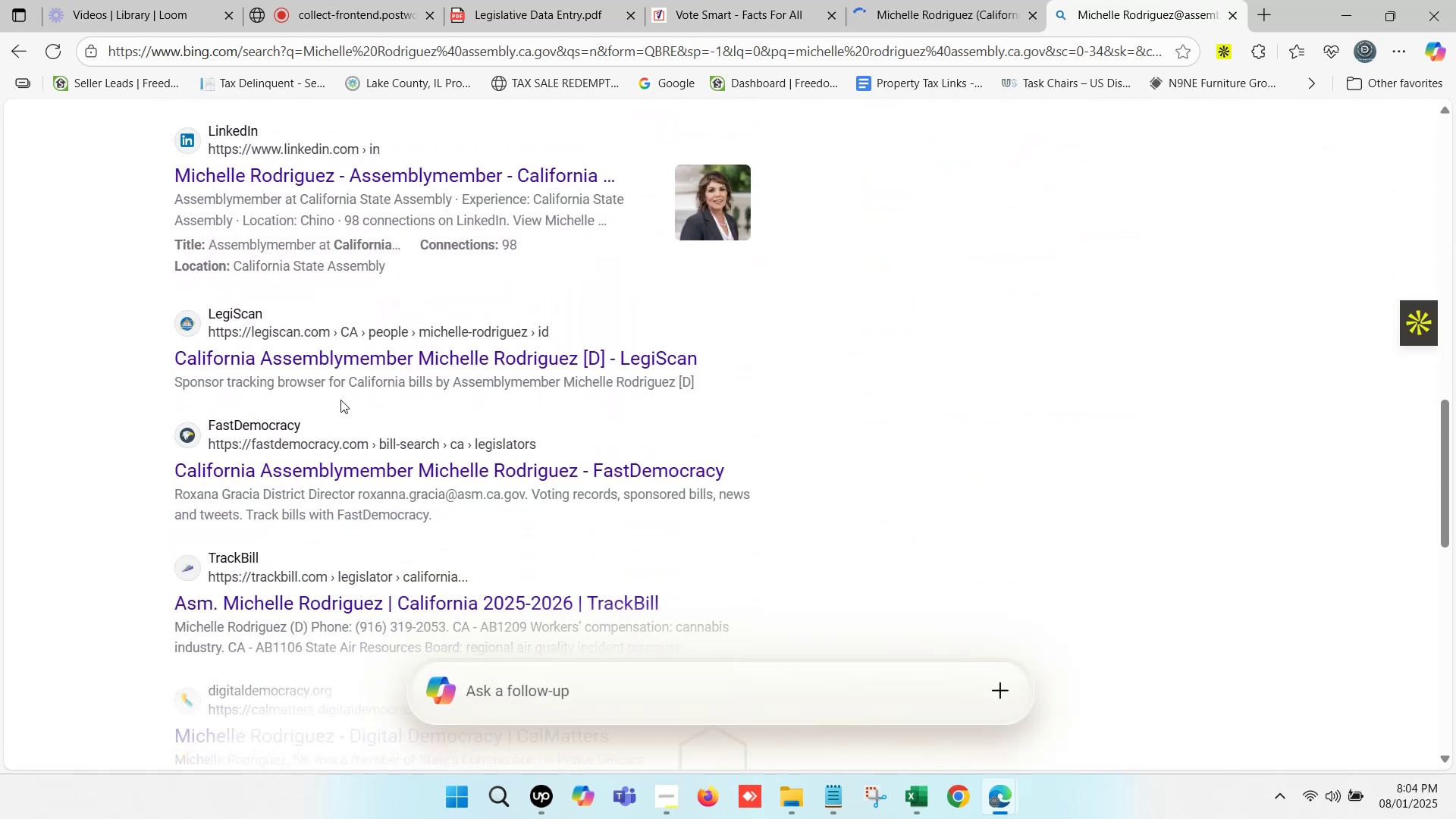 
hold_key(key=ControlLeft, duration=0.68)
left_click([328, 467])
 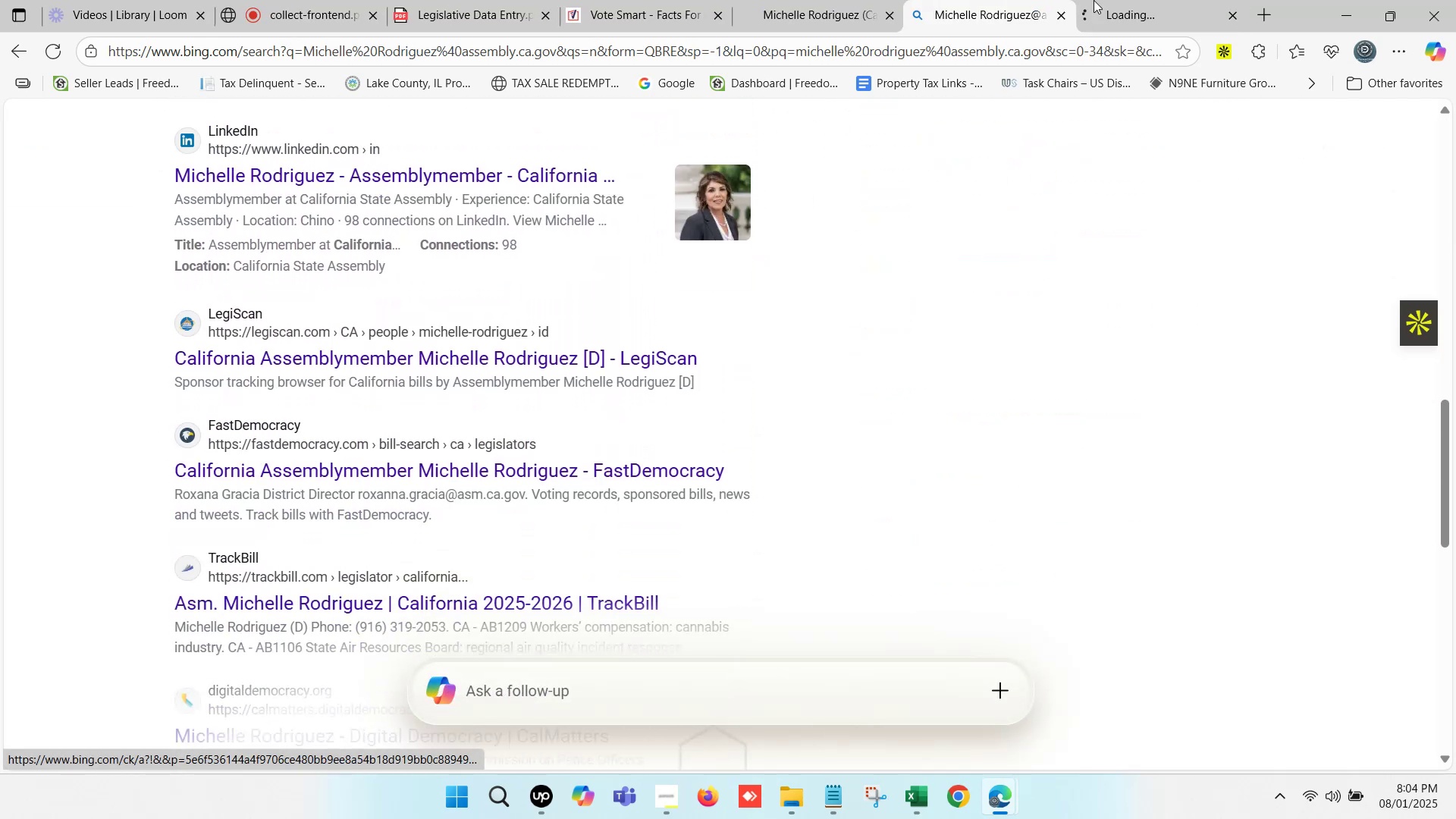 
left_click([1111, 0])
 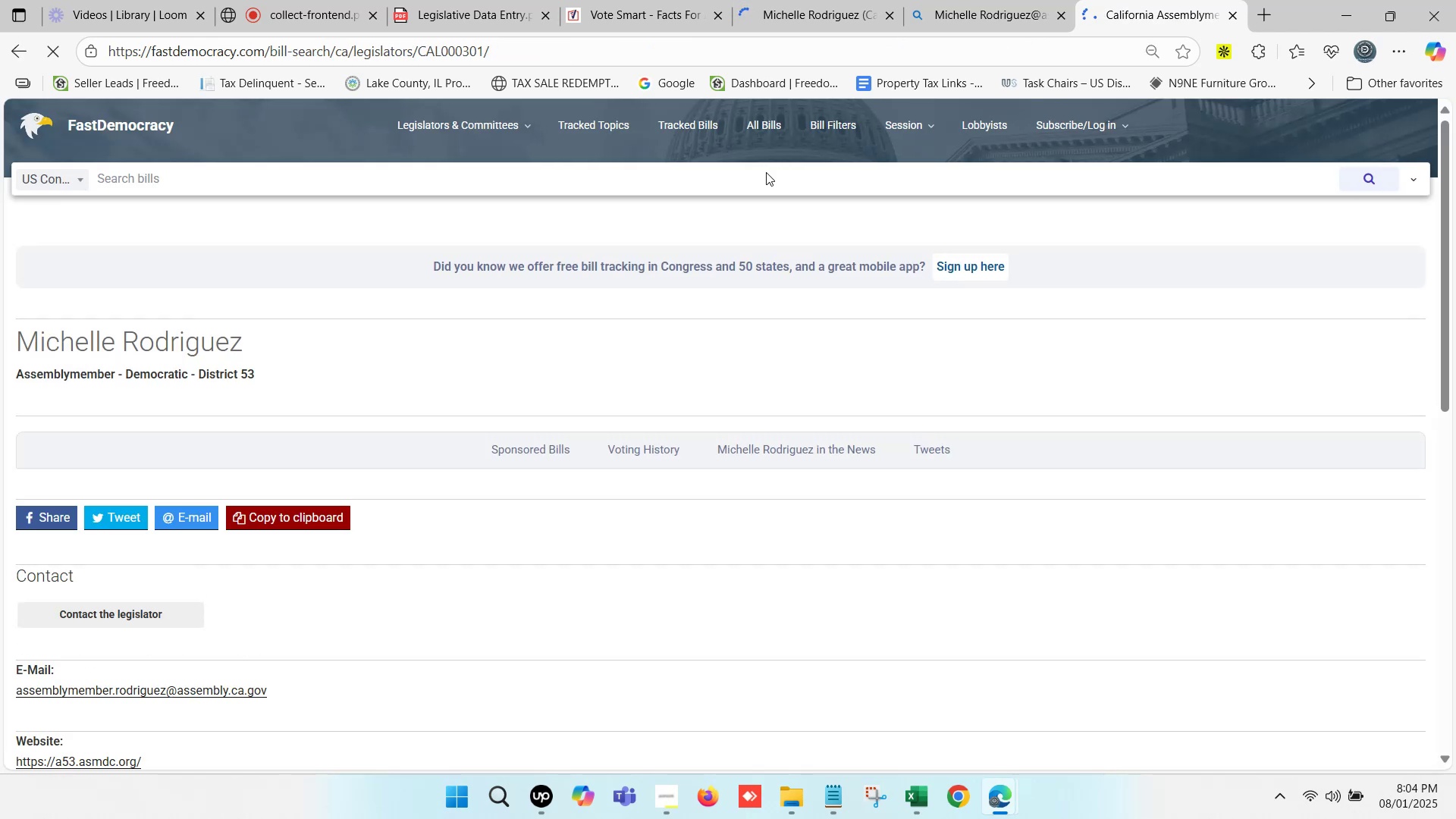 
wait(8.18)
 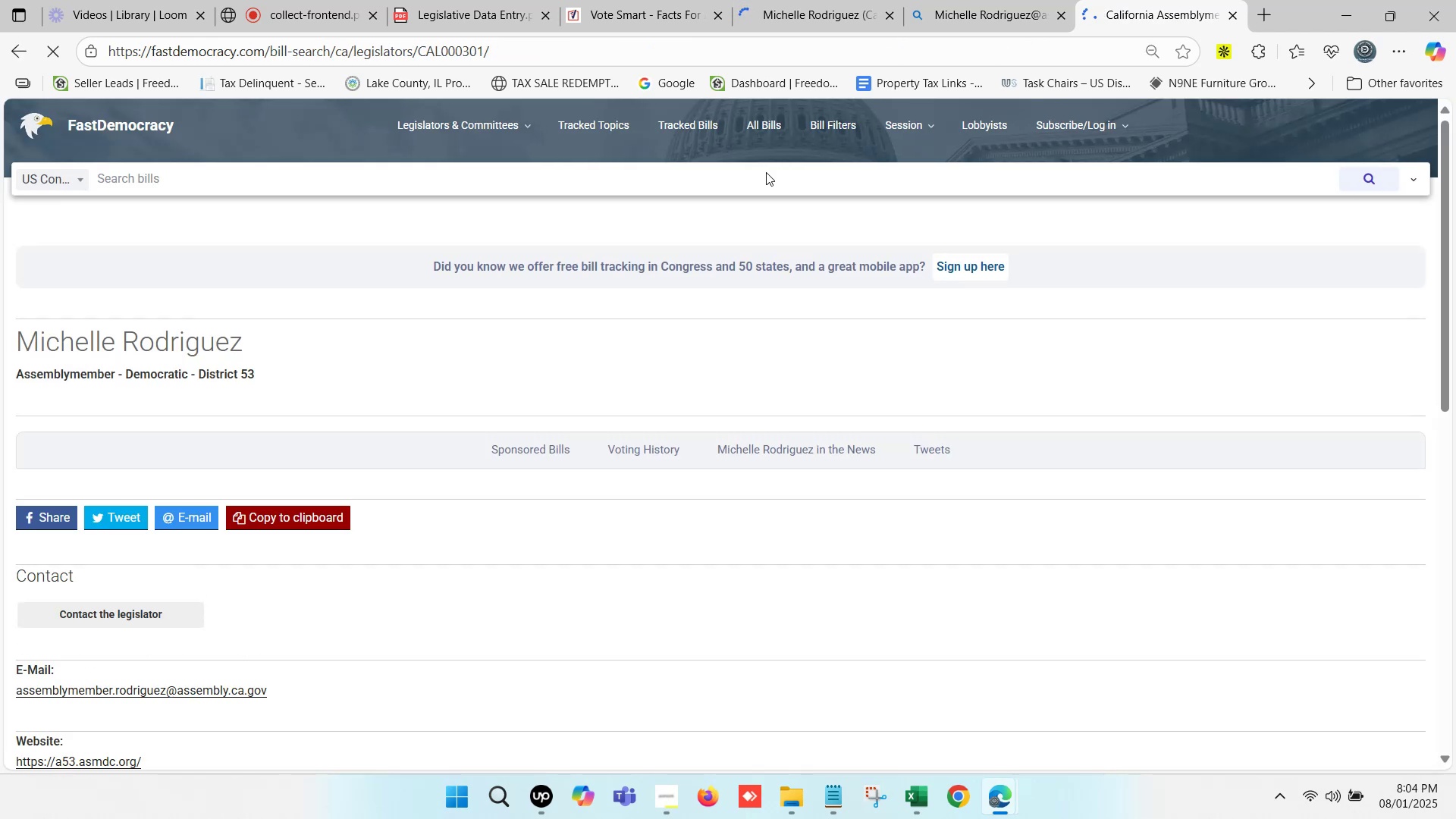 
scroll: coordinate [480, 293], scroll_direction: down, amount: 4.0
 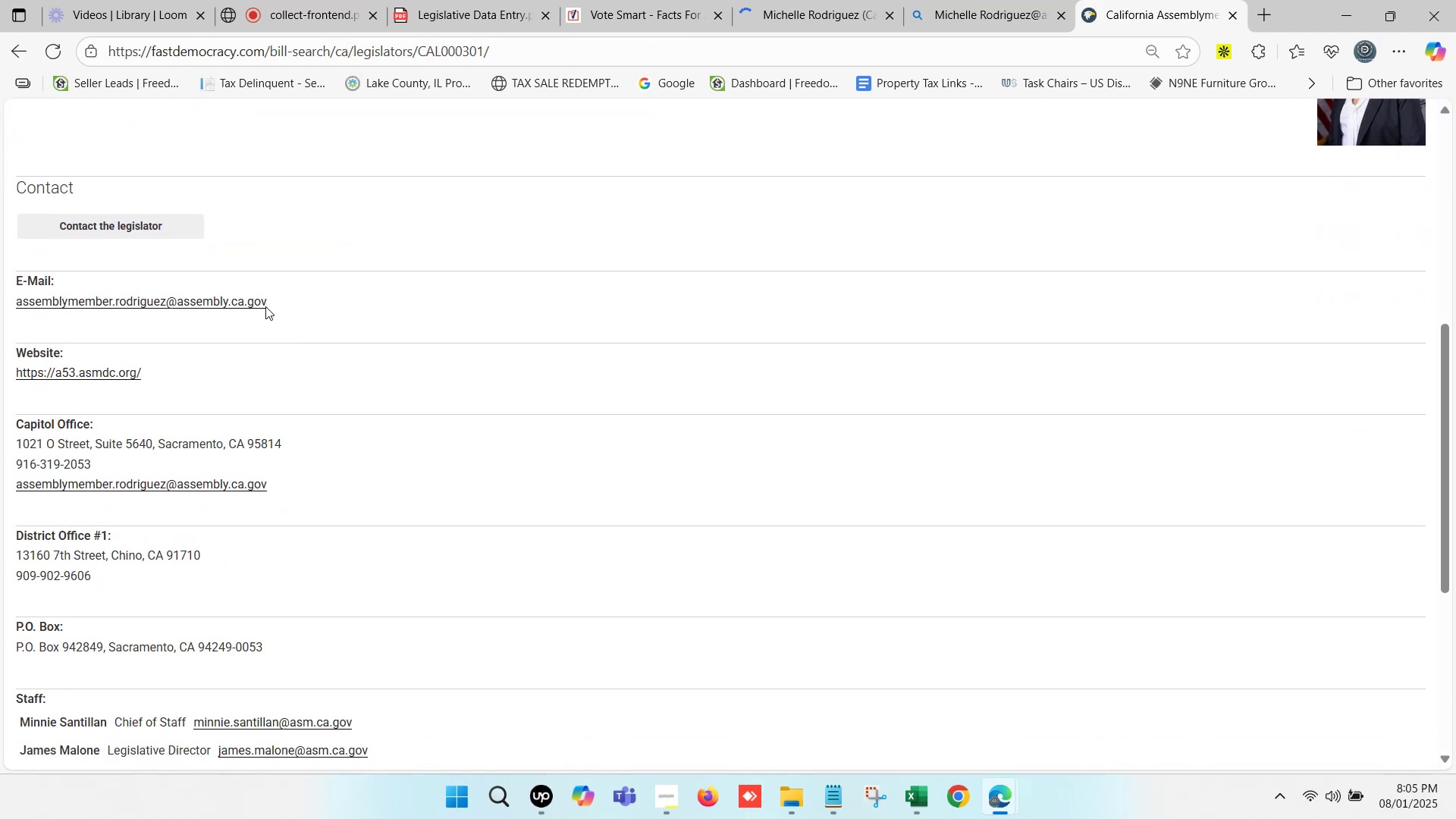 
right_click([228, 290])
 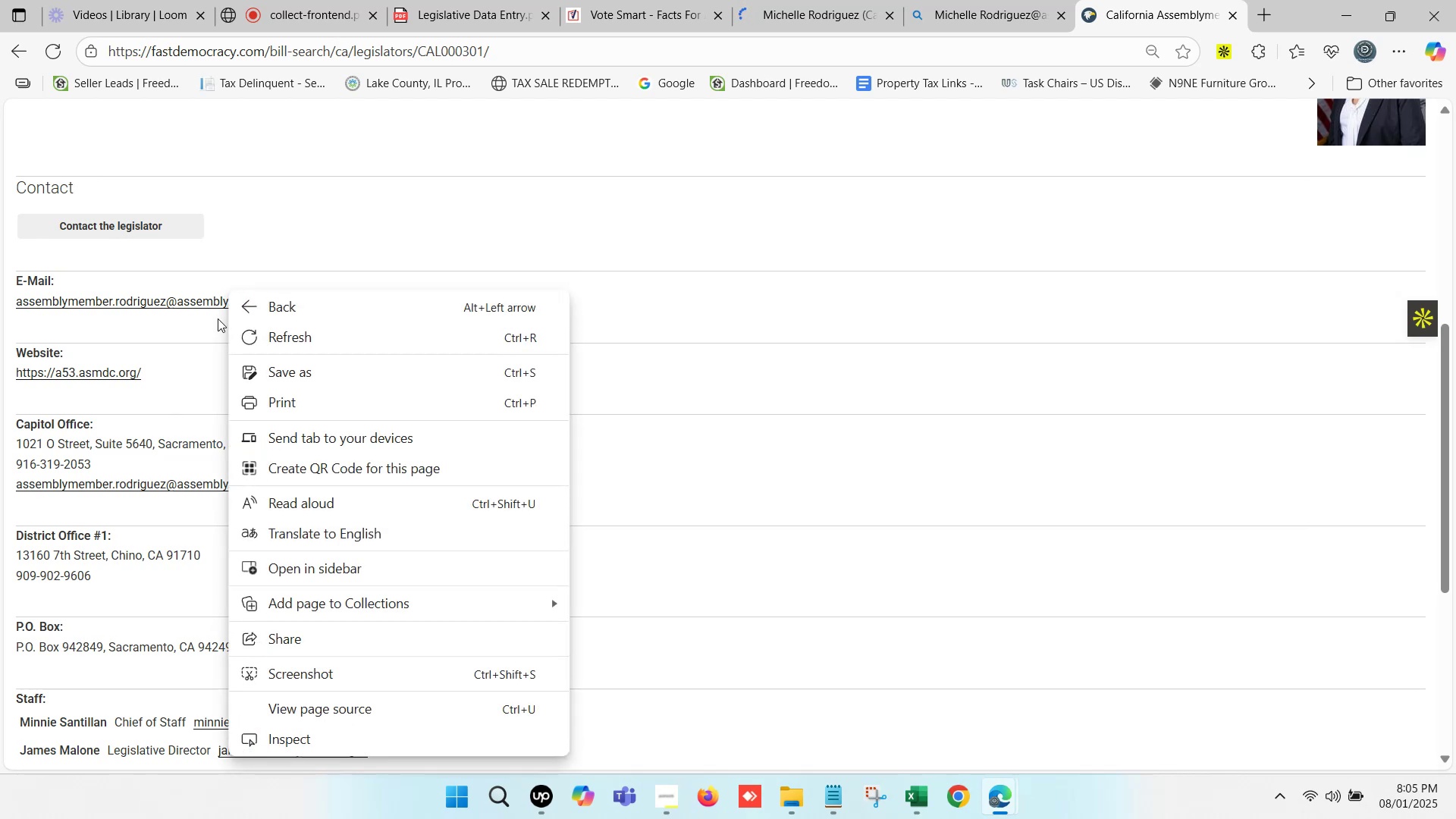 
right_click([199, 297])
 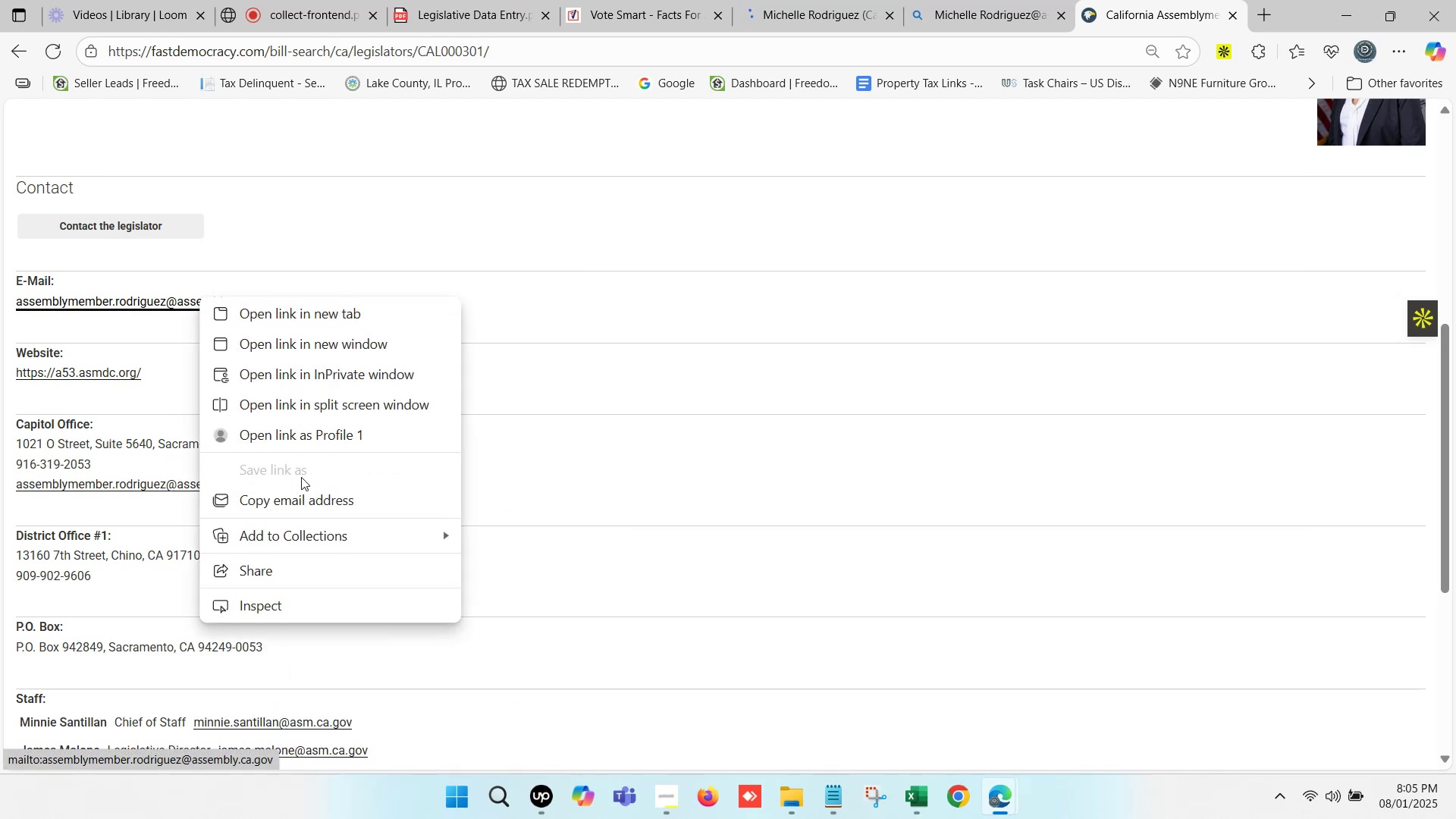 
left_click([306, 489])
 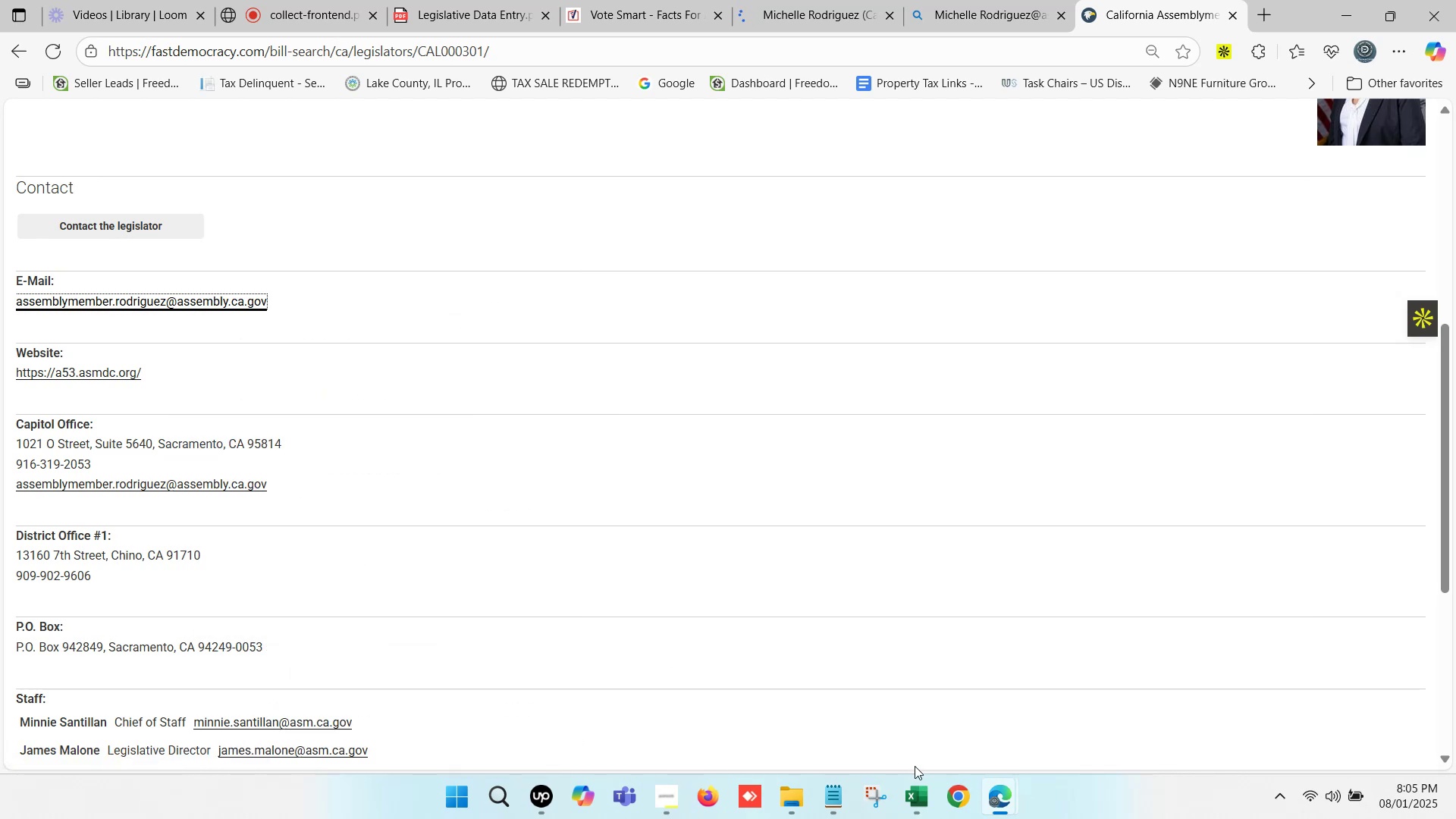 
left_click([918, 803])
 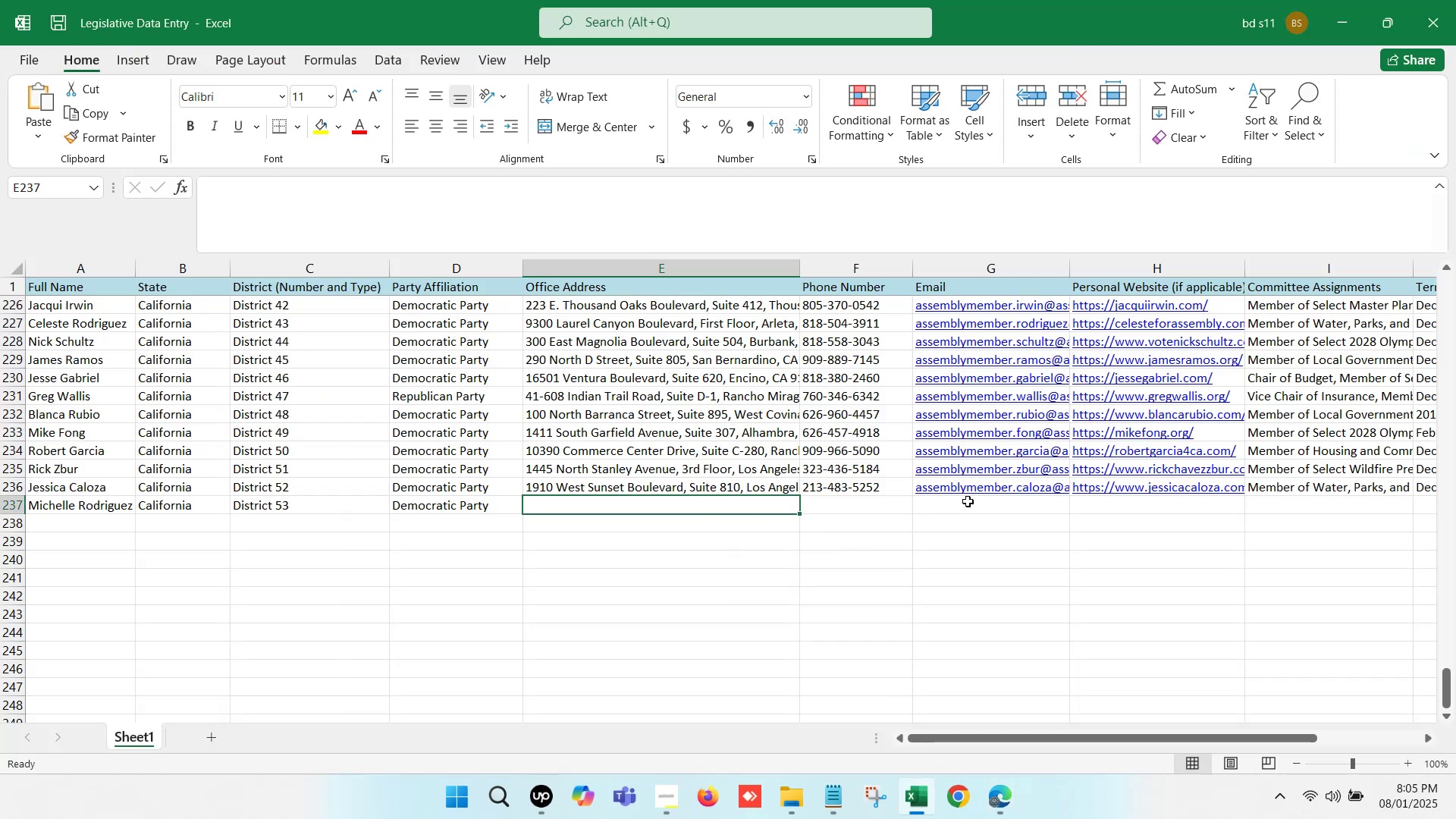 
left_click([965, 509])
 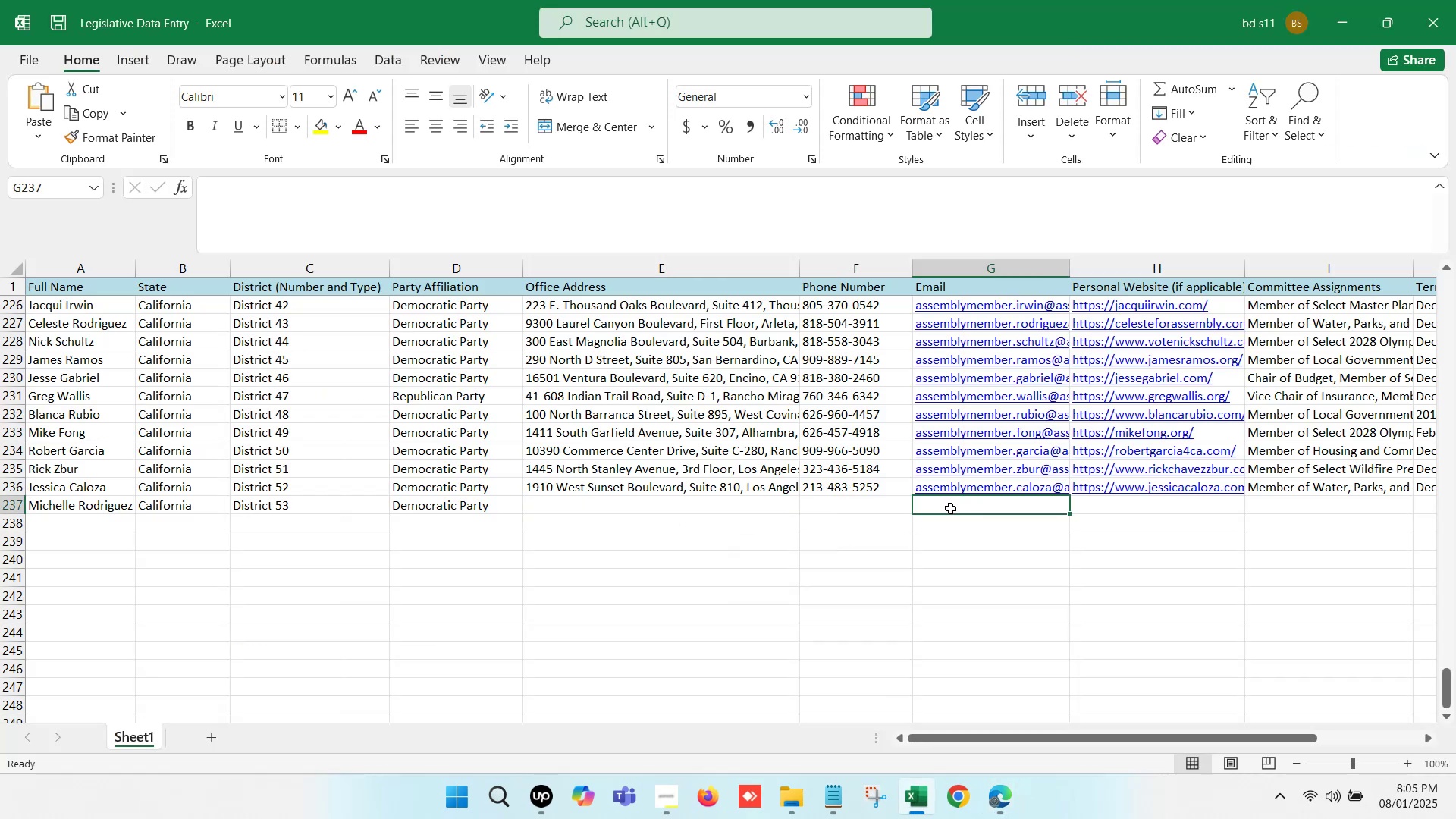 
double_click([950, 508])
 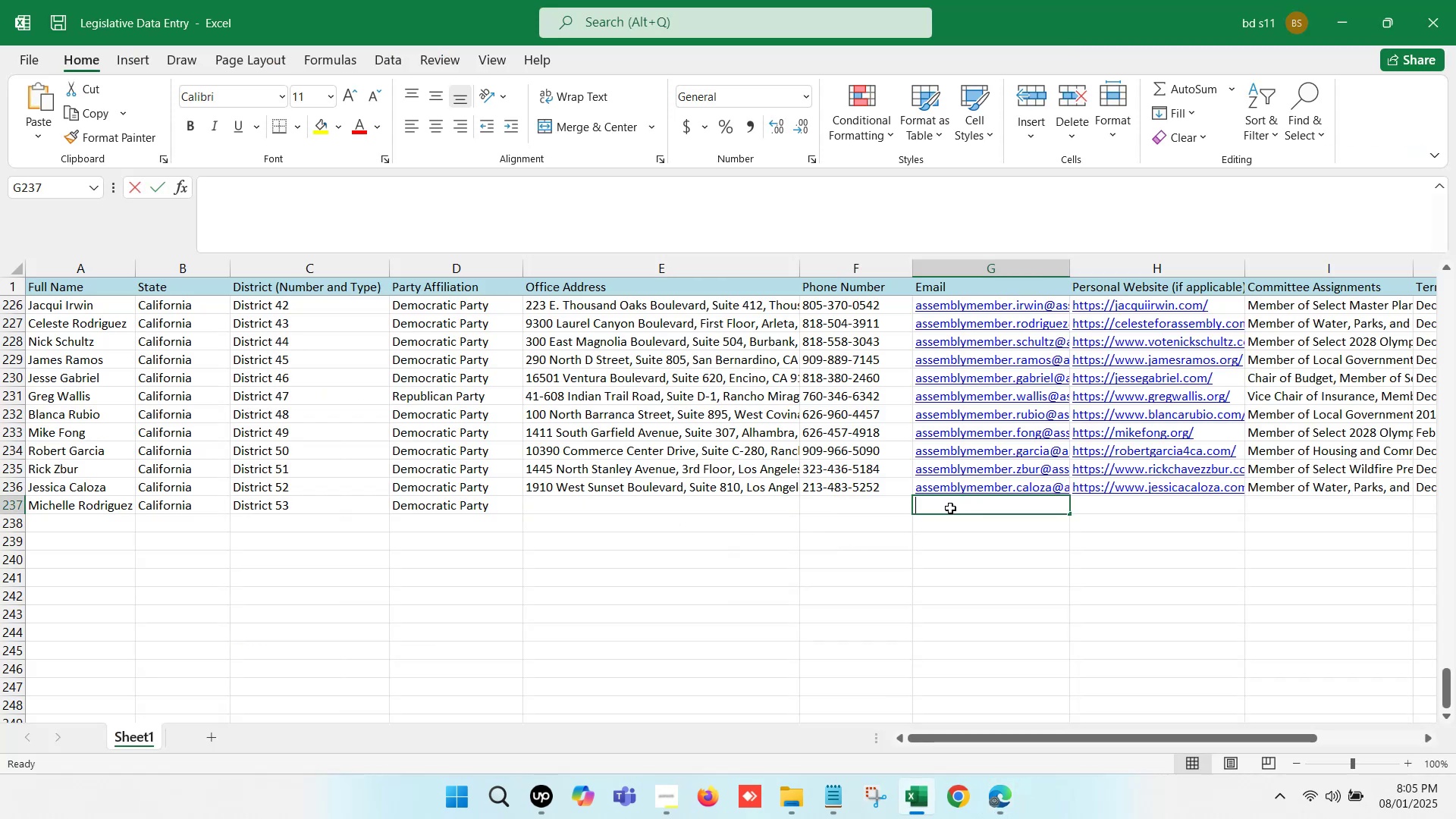 
key(Control+V)
 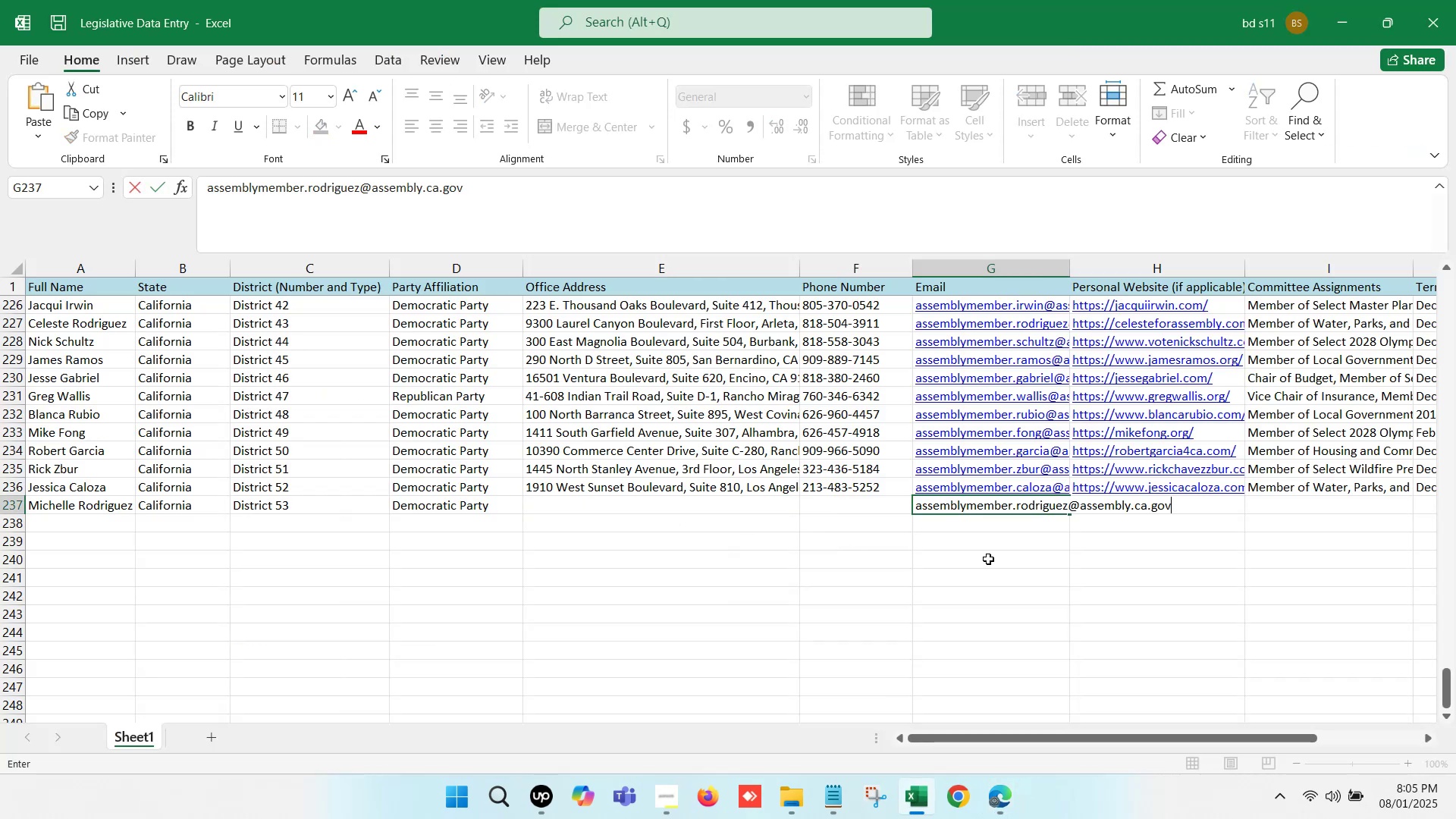 
left_click([990, 561])
 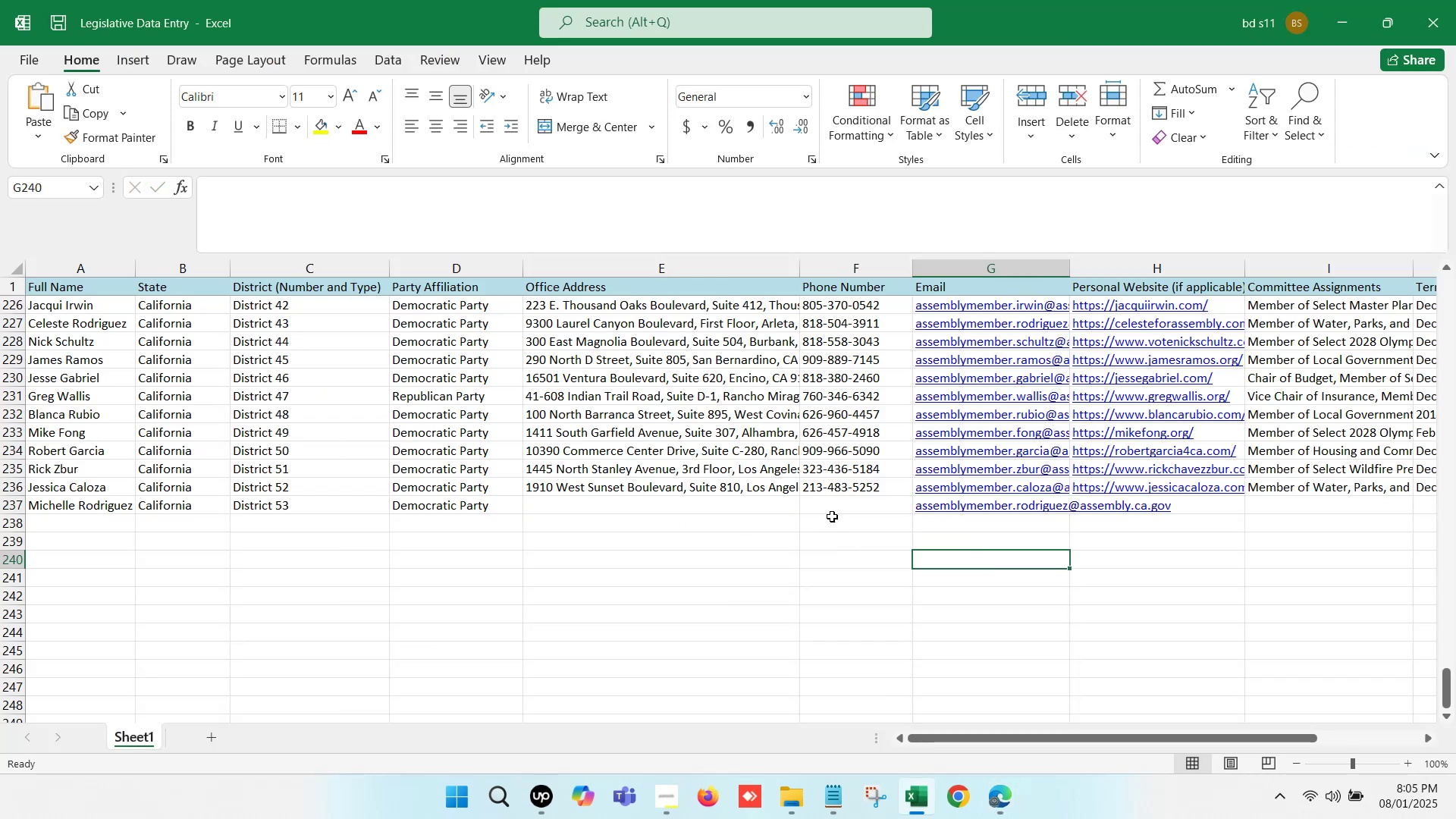 
left_click([833, 505])
 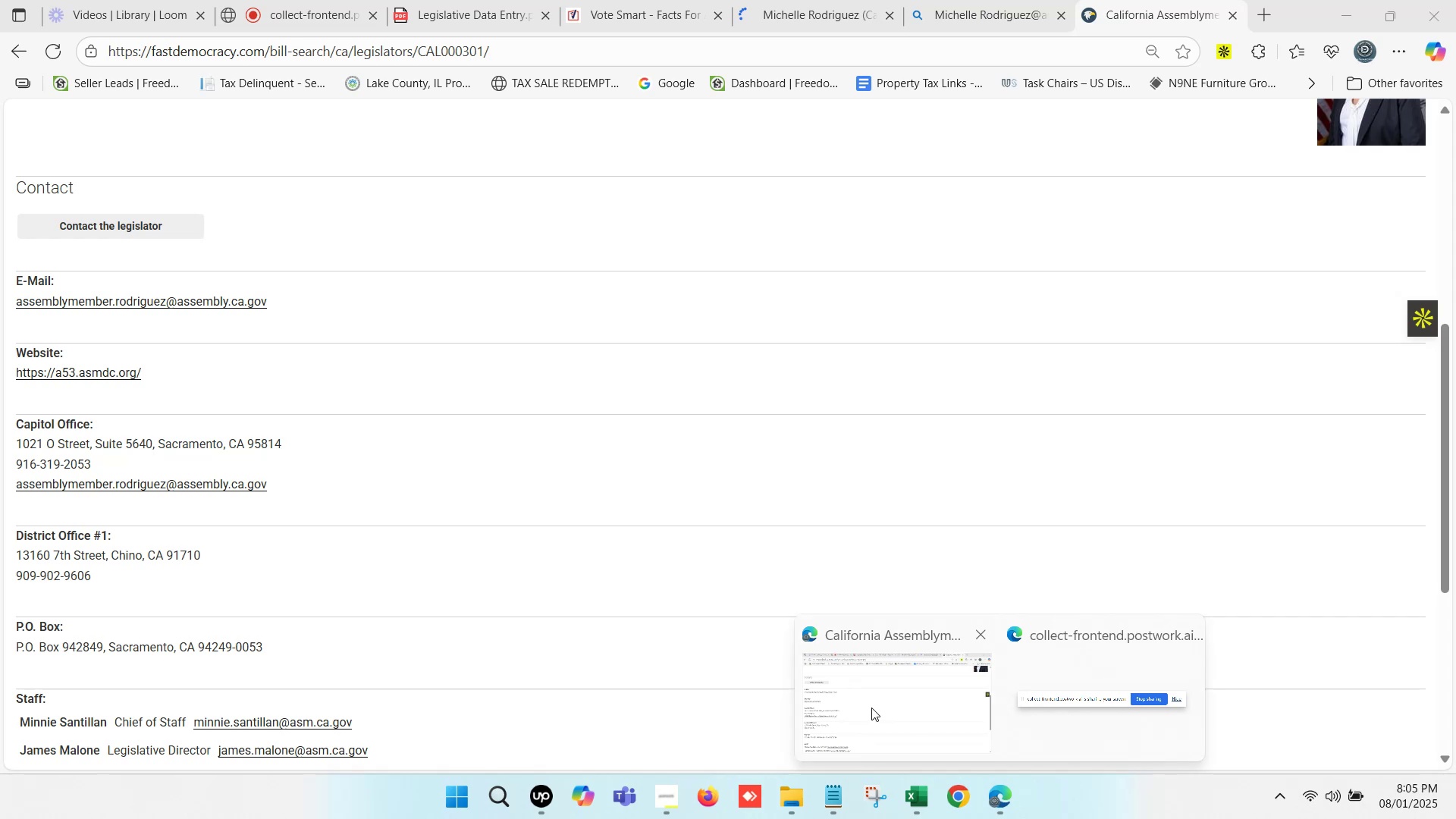 
scroll: coordinate [475, 491], scroll_direction: down, amount: 2.0
 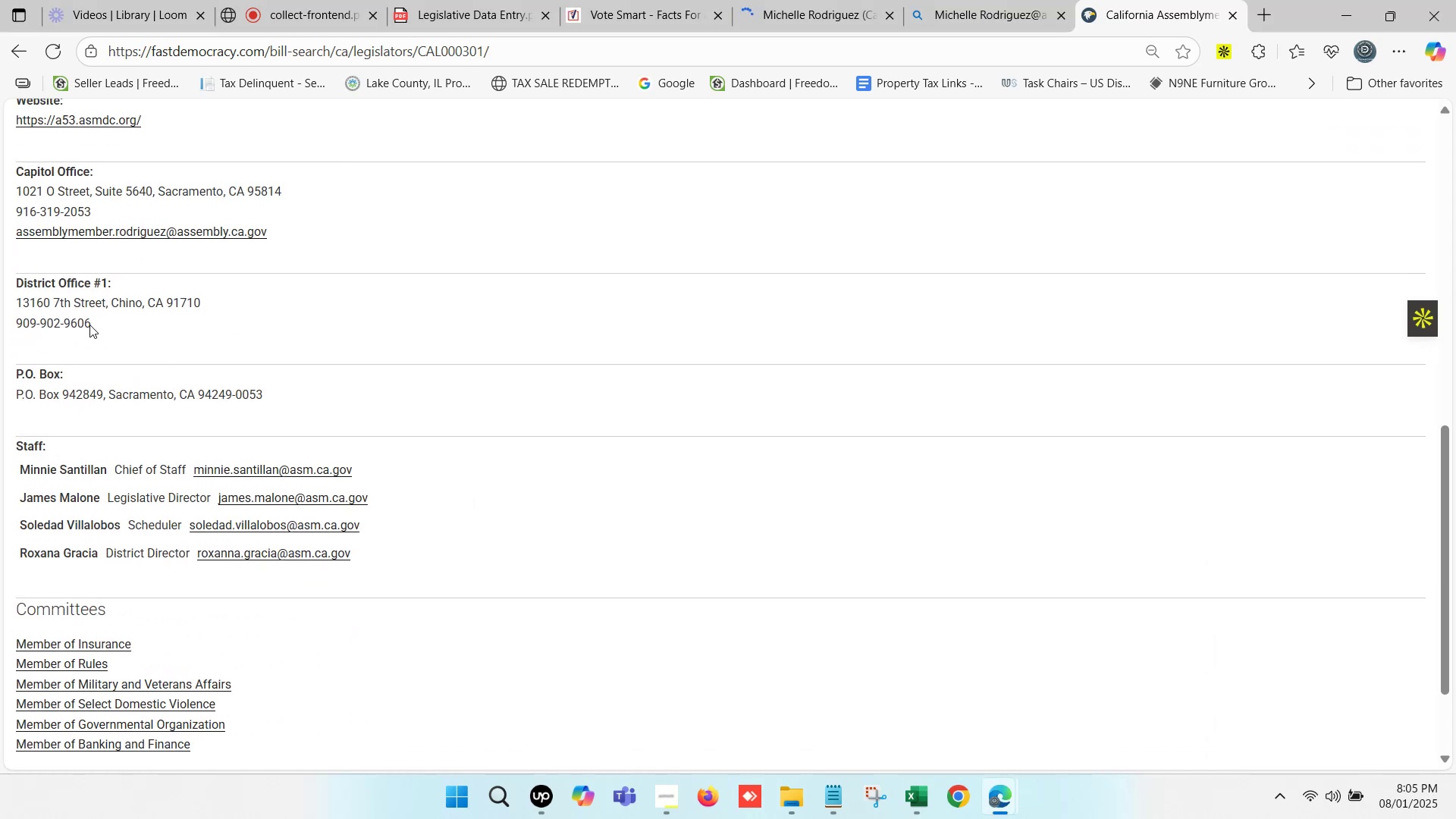 
key(Control+C)
 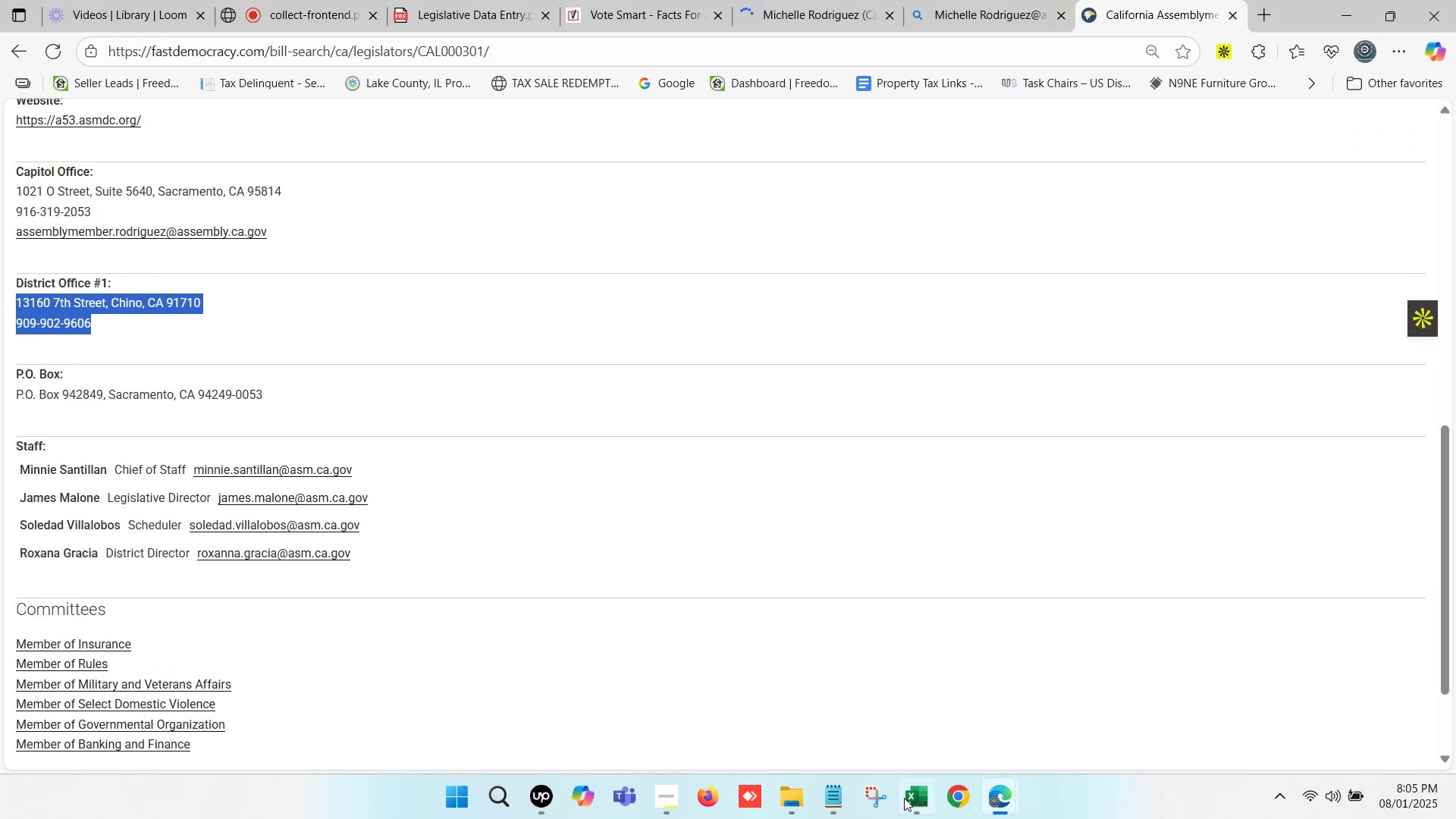 
left_click([908, 802])
 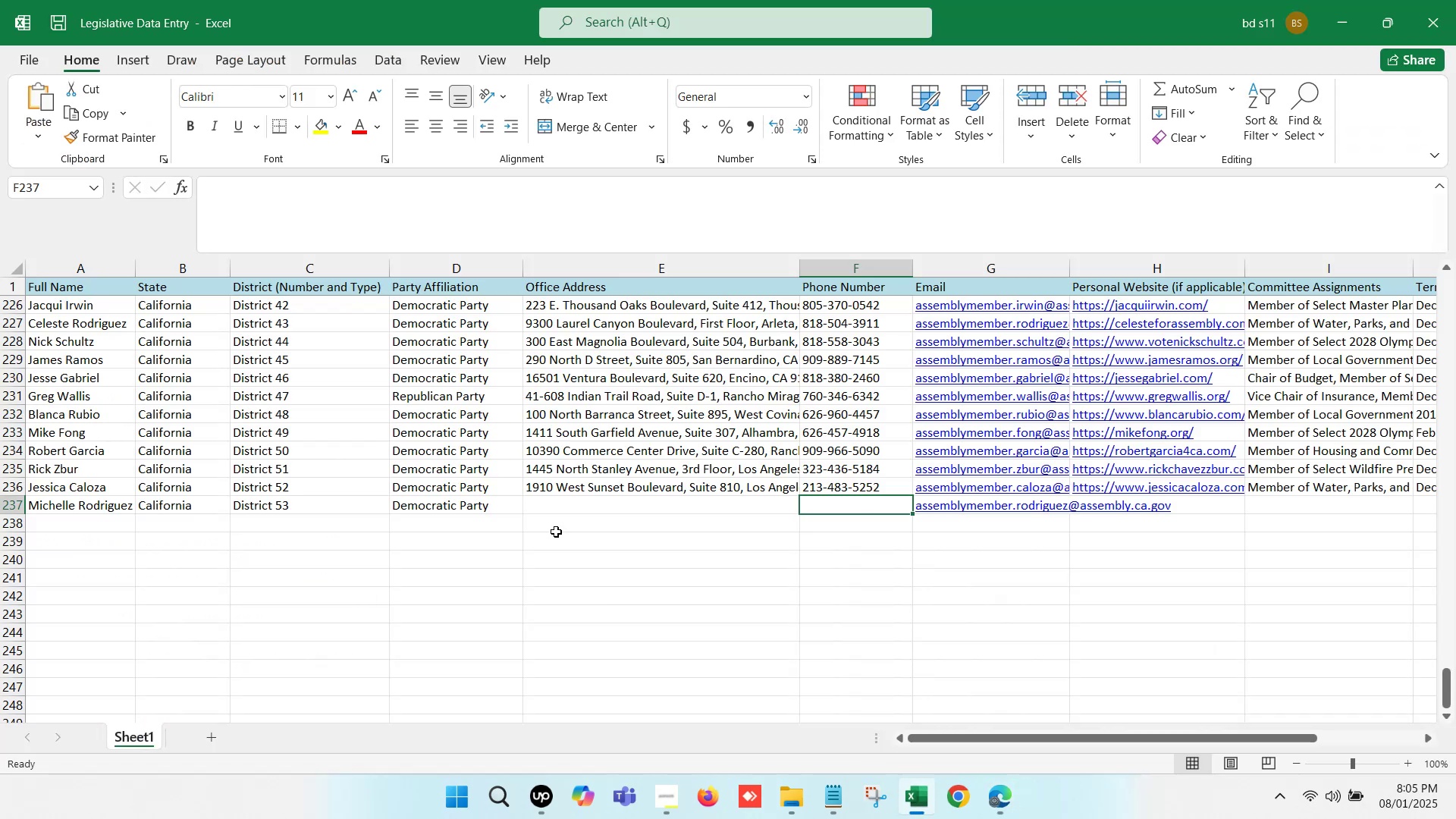 
left_click([612, 496])
 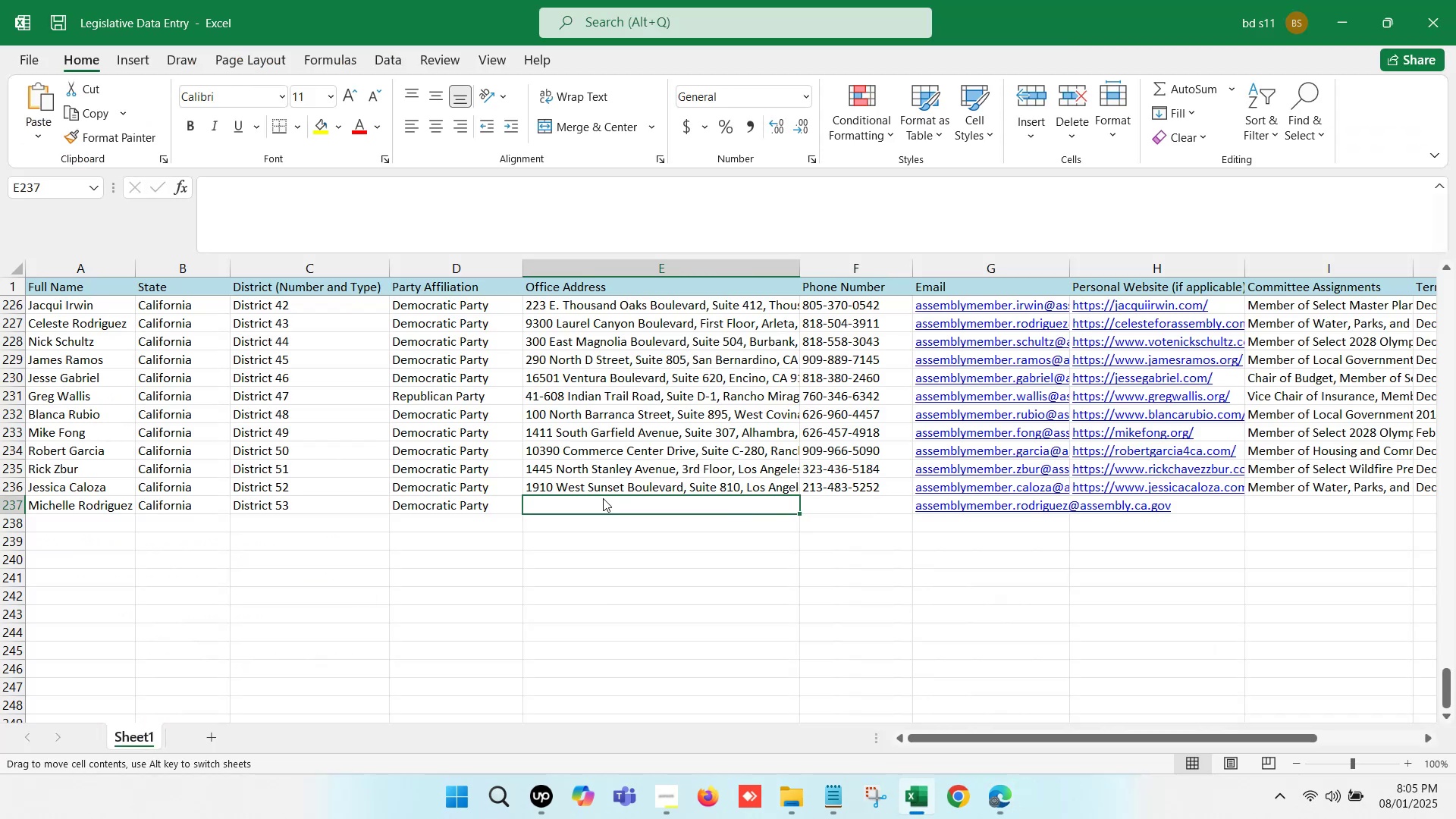 
double_click([603, 498])
 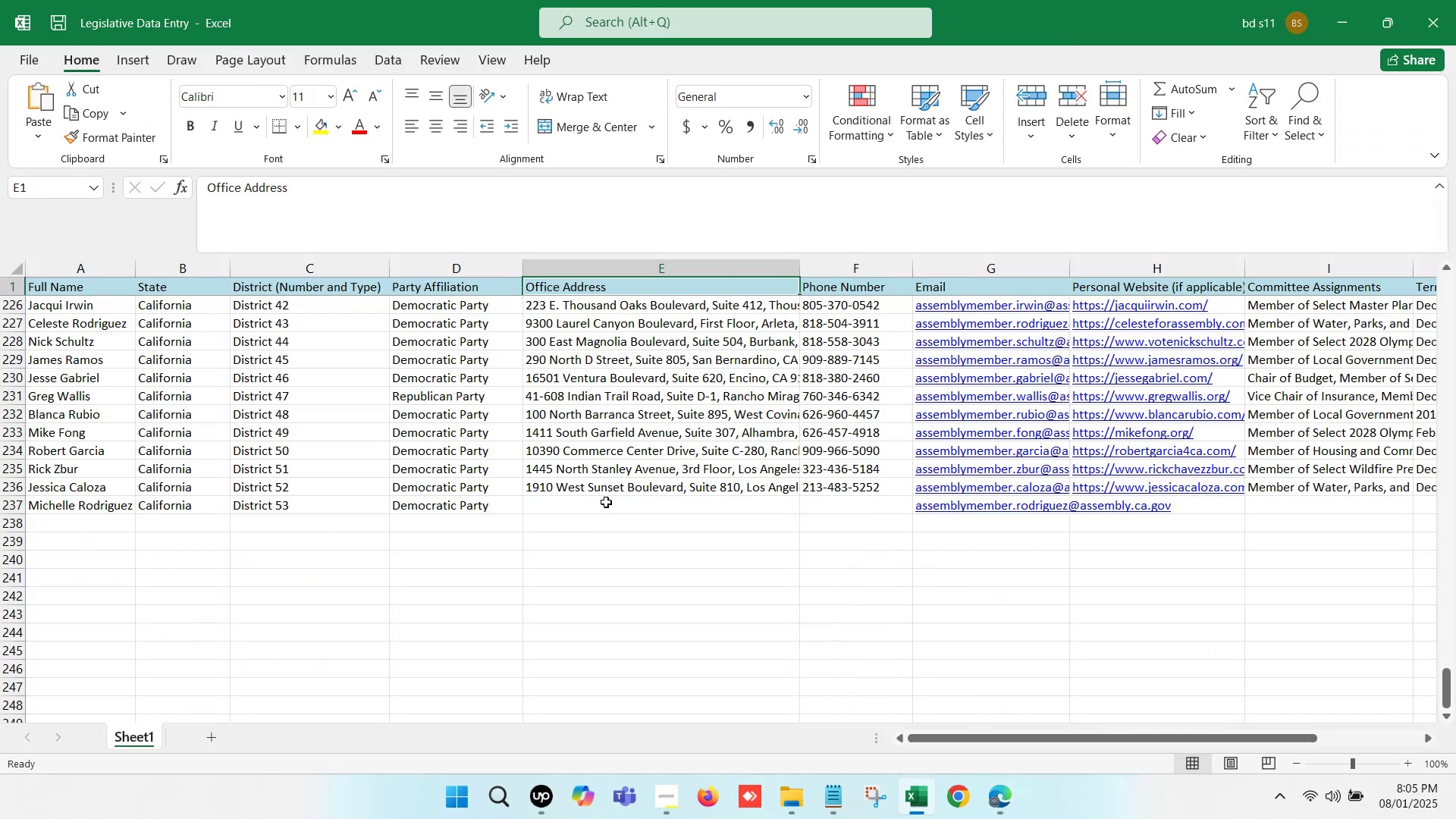 
double_click([606, 502])
 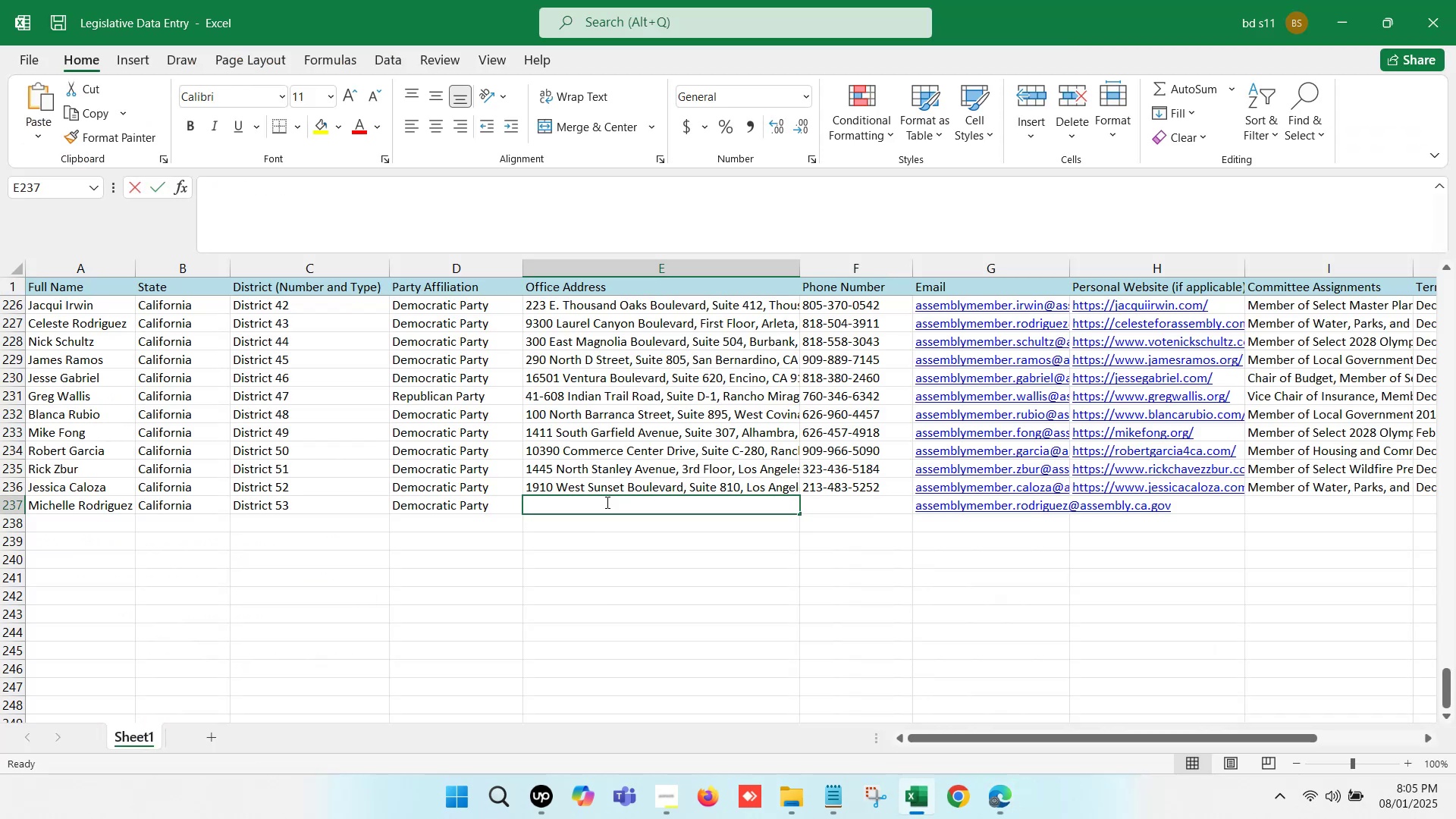 
key(Control+V)
 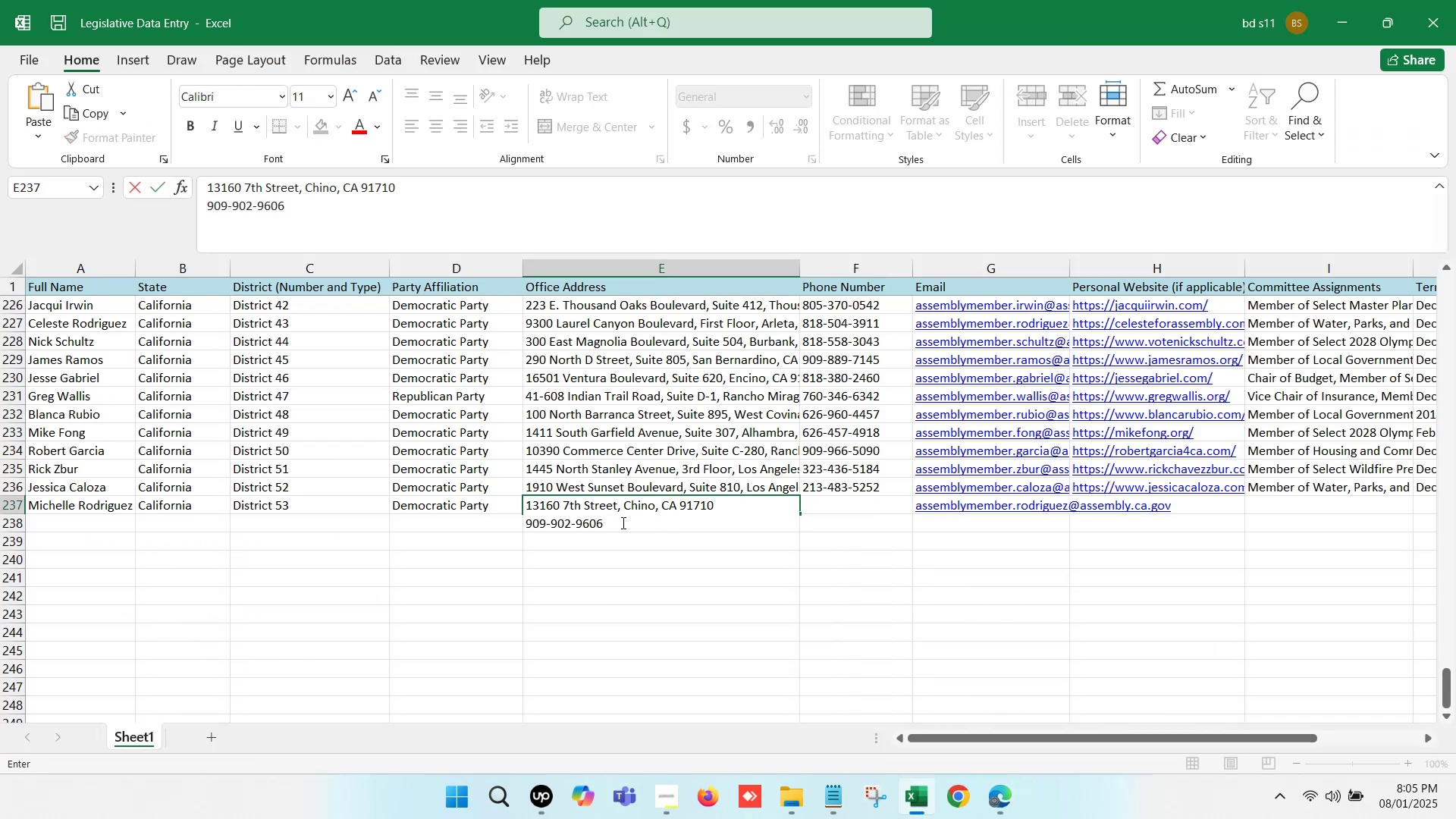 
key(Control+ControlLeft)
 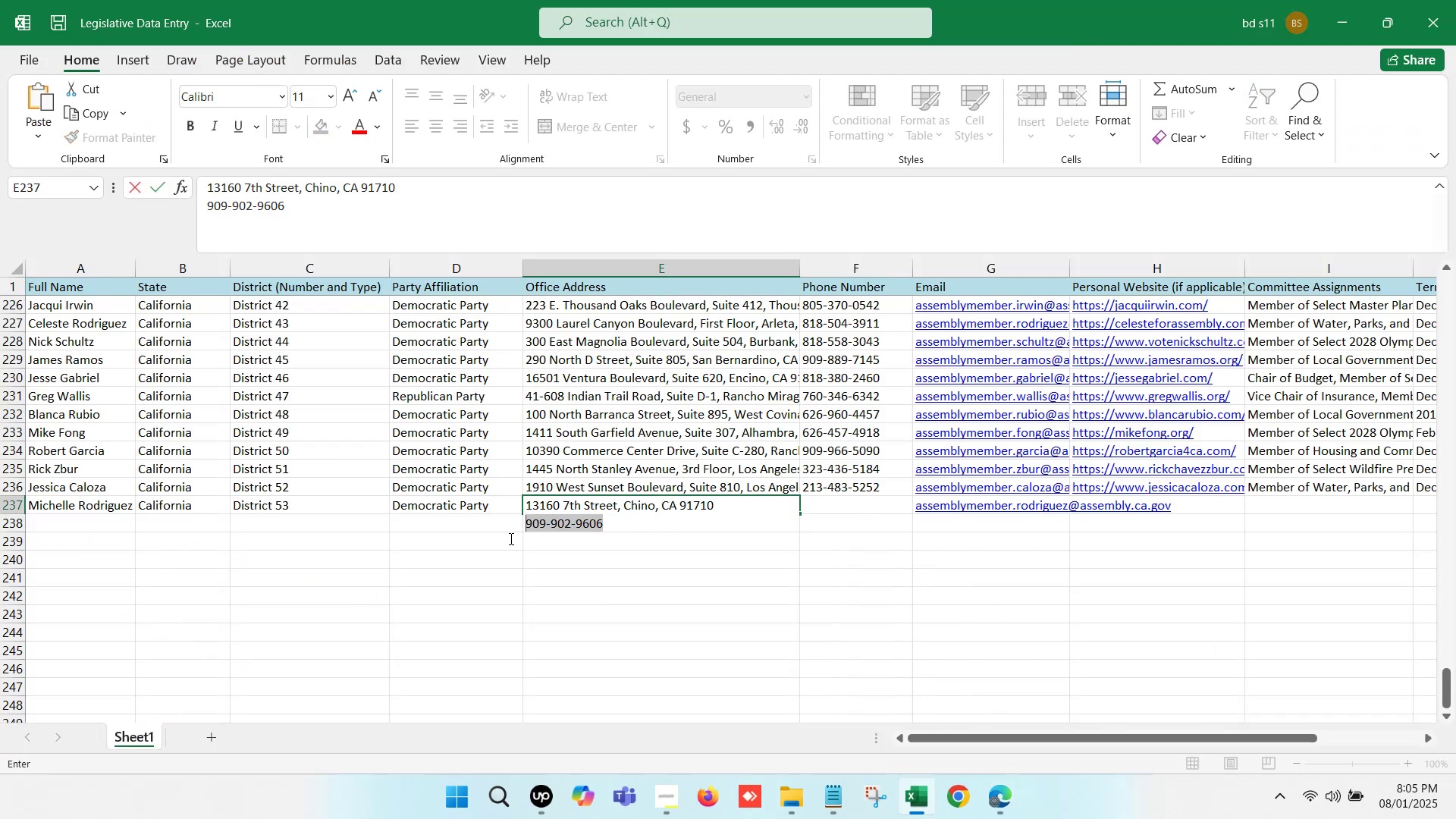 
key(Control+X)
 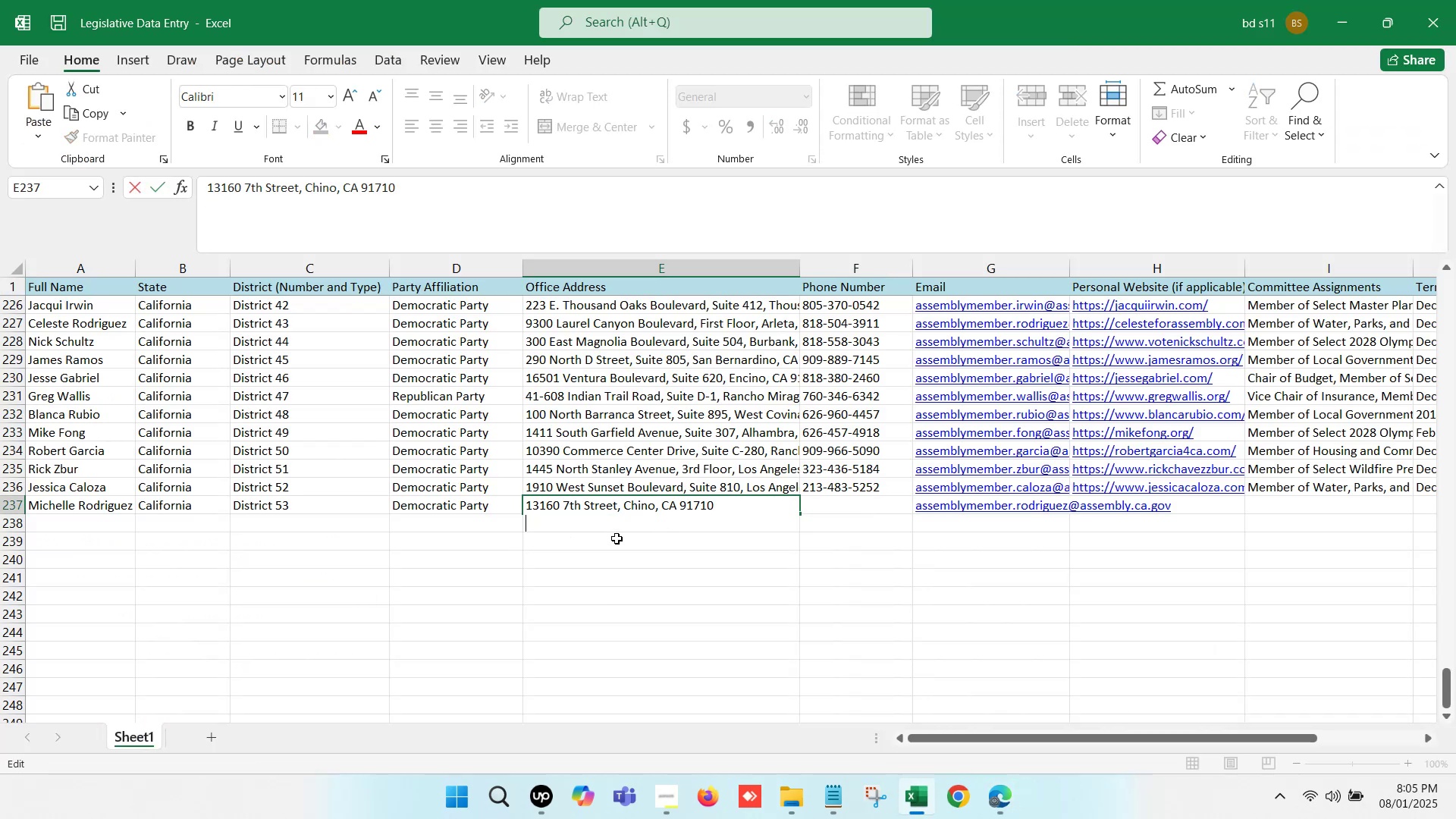 
key(Backspace)
 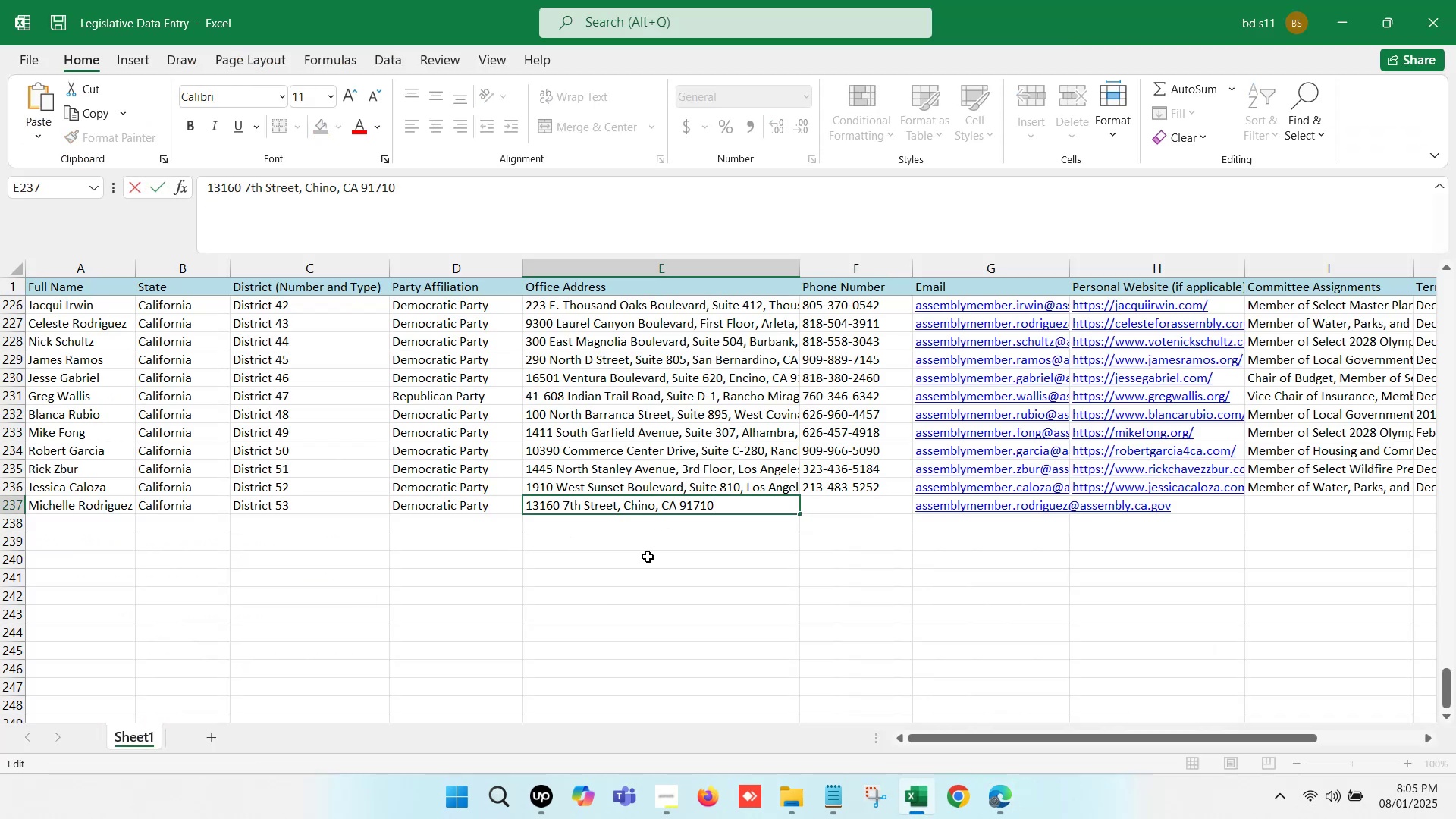 
left_click([649, 558])
 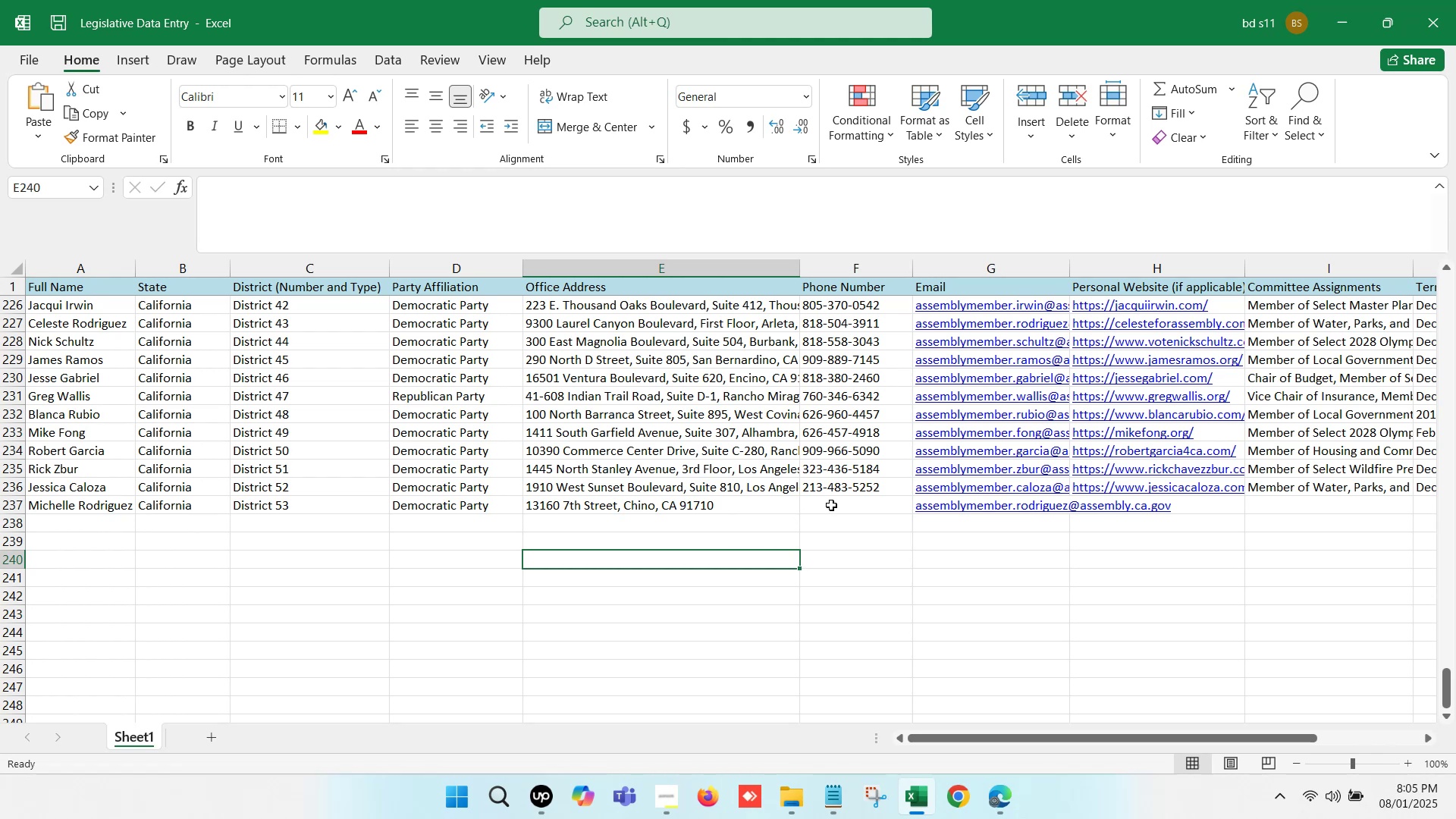 
double_click([831, 504])
 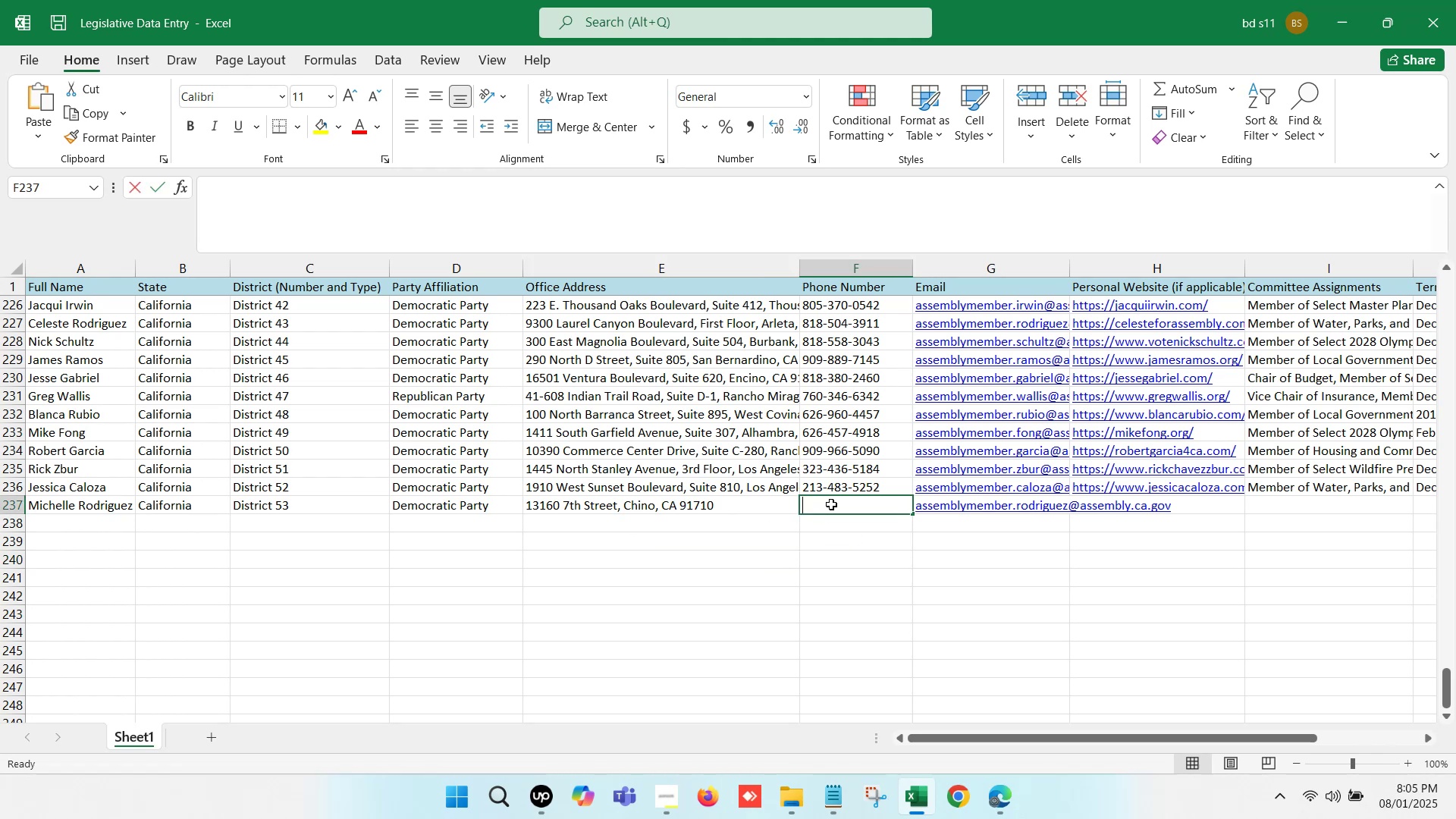 
key(Control+V)
 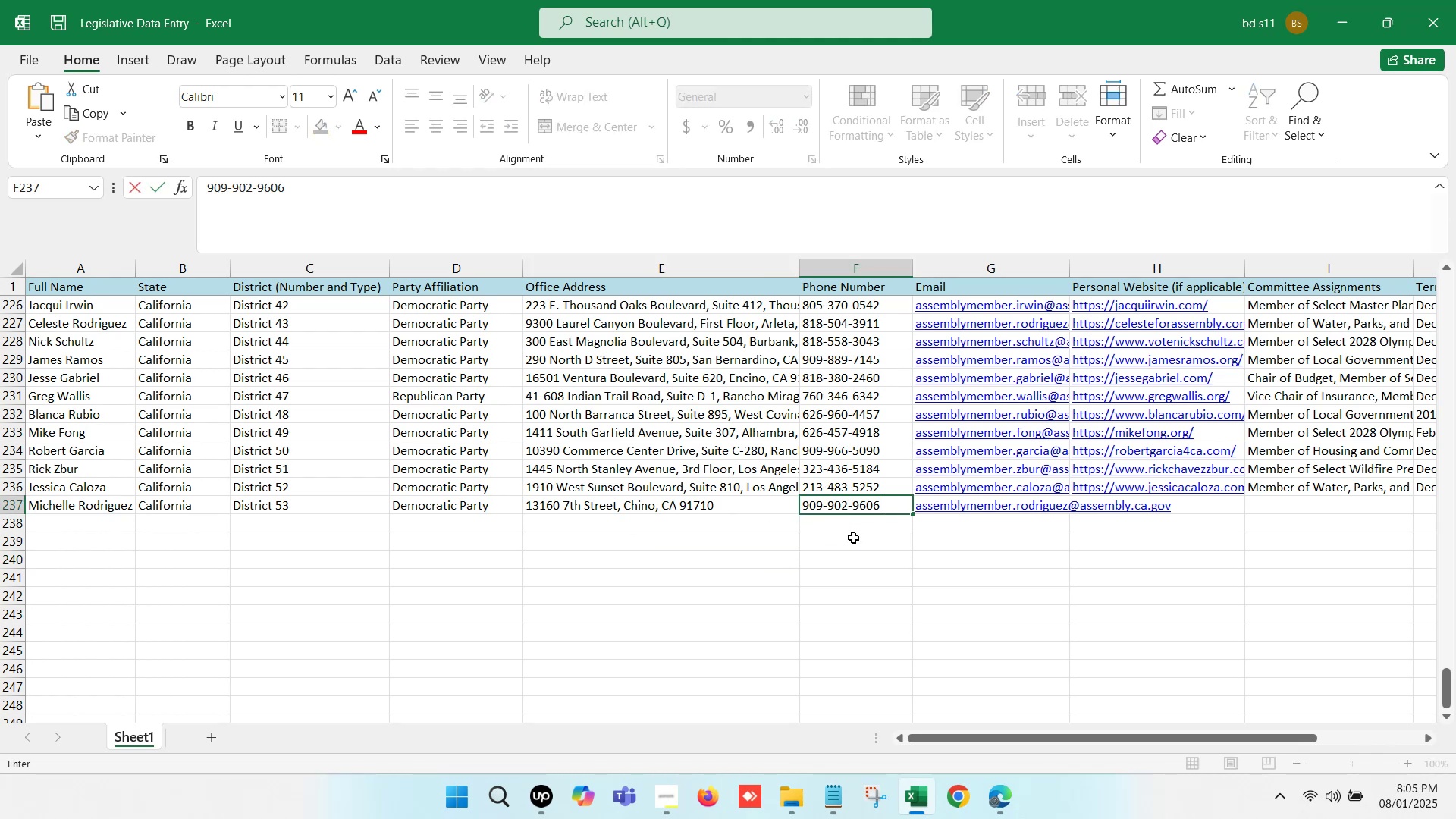 
left_click([853, 538])
 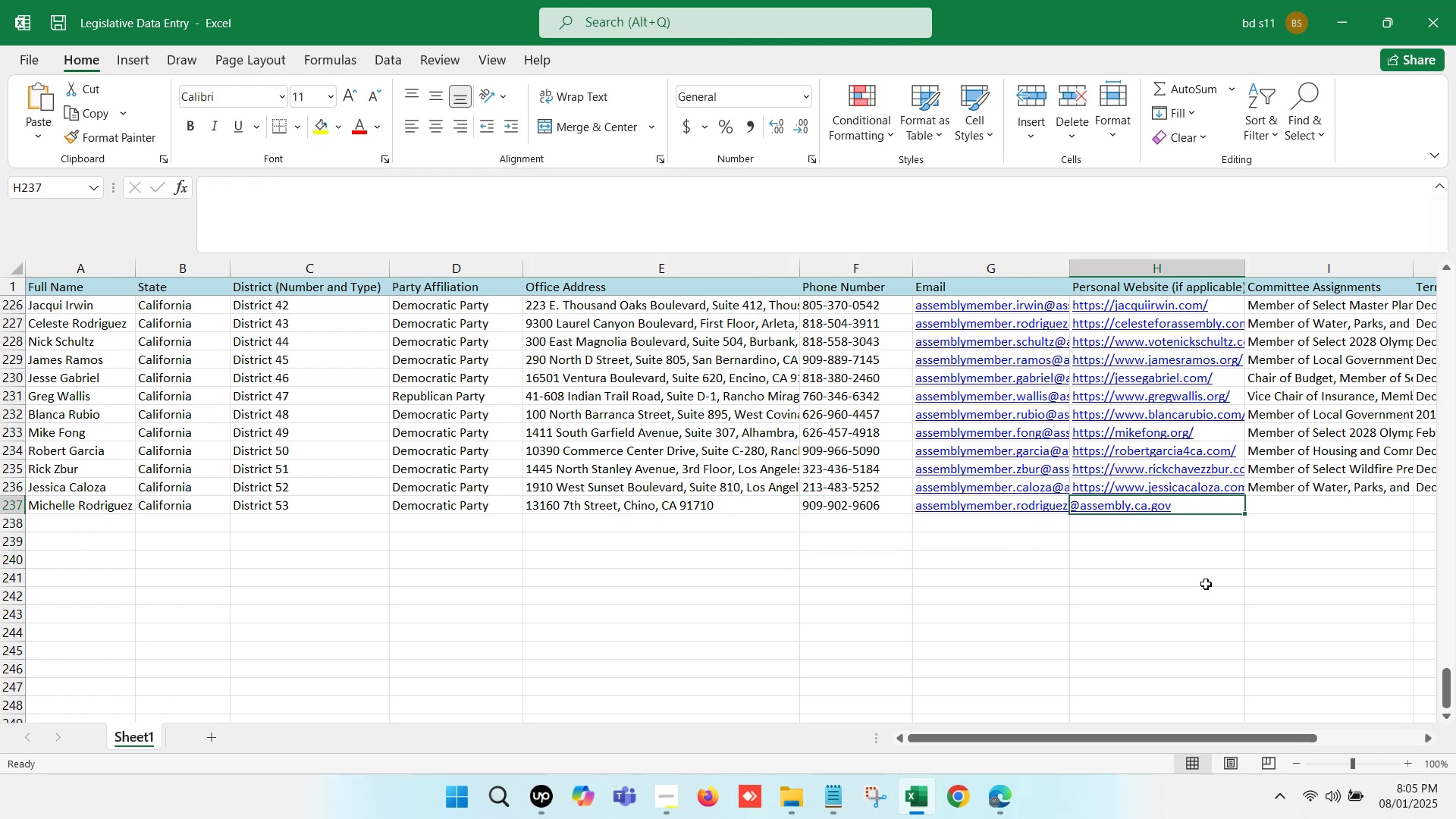 
left_click([1012, 802])
 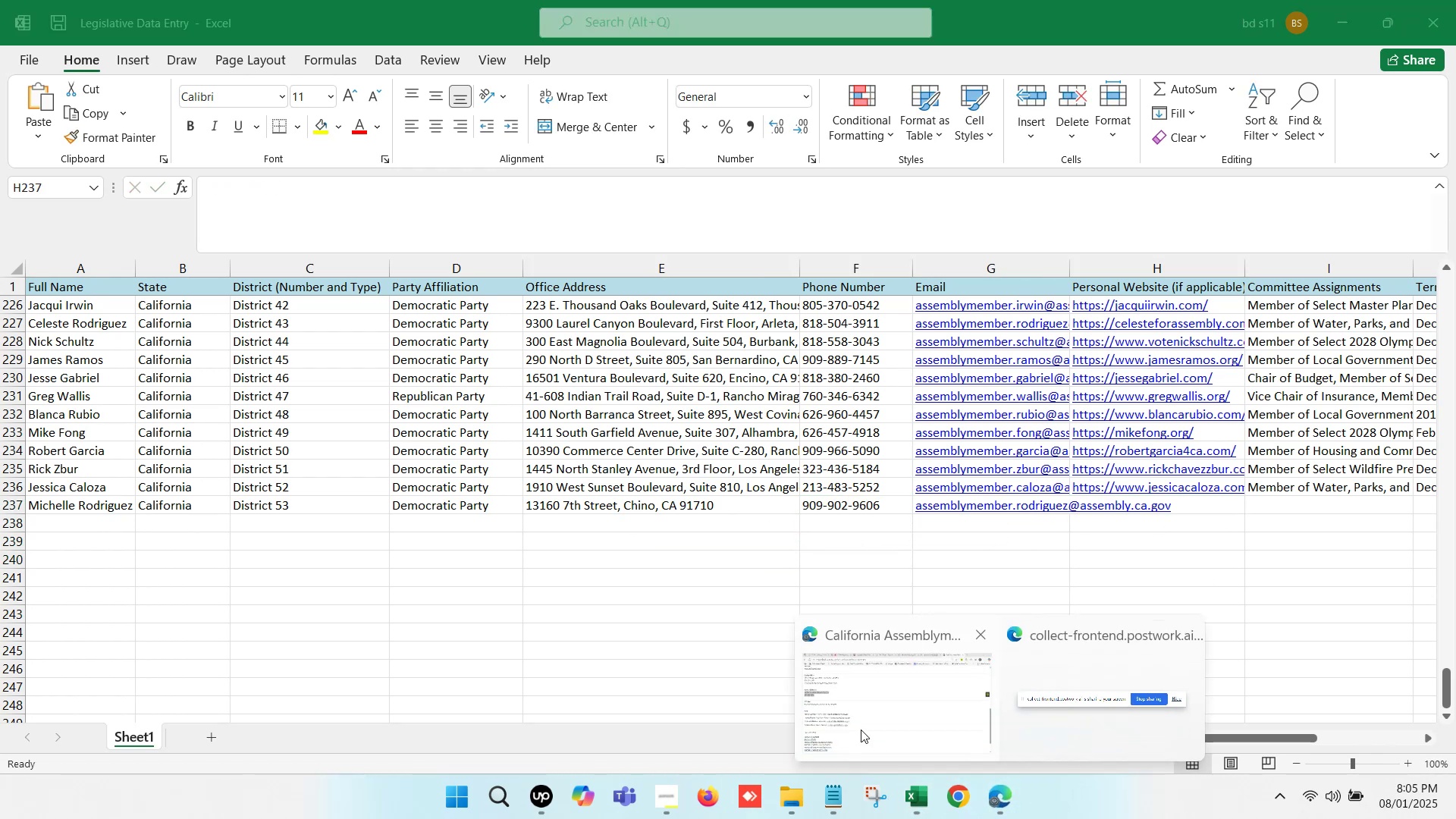 
left_click([872, 686])
 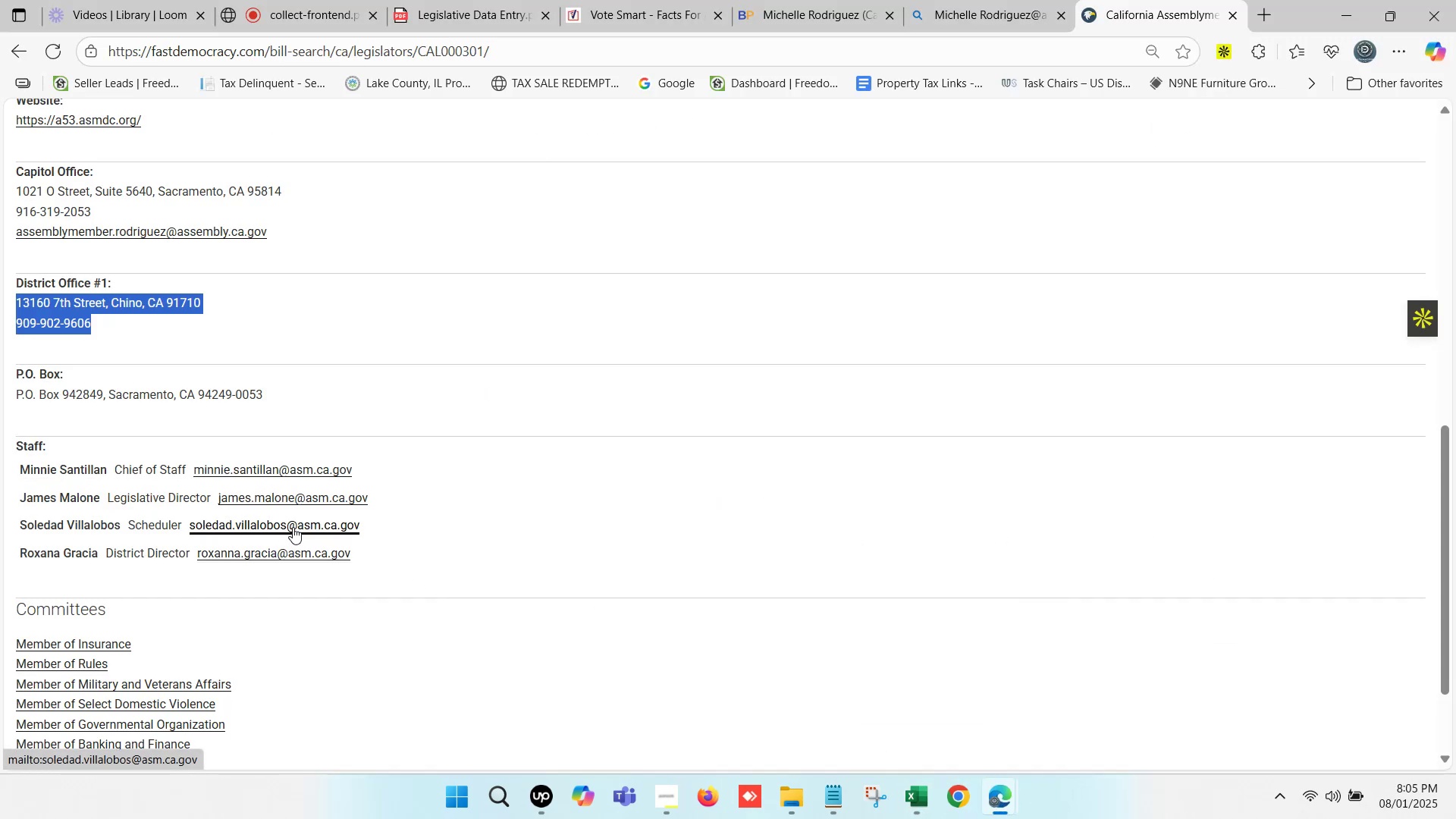 
wait(10.89)
 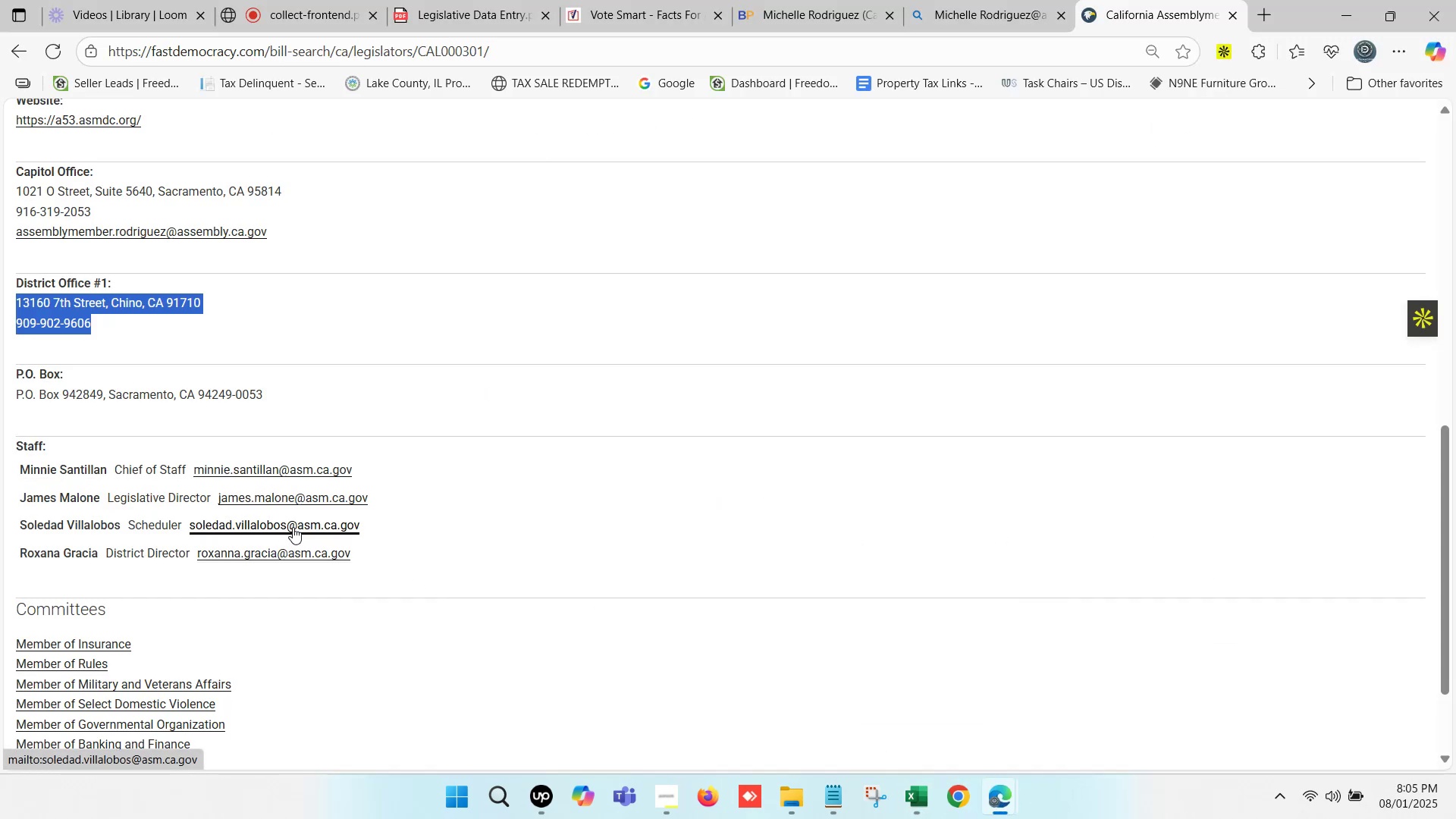 
scroll: coordinate [317, 535], scroll_direction: down, amount: 2.0
 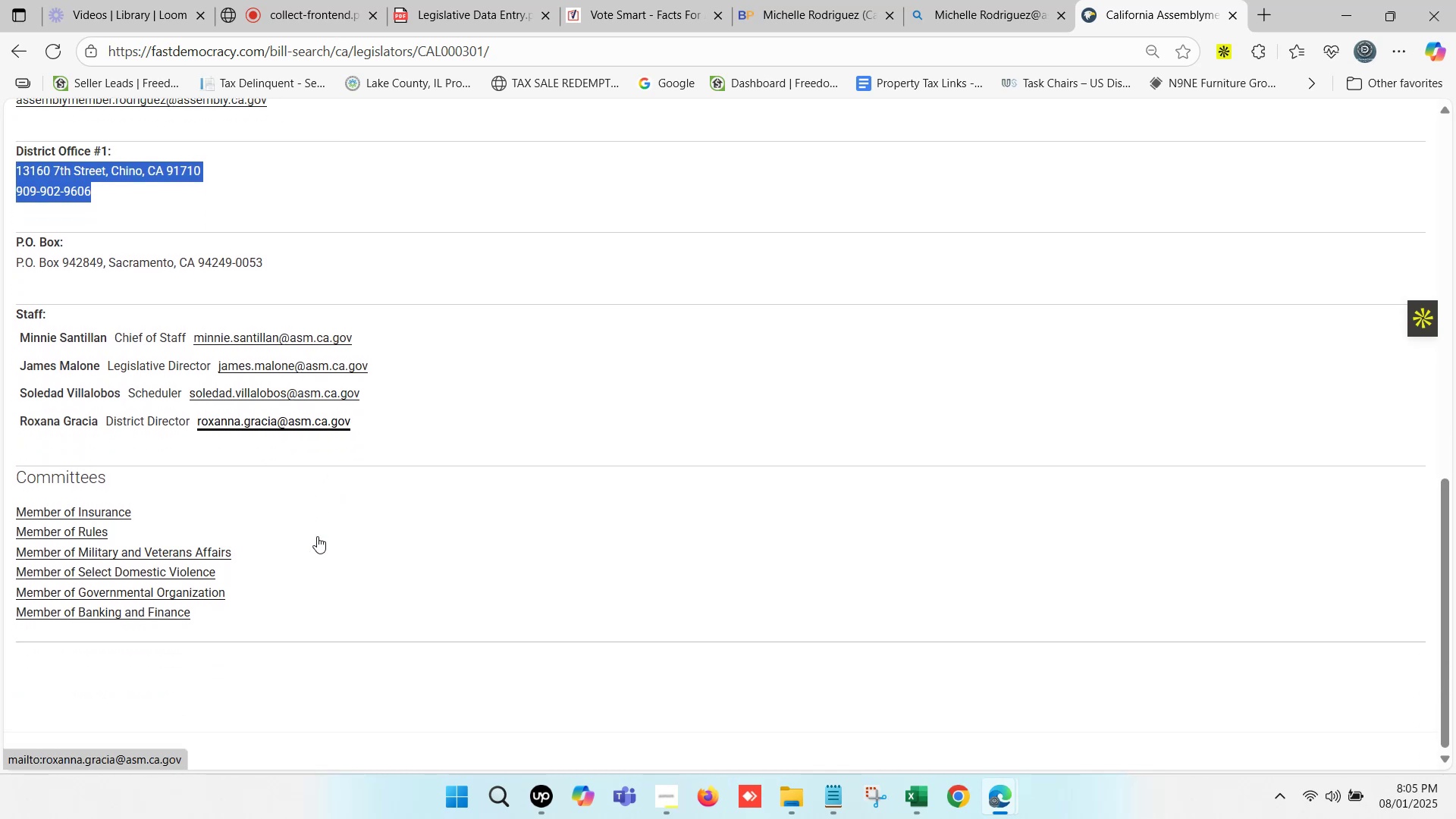 
scroll: coordinate [317, 536], scroll_direction: up, amount: 2.0
 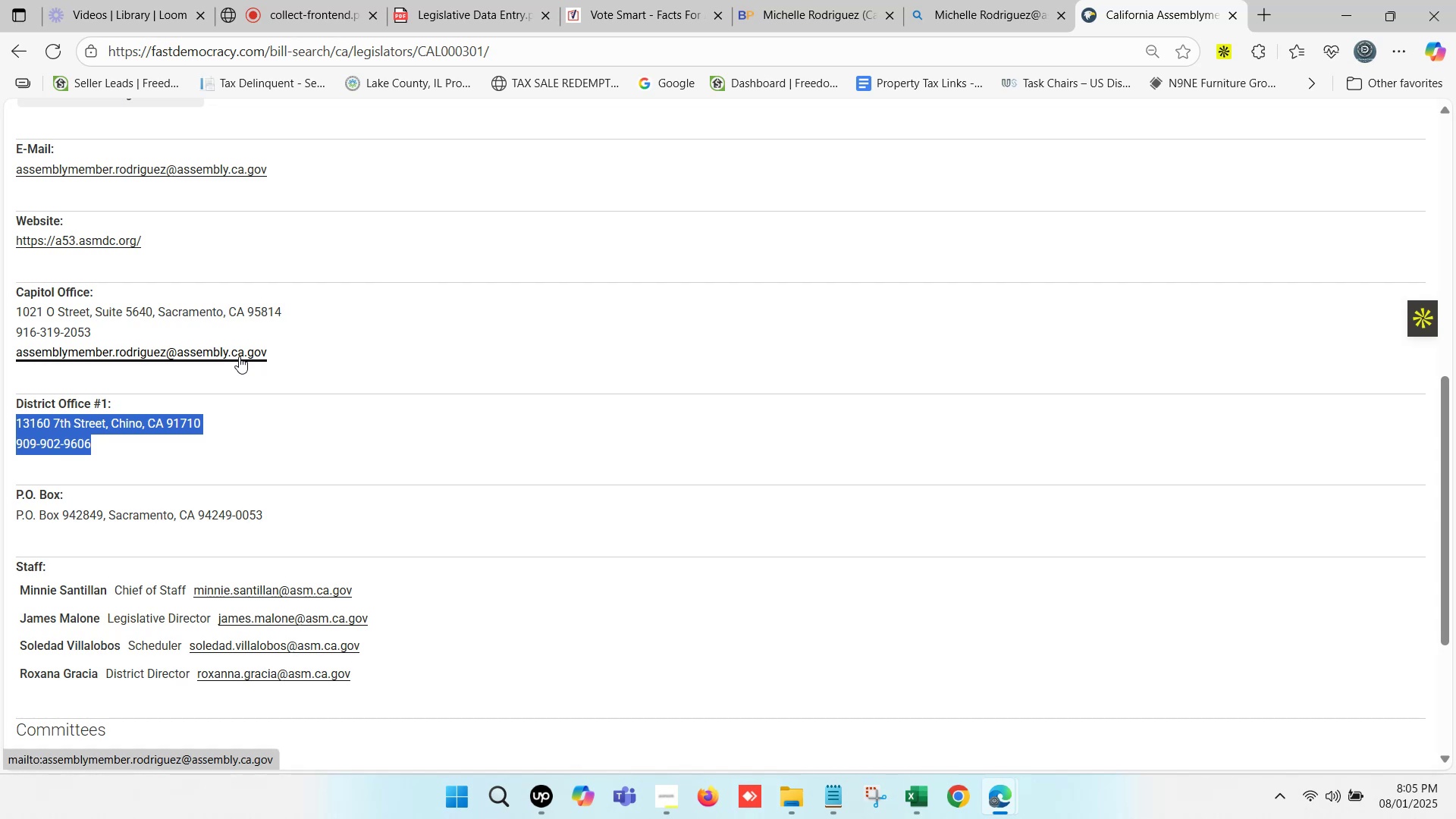 
wait(6.46)
 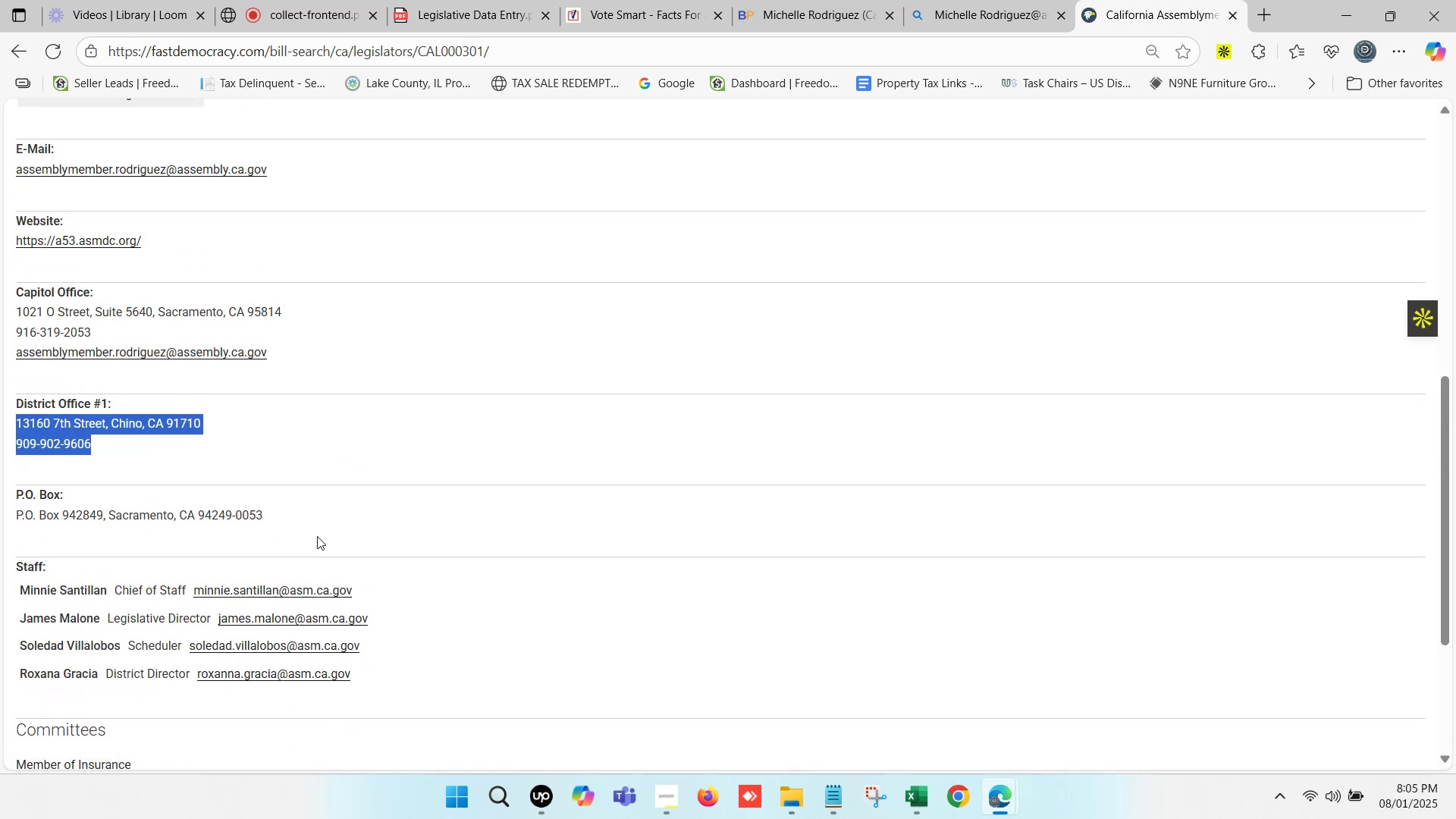 
scroll: coordinate [239, 356], scroll_direction: up, amount: 1.0
 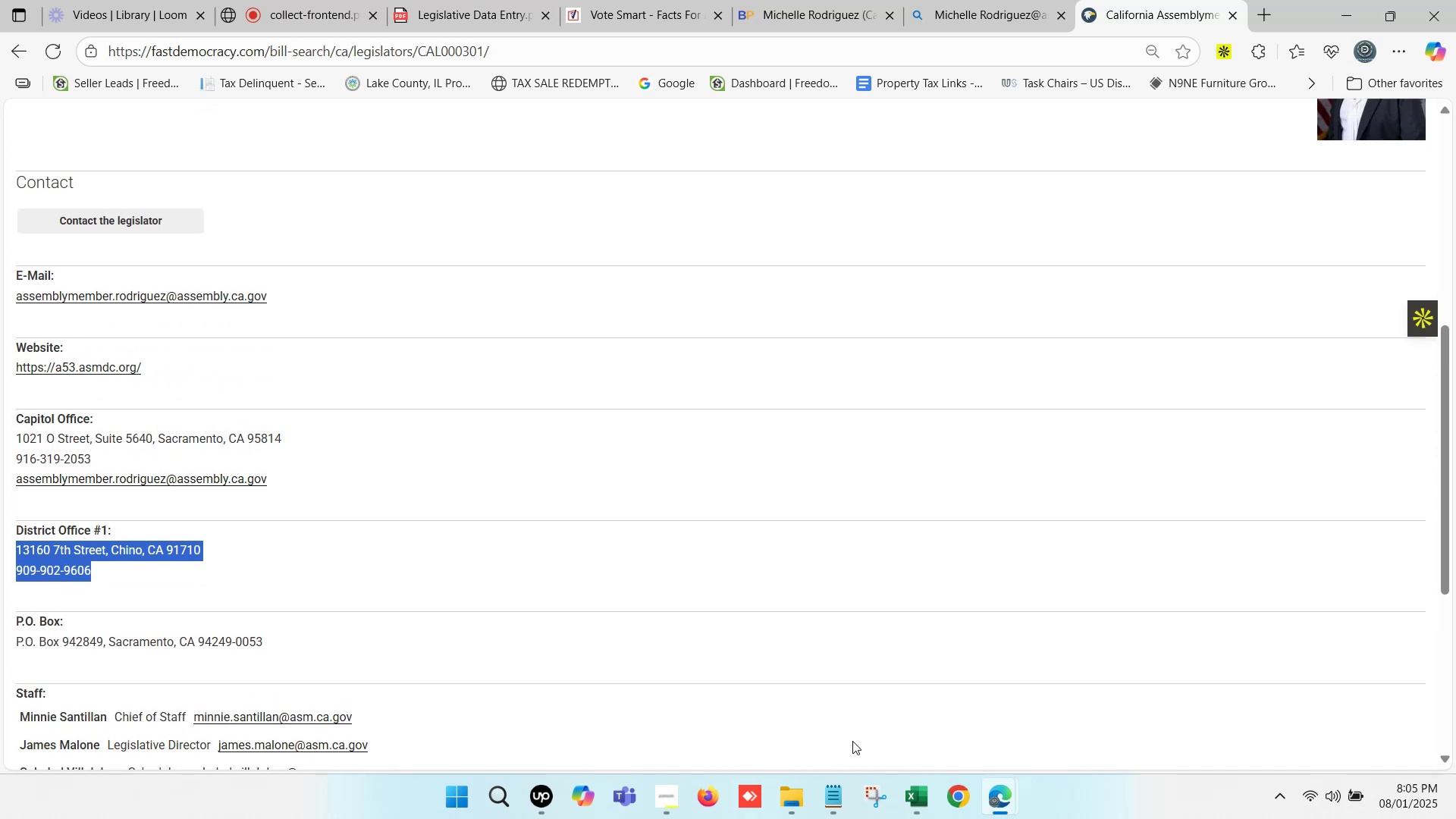 
left_click([1000, 801])
 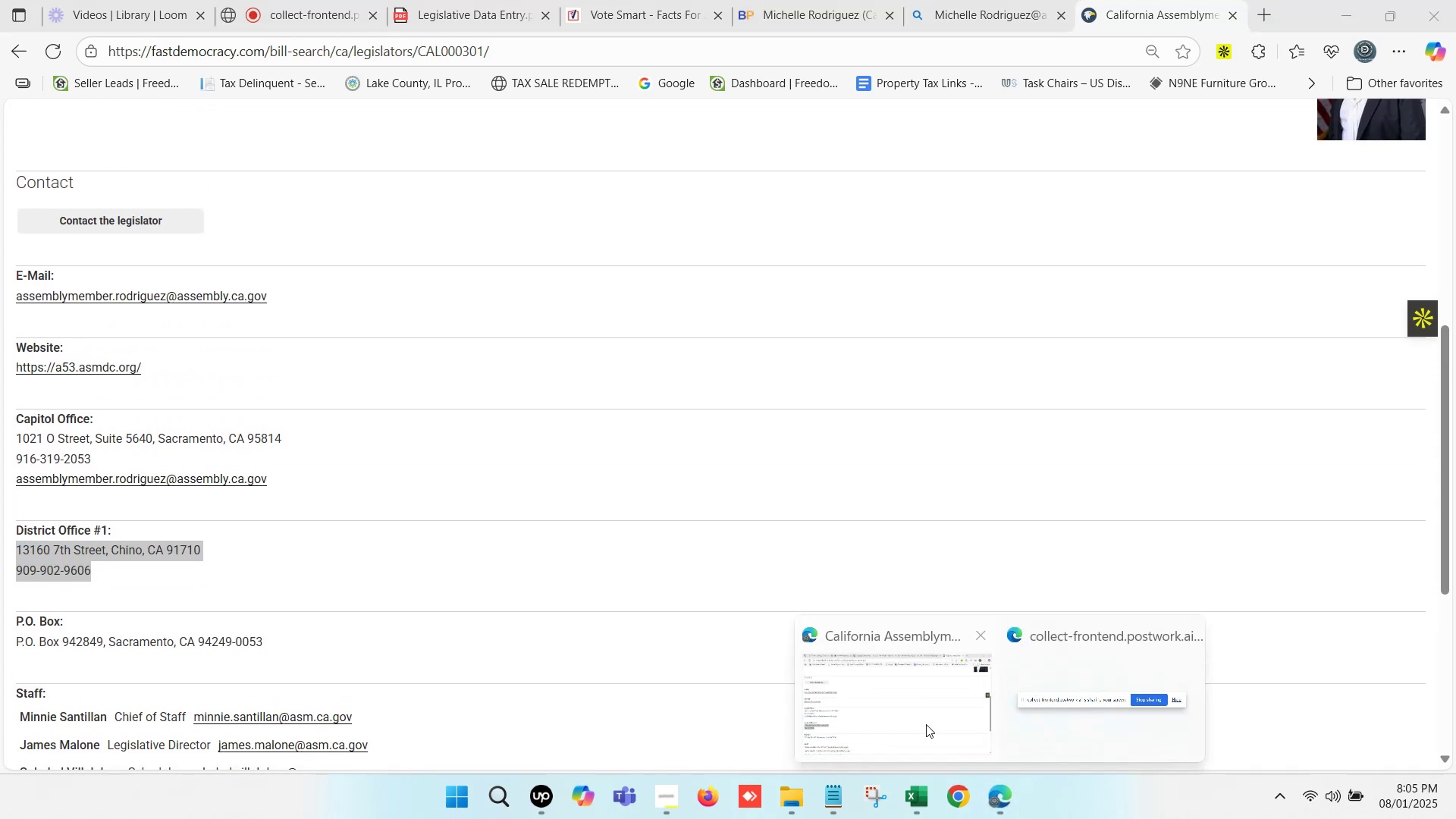 
left_click([900, 678])
 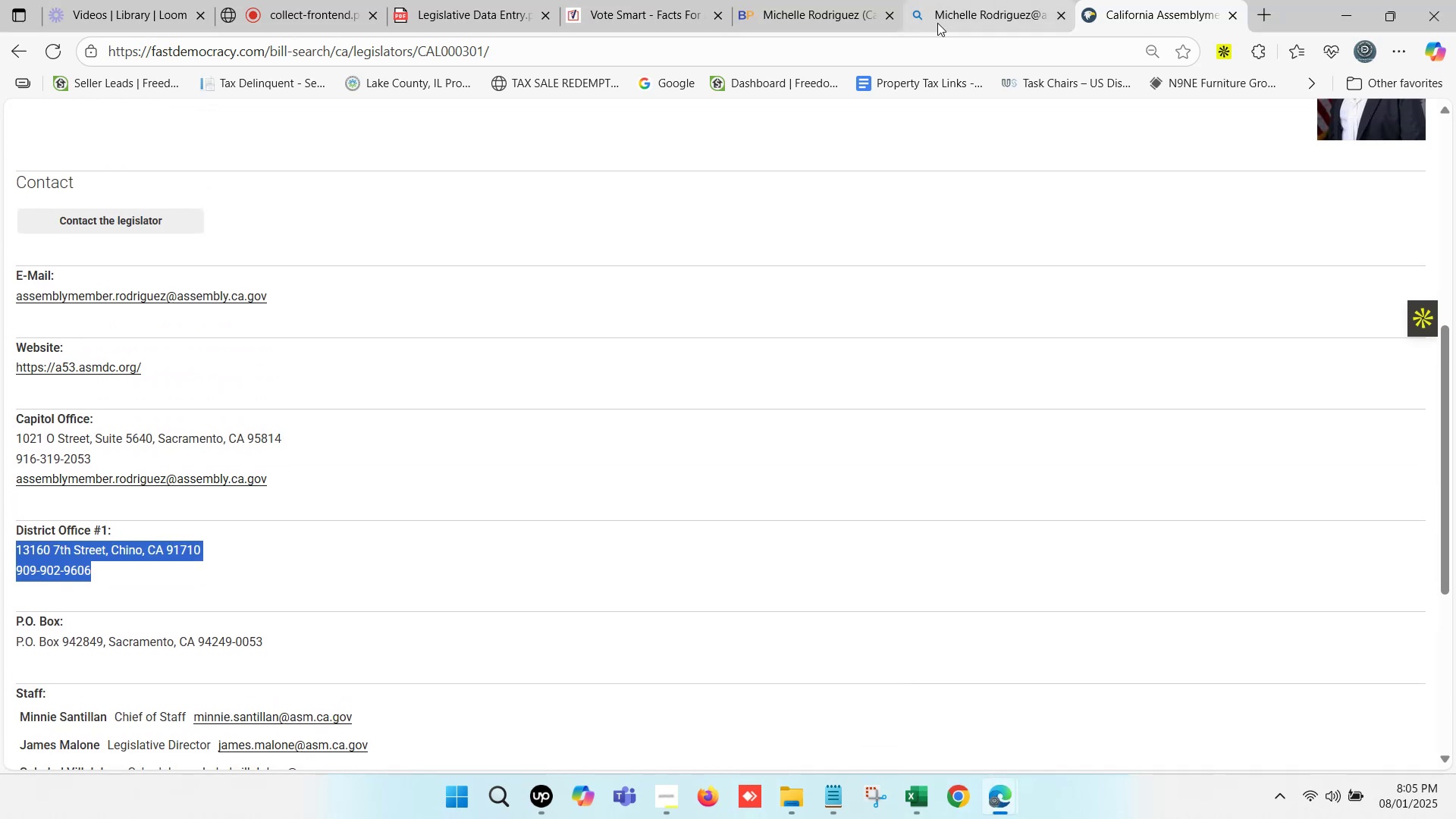 
double_click([981, 0])
 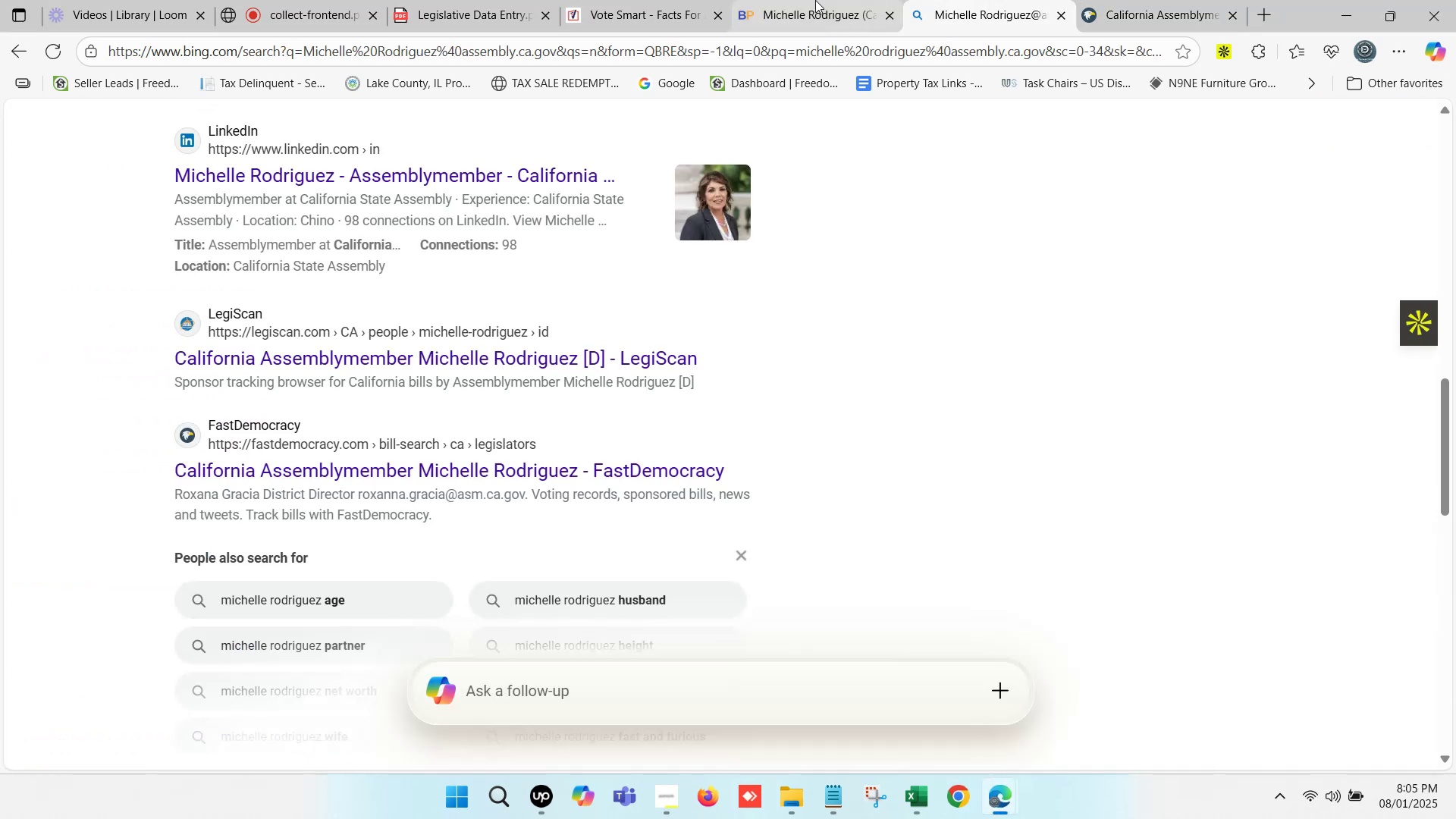 
double_click([815, 0])
 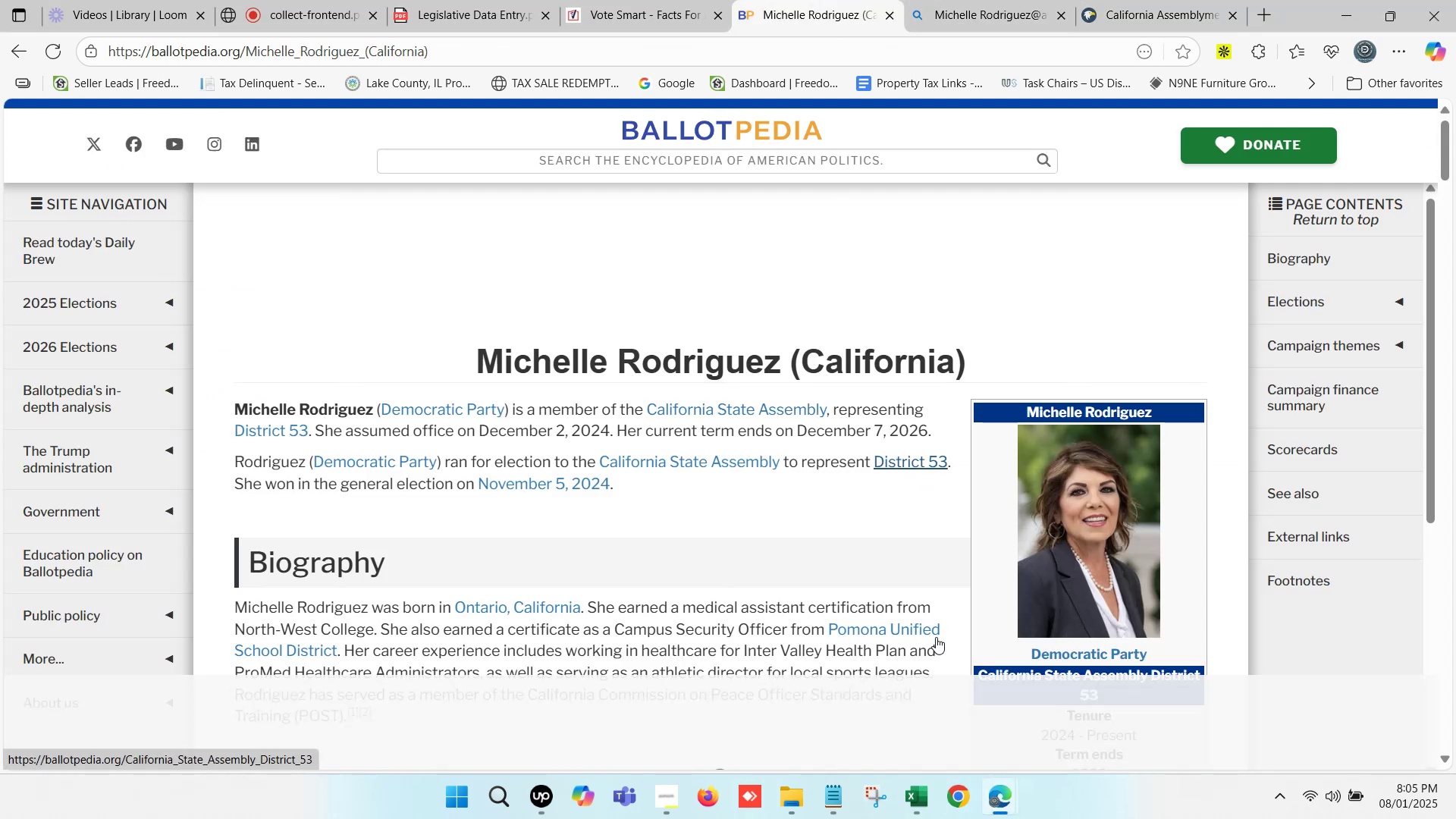 
left_click([921, 796])
 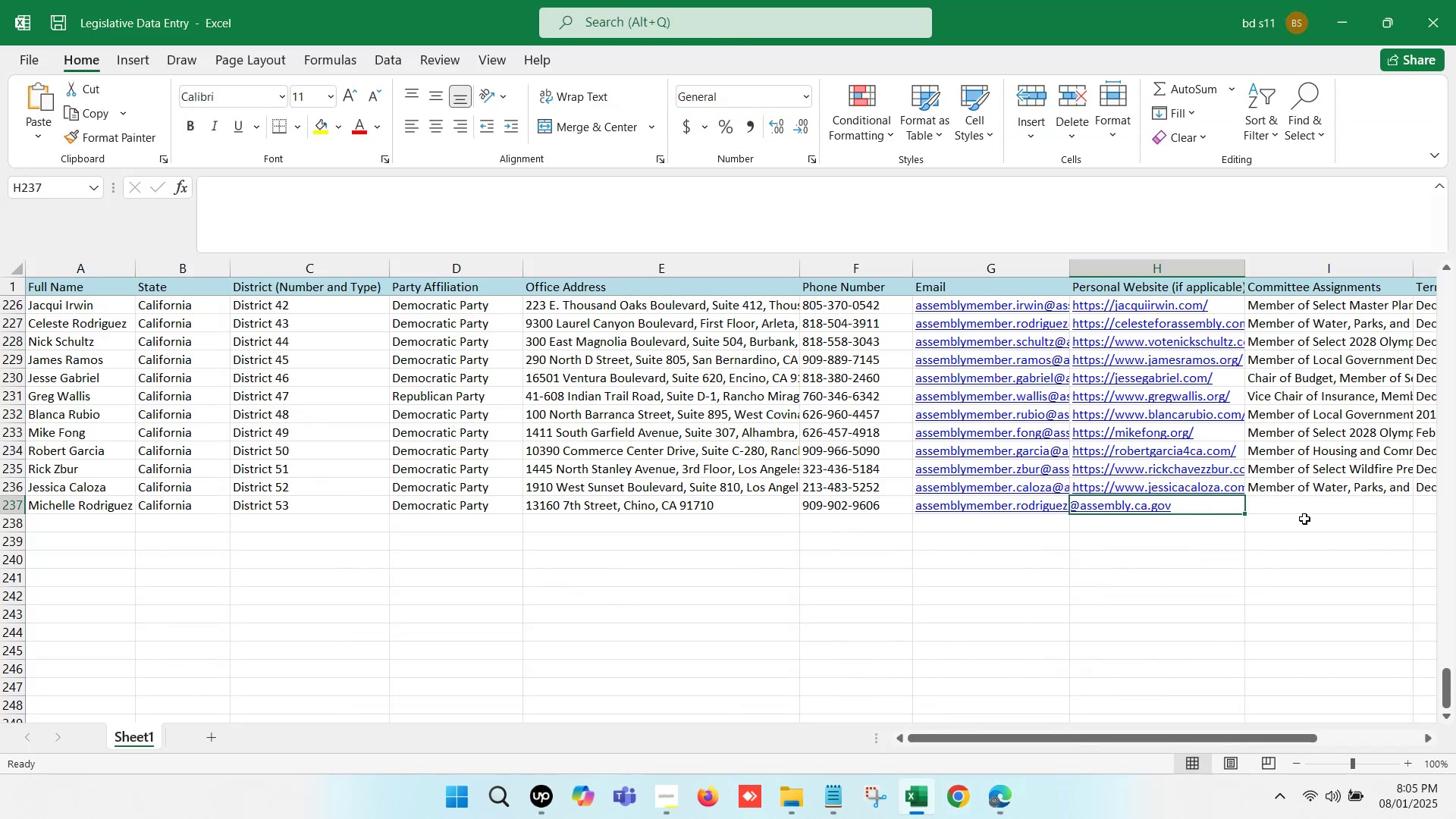 
left_click([1309, 510])
 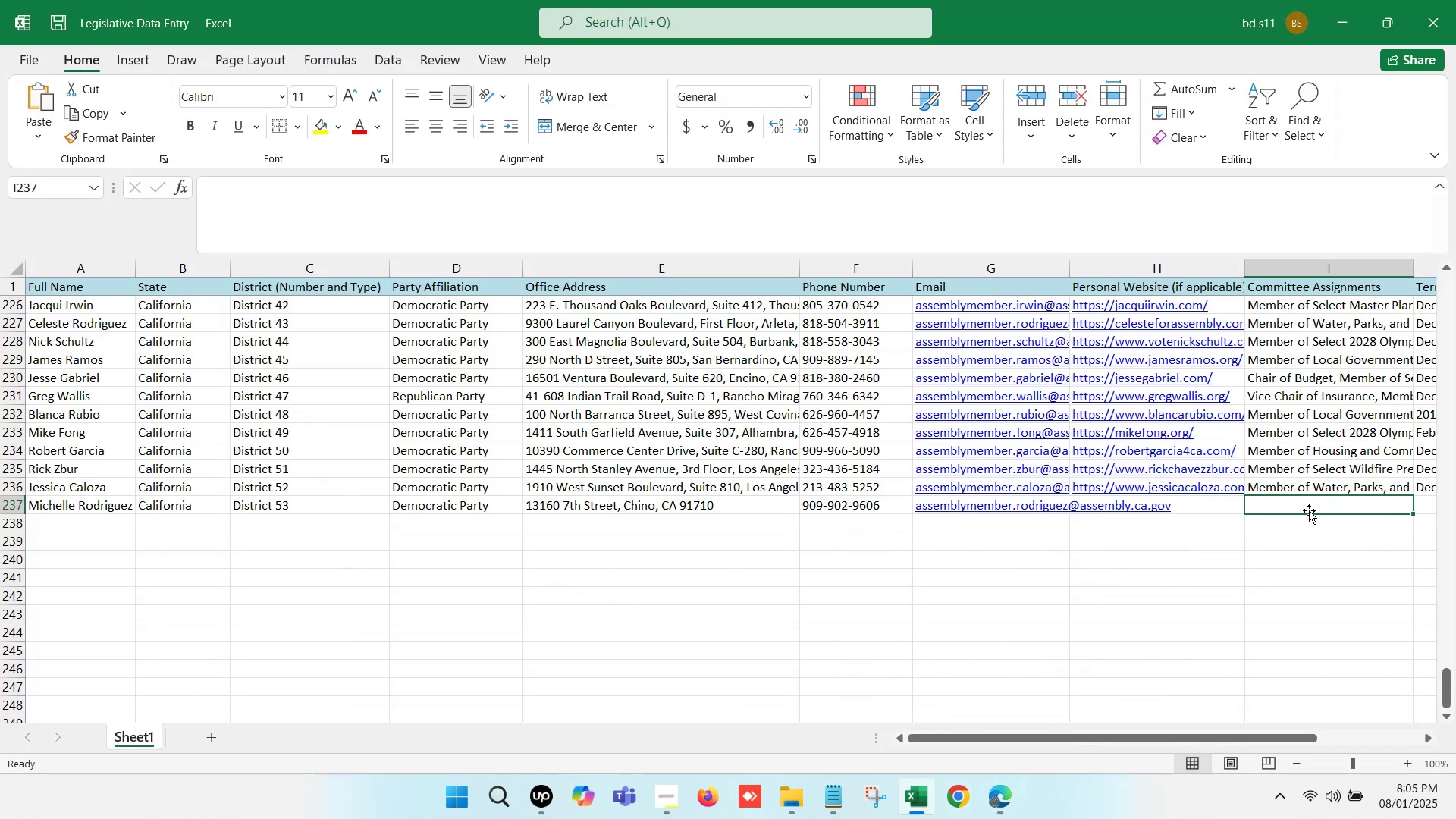 
key(ArrowRight)
 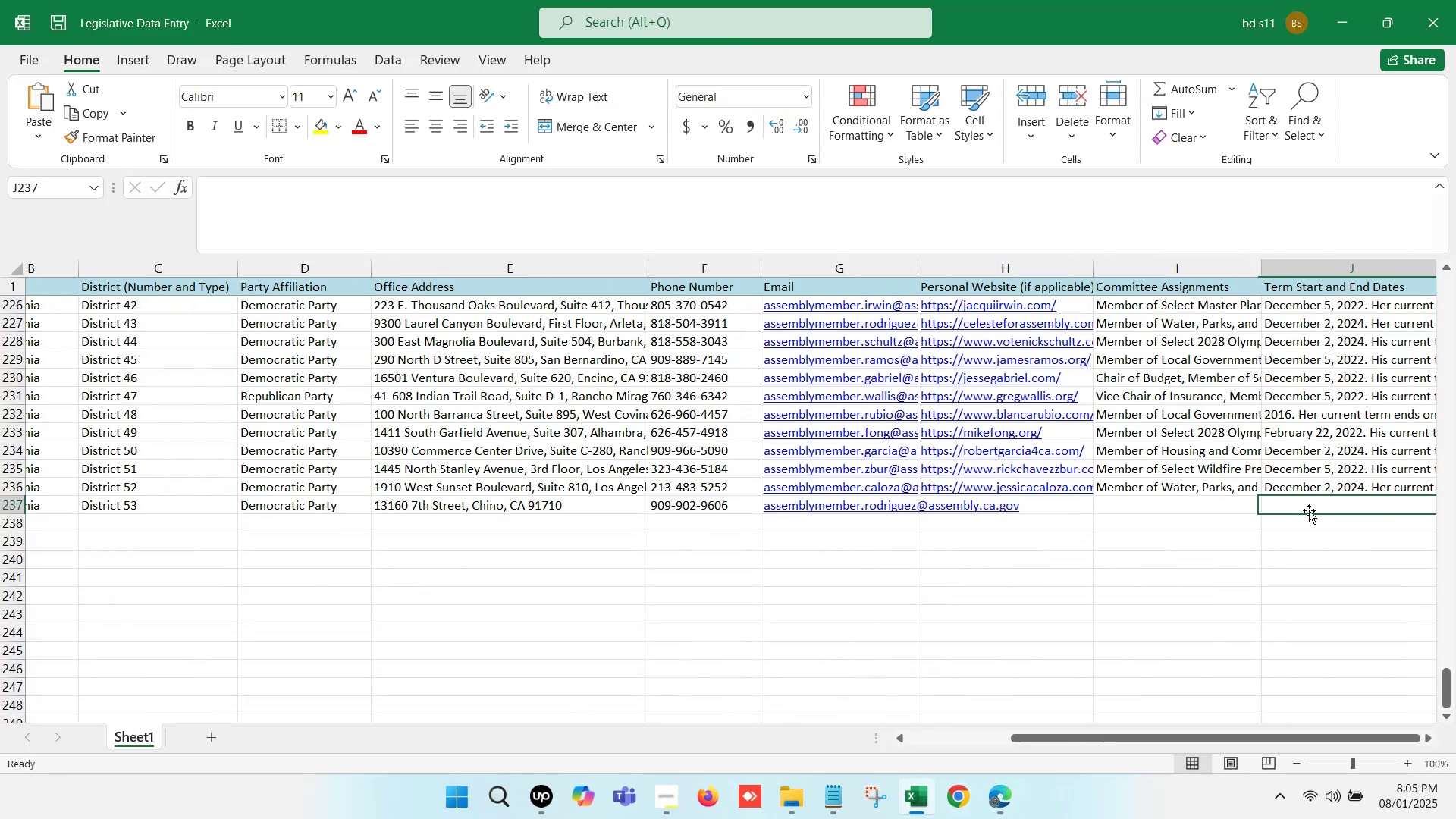 
key(ArrowRight)
 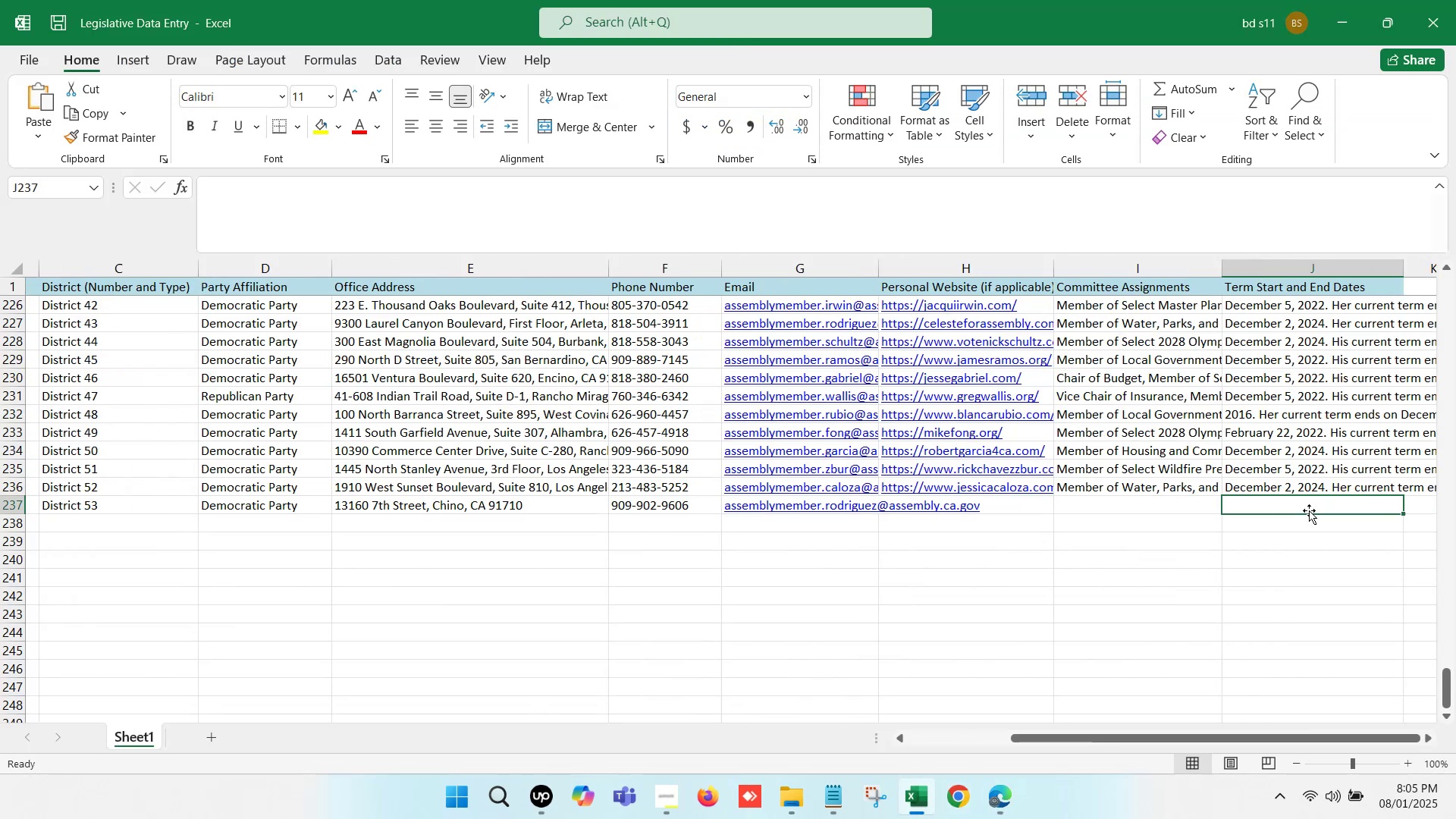 
key(ArrowRight)
 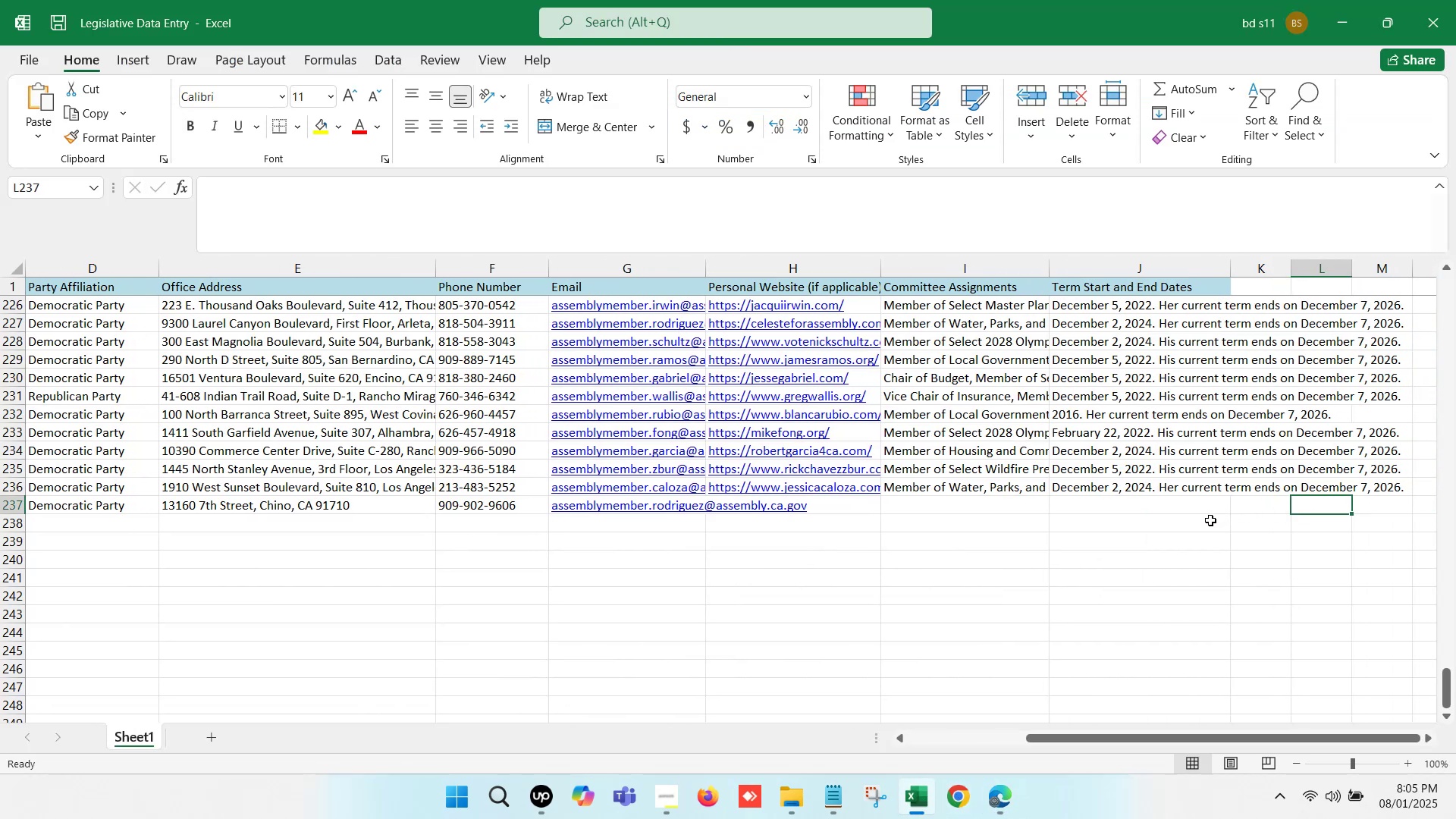 
left_click([1043, 507])
 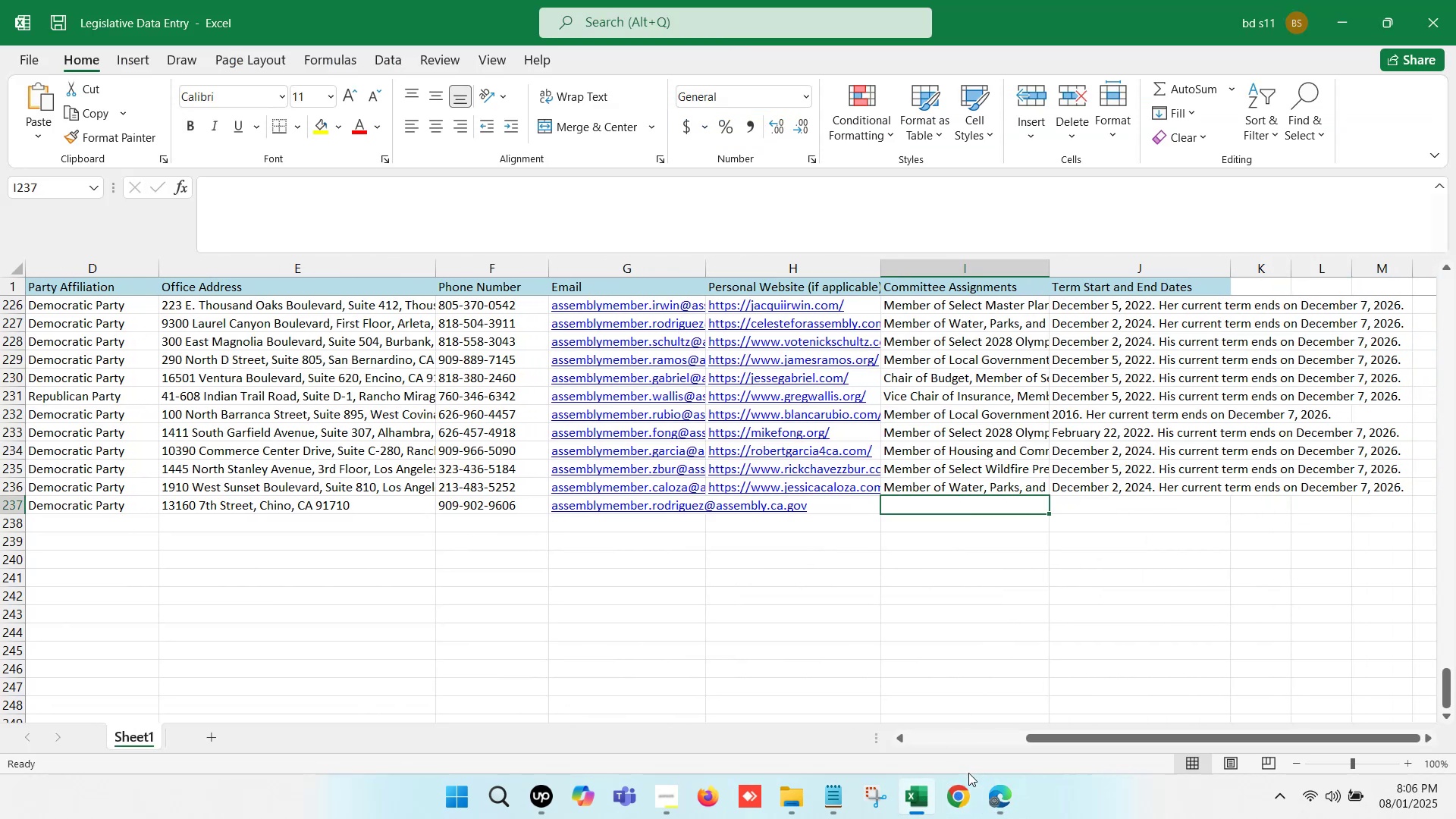 
left_click([985, 791])
 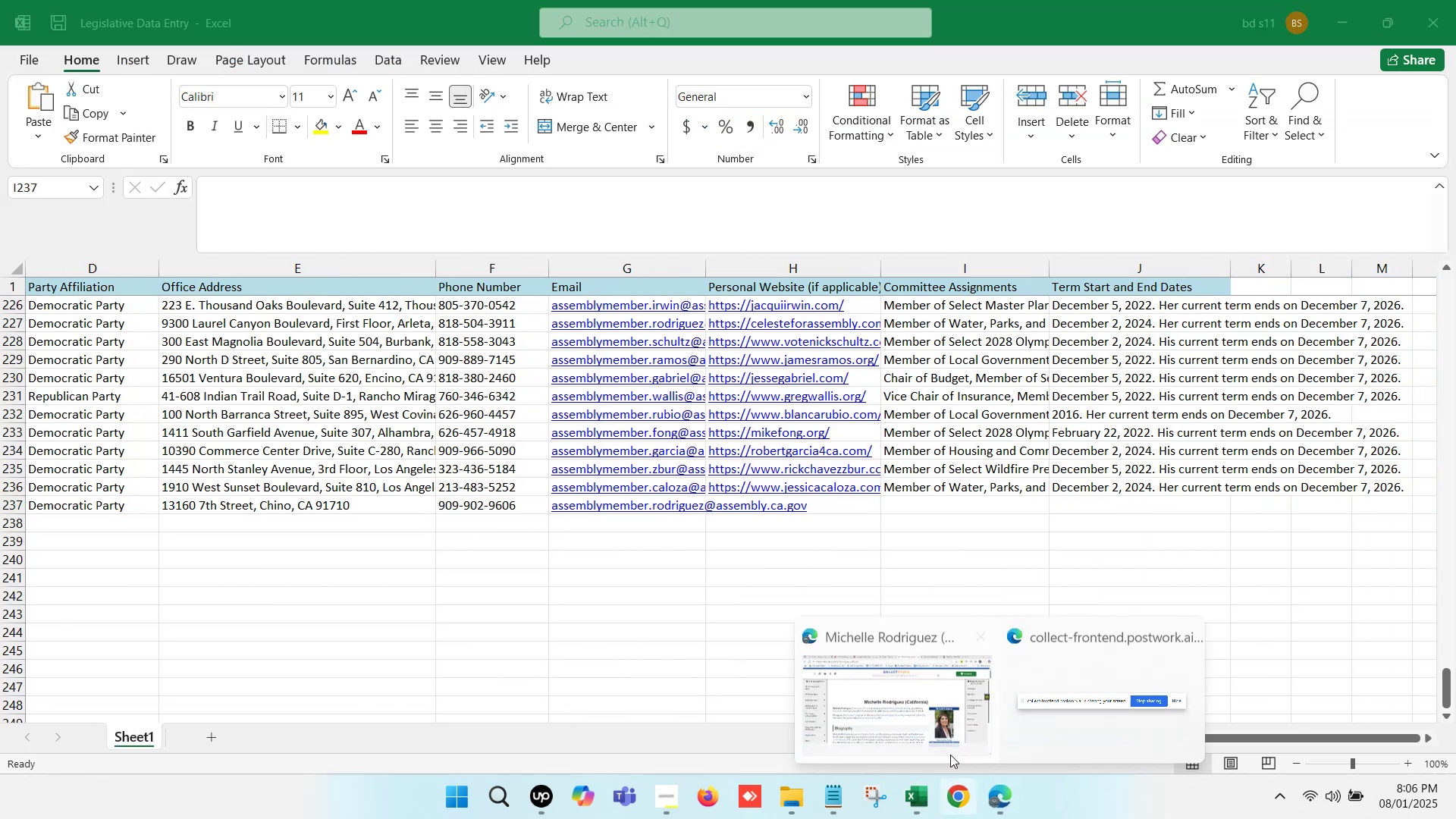 
left_click([897, 720])
 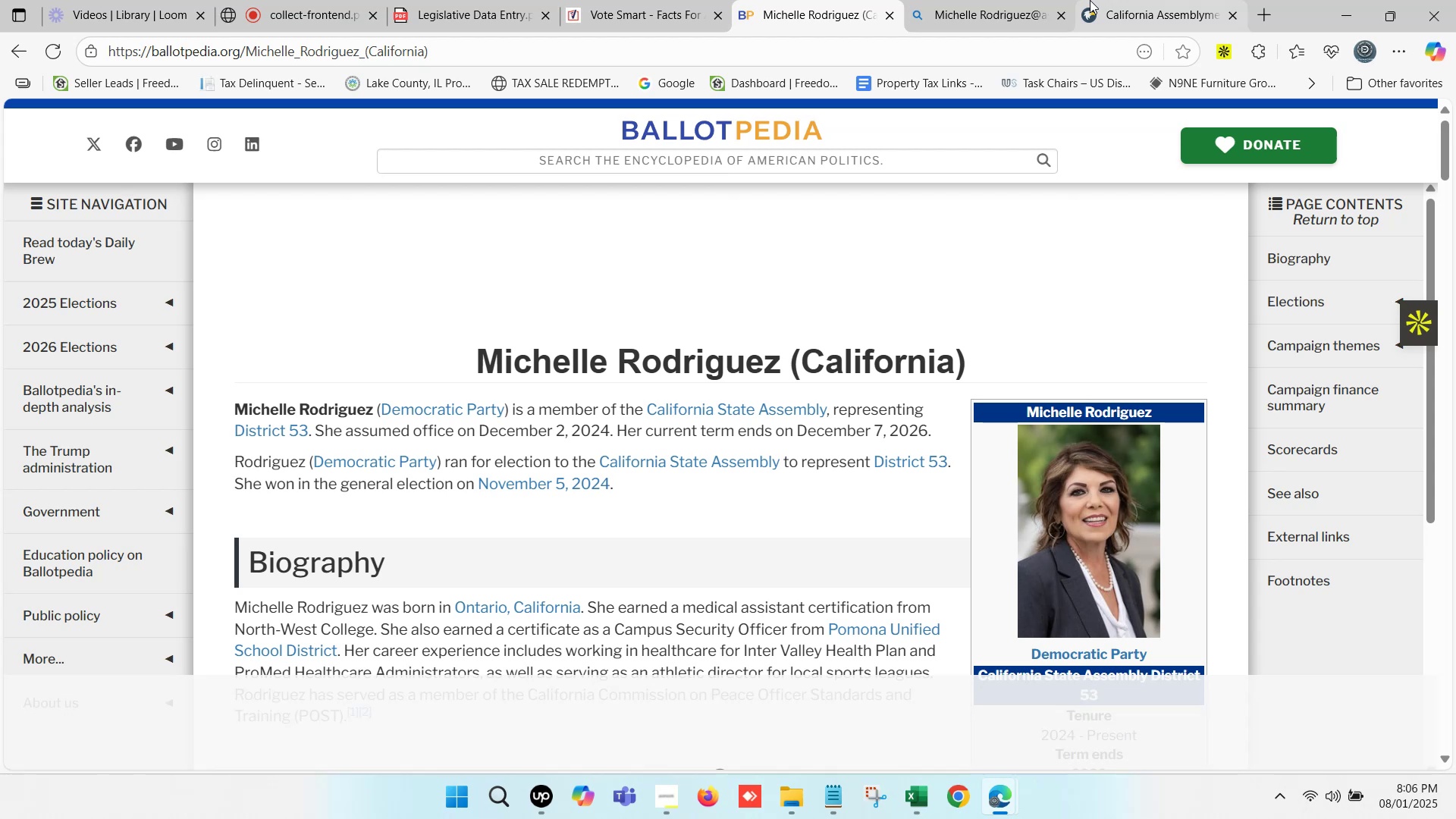 
double_click([1093, 0])
 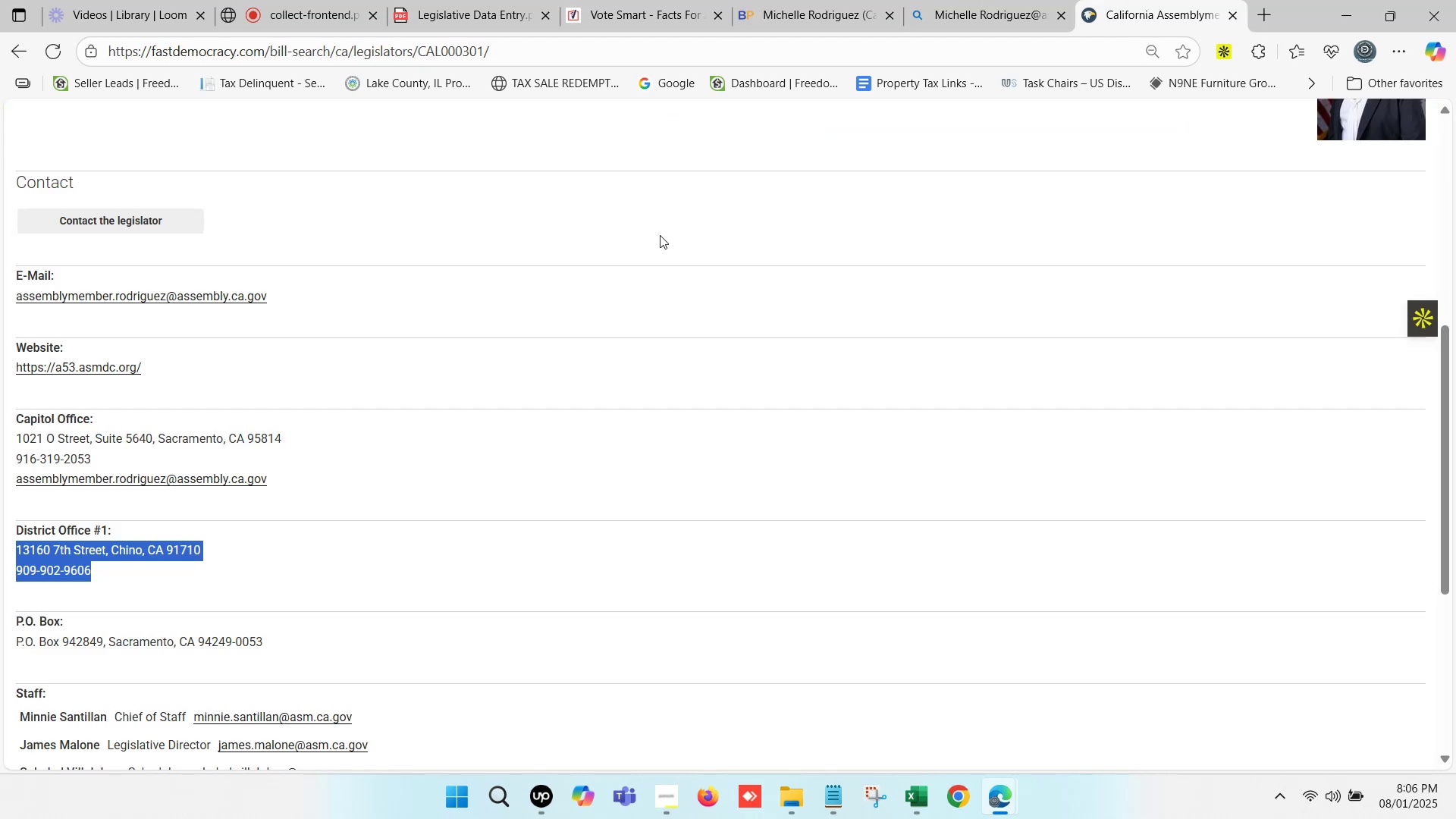 
scroll: coordinate [289, 460], scroll_direction: down, amount: 4.0
 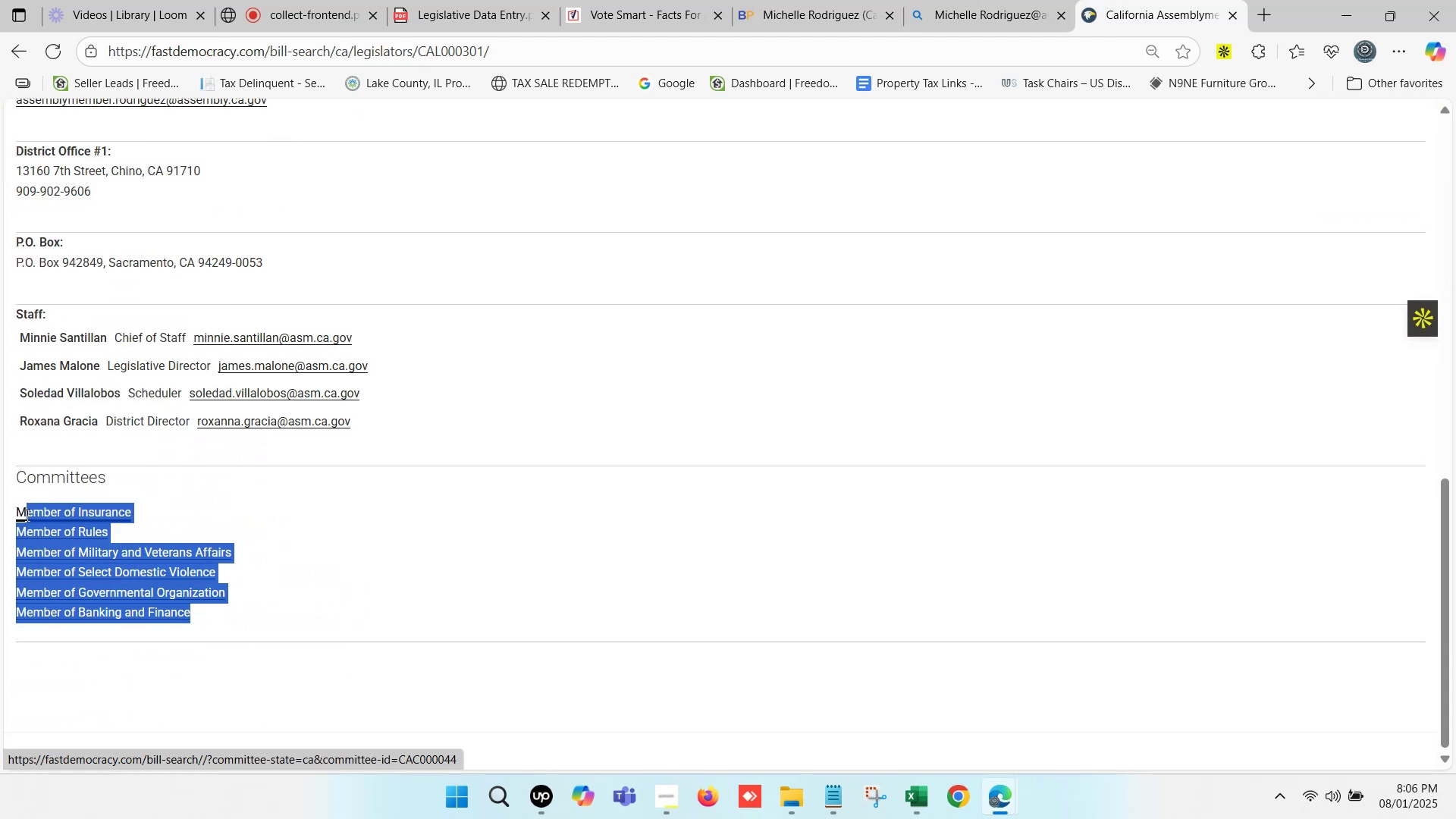 
key(Control+C)
 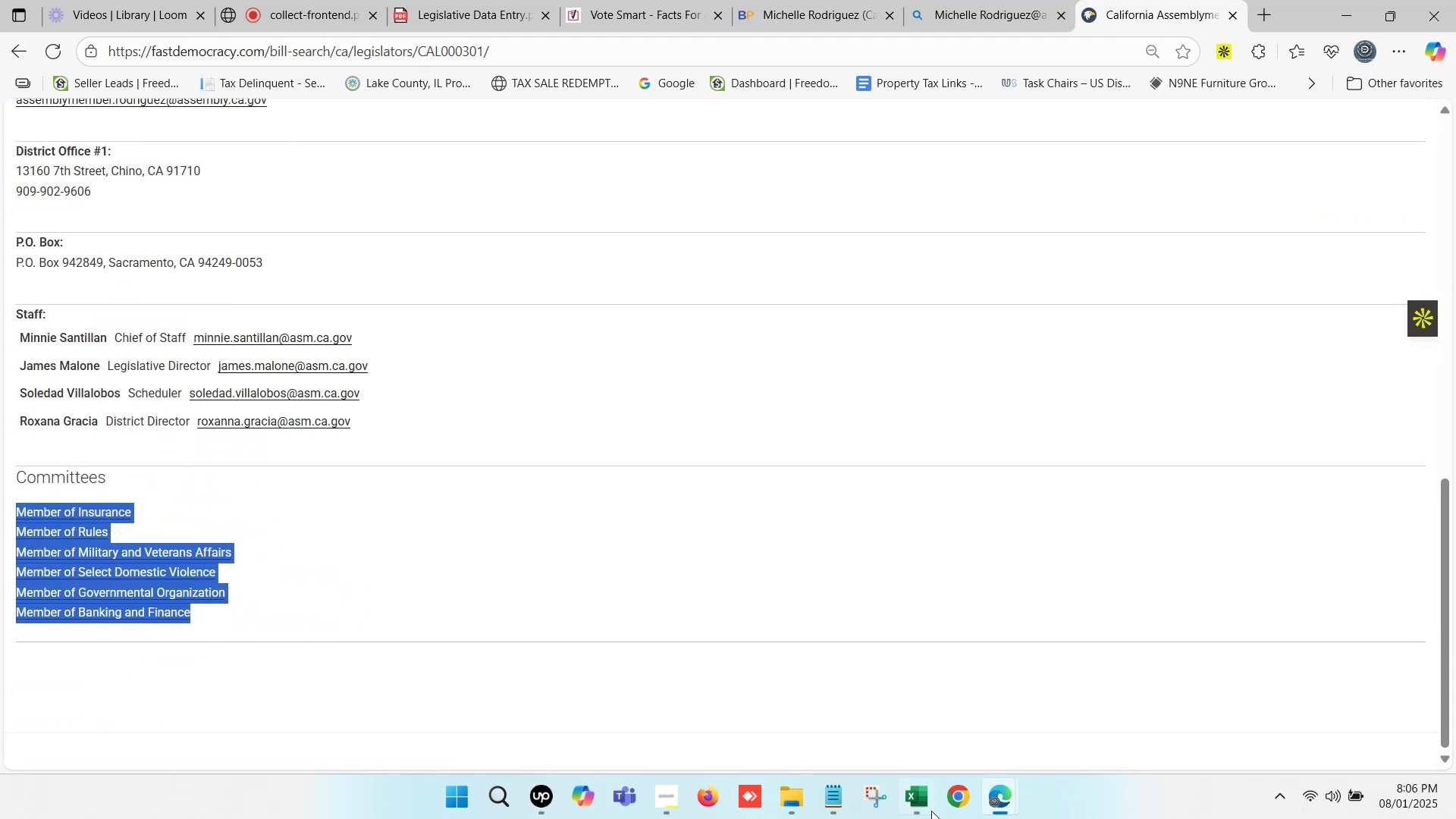 
left_click([931, 818])
 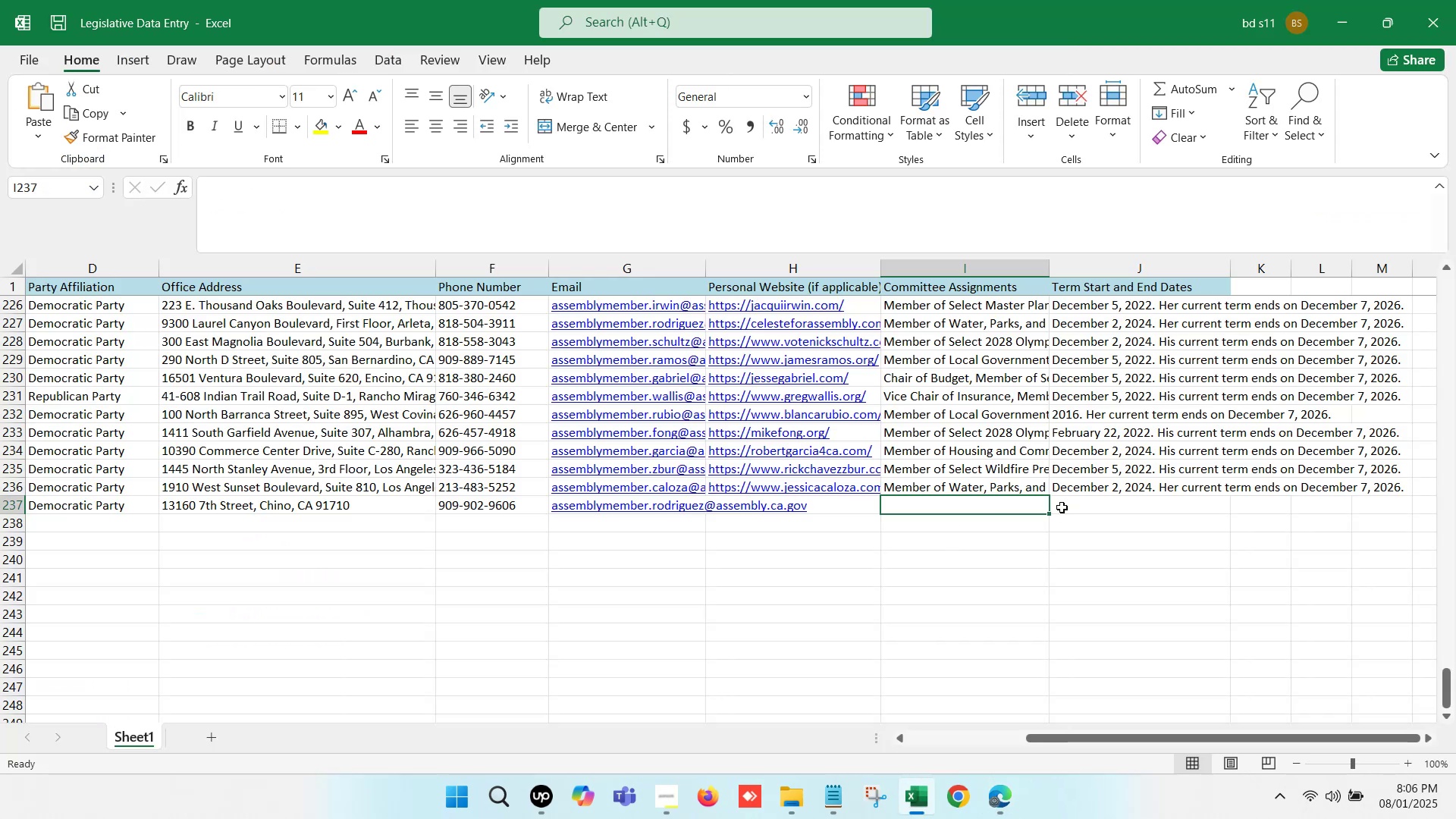 
left_click([962, 504])
 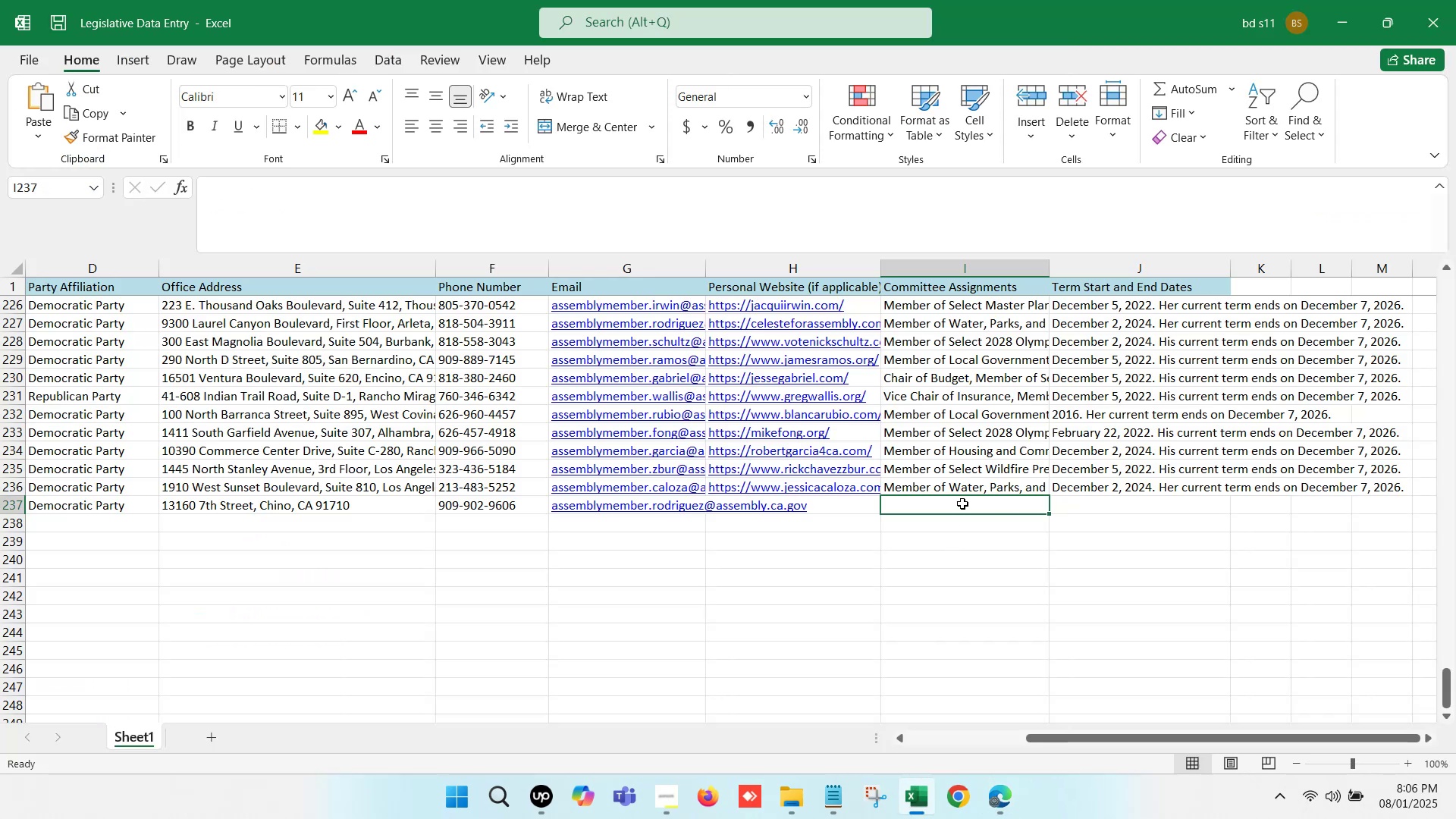 
double_click([962, 504])
 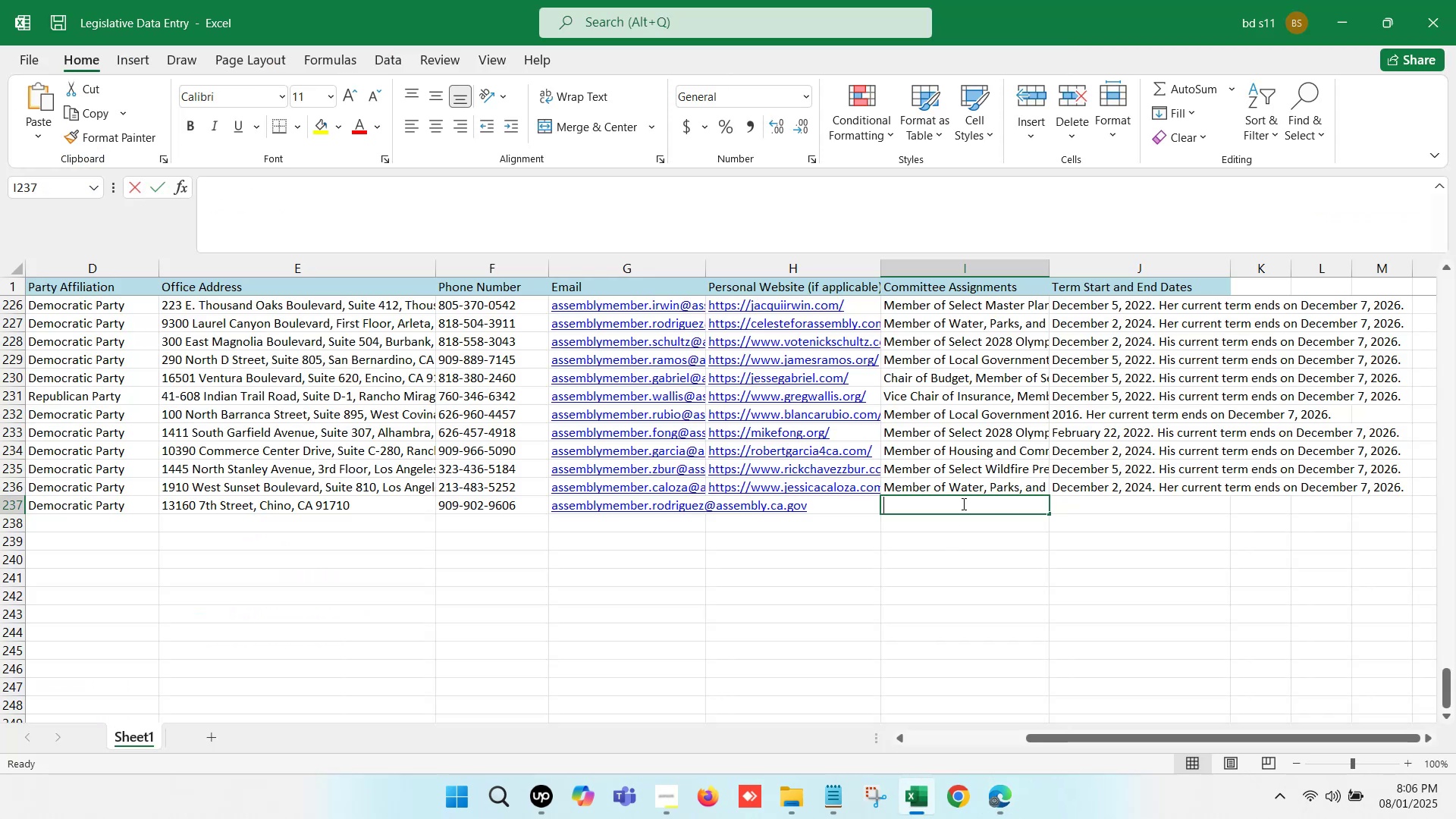 
key(Control+V)
 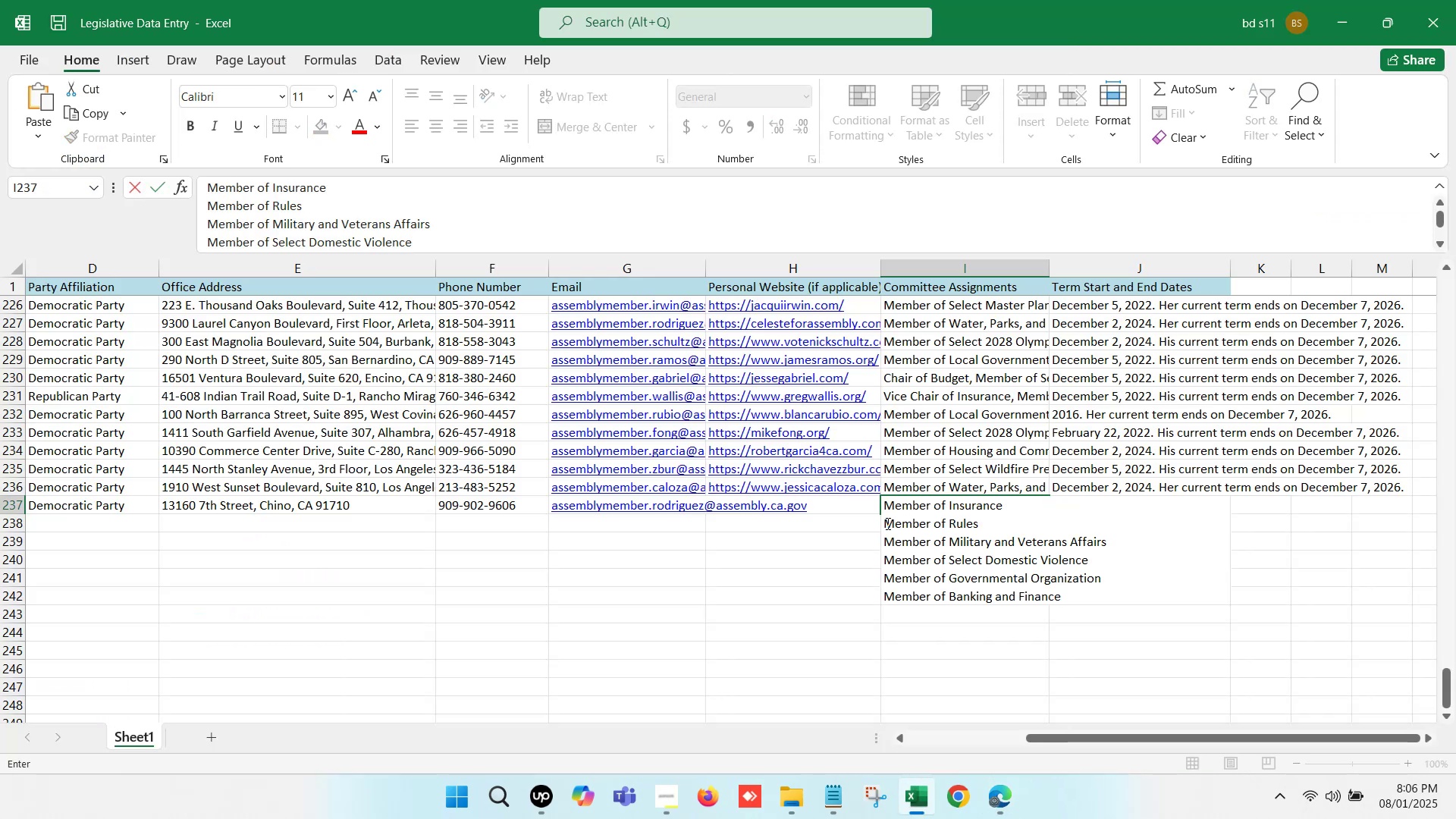 
left_click([885, 522])
 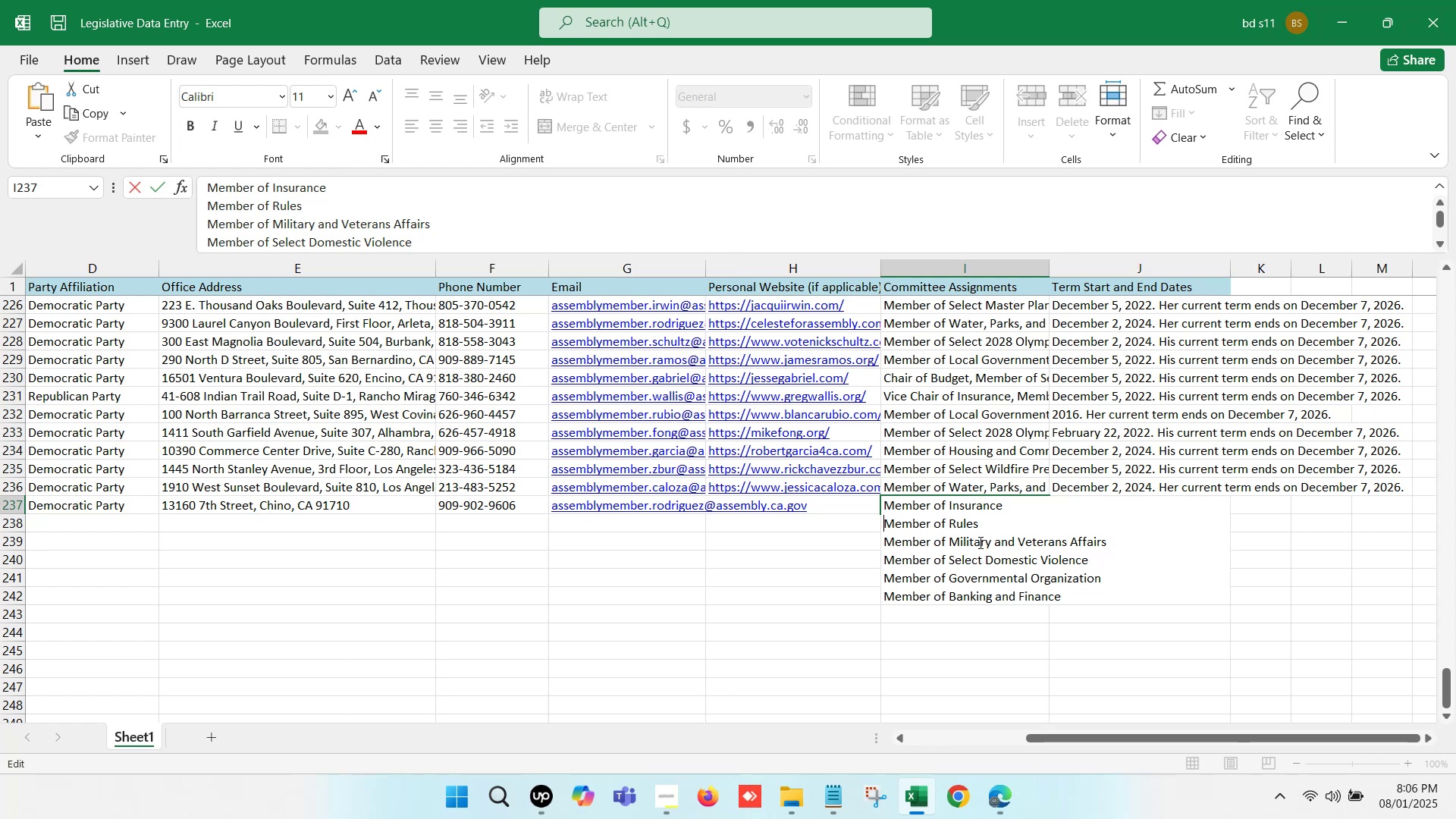 
key(Backspace)
 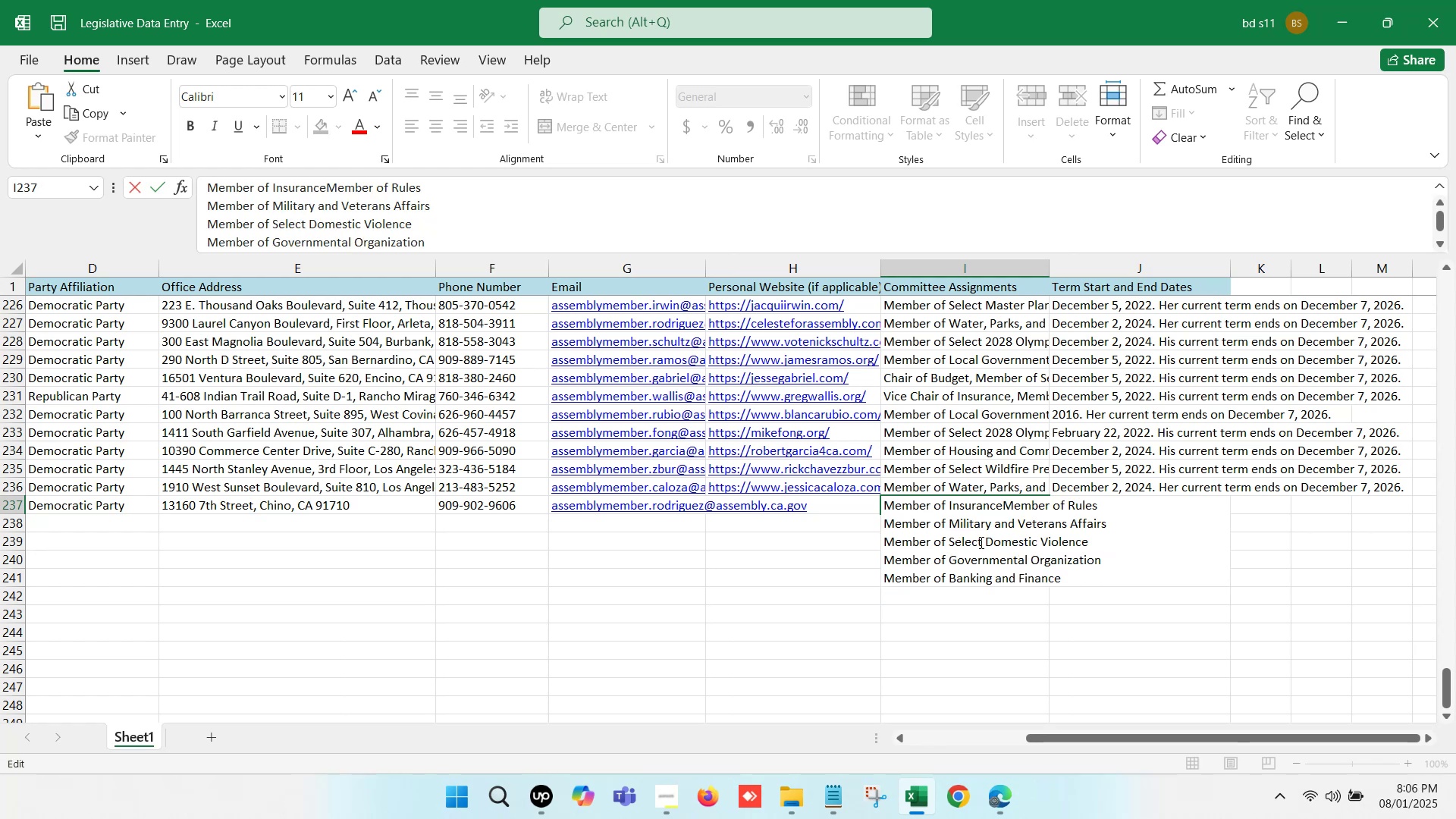 
key(Comma)
 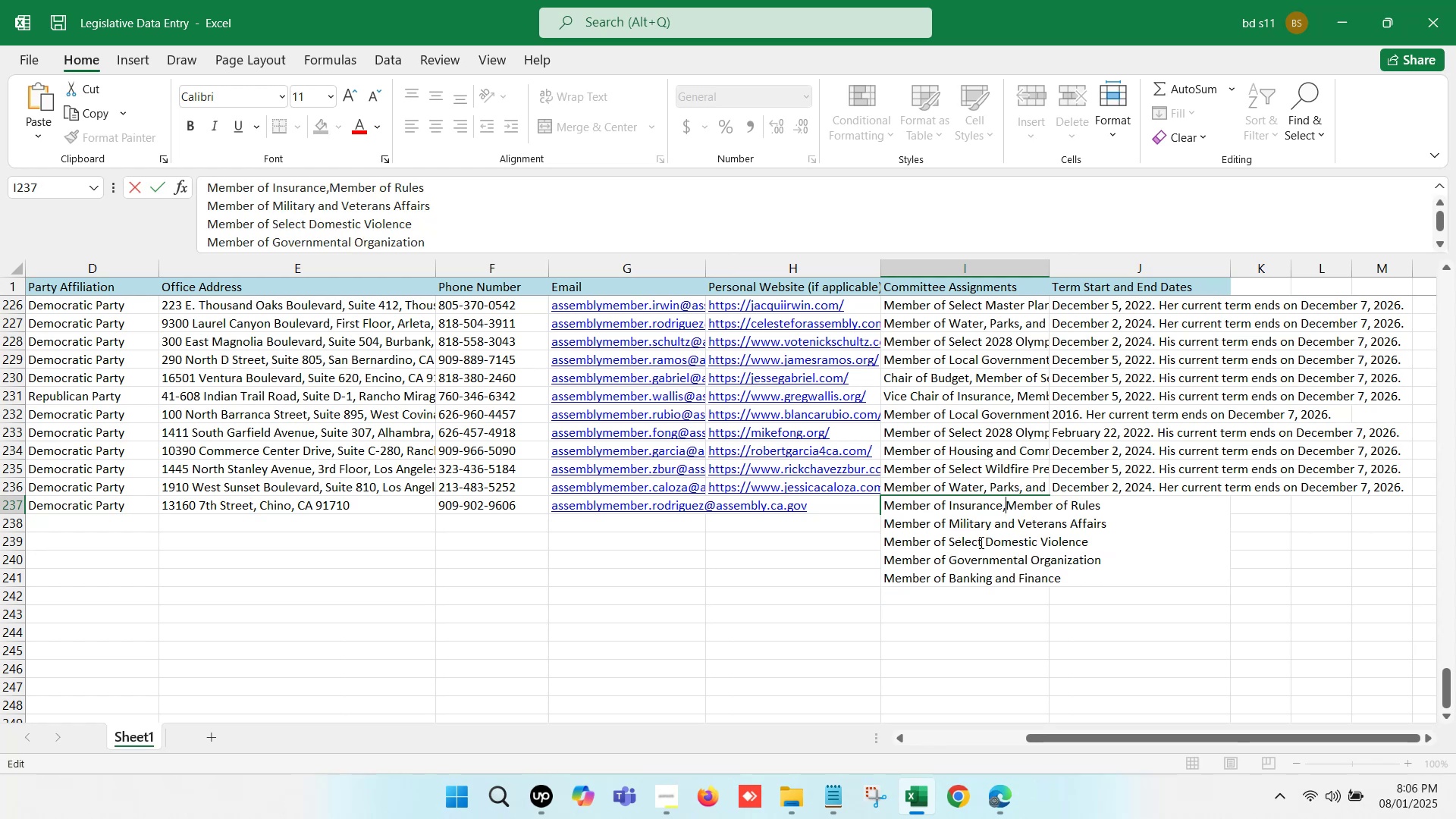 
key(Space)
 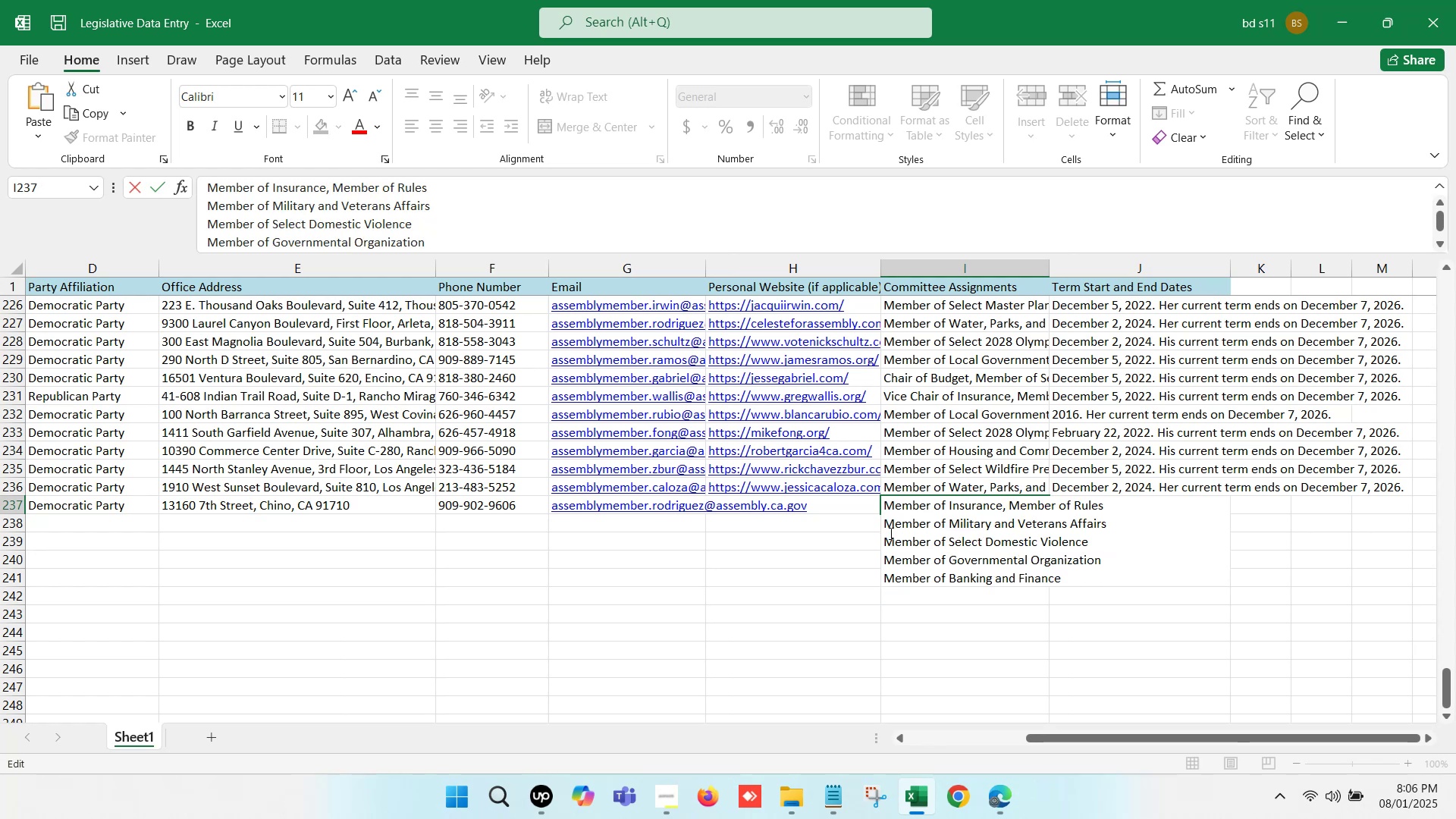 
left_click([886, 522])
 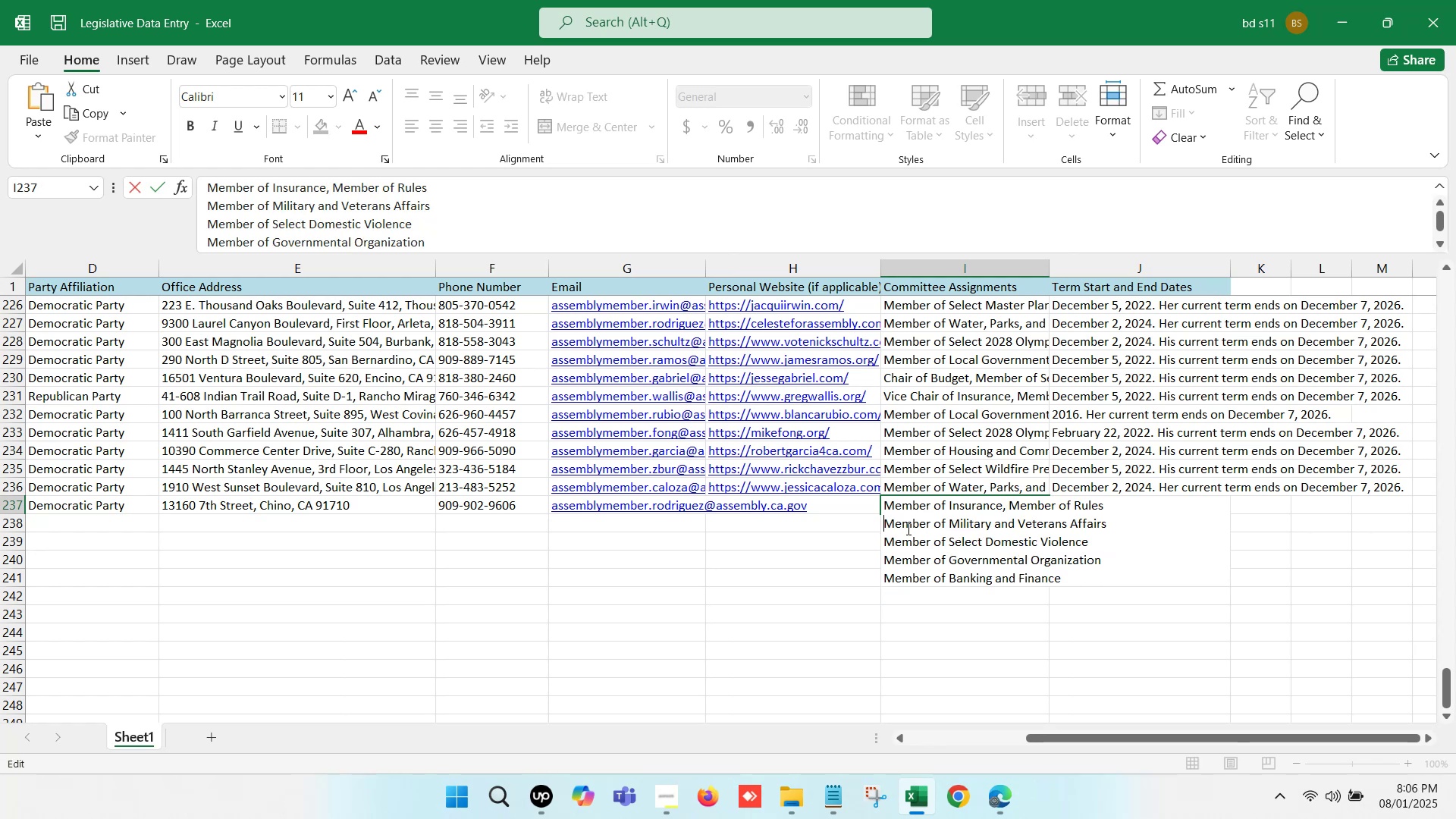 
key(Backspace)
 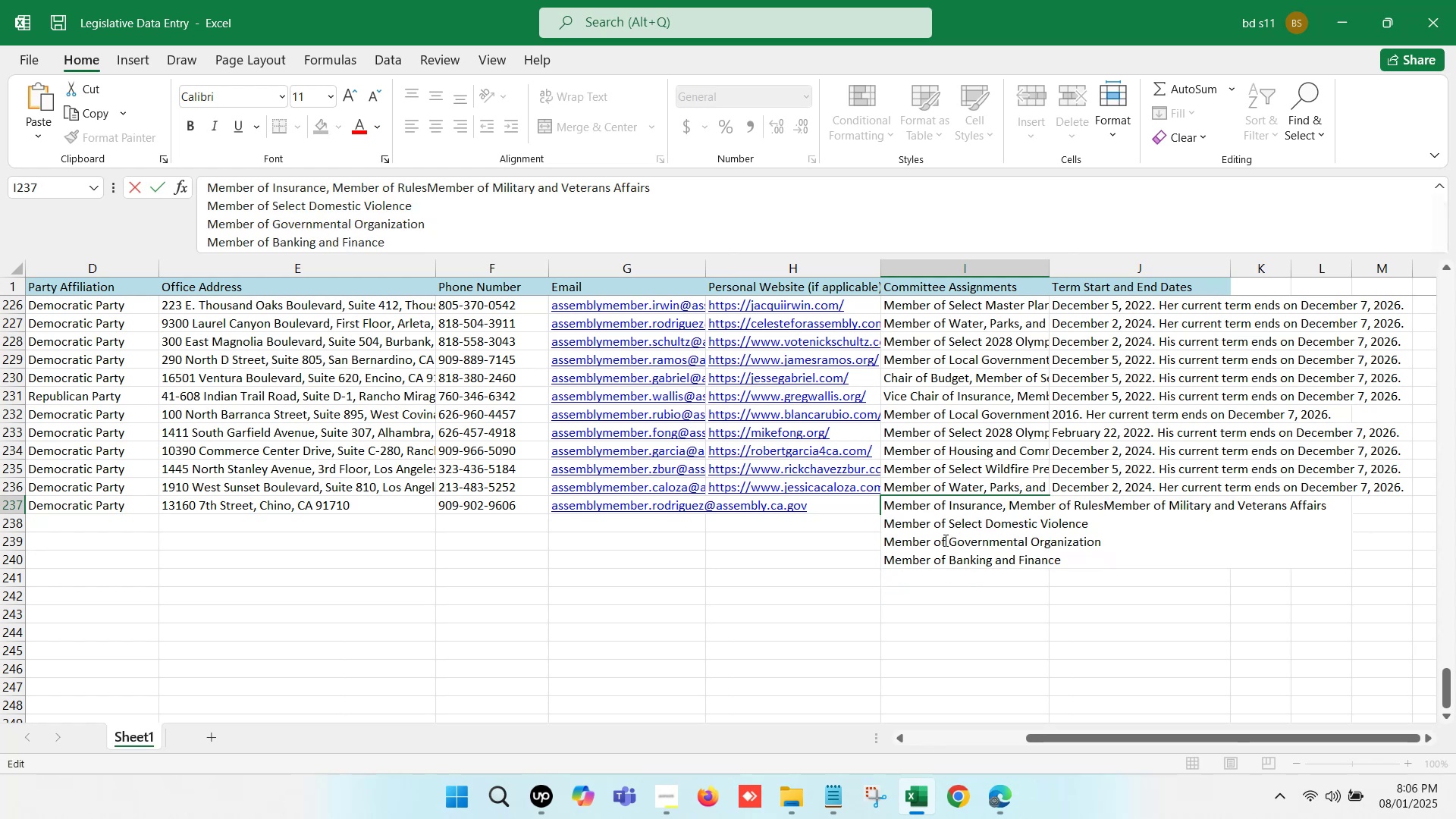 
key(Comma)
 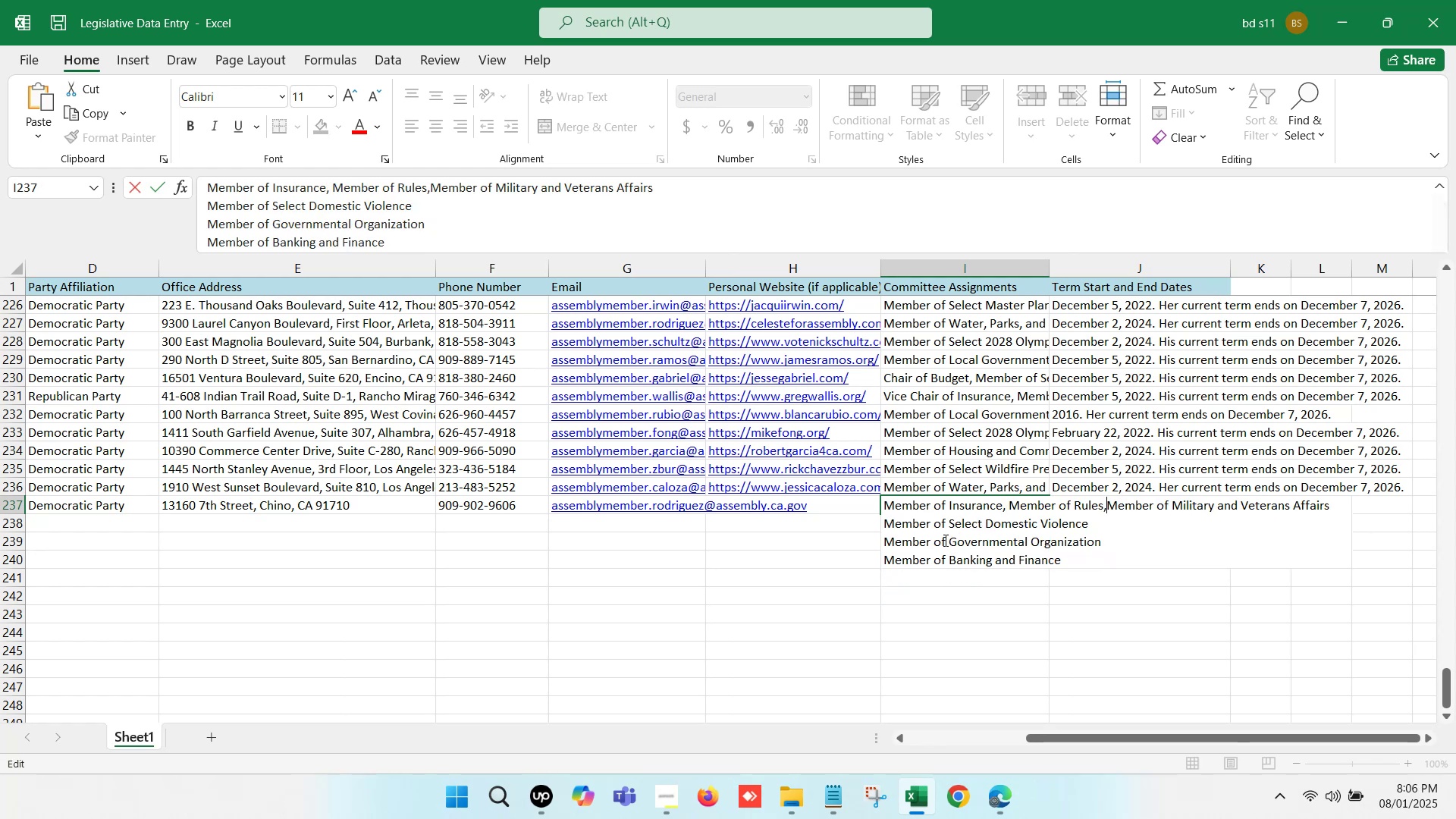 
key(Space)
 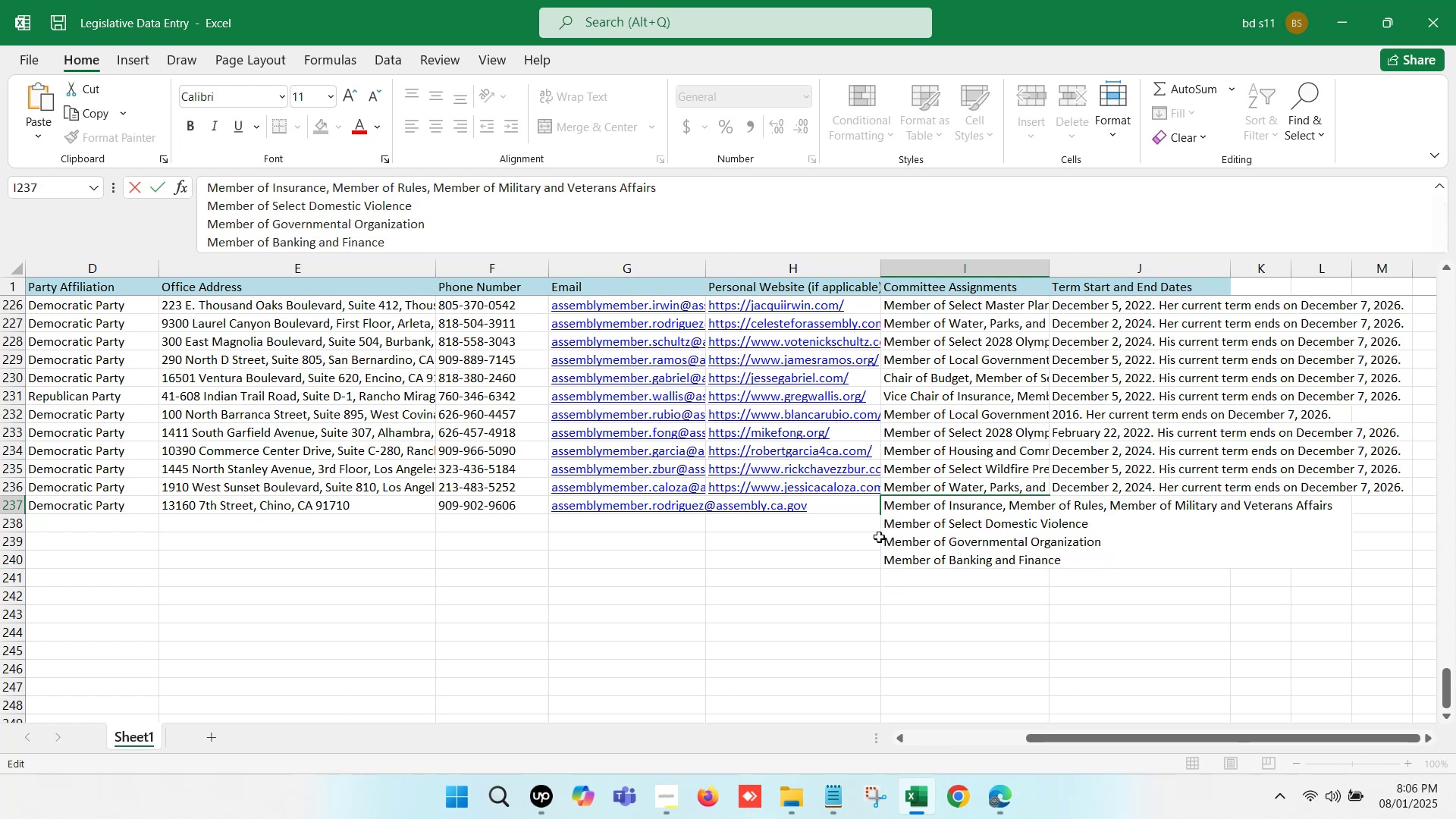 
left_click([888, 522])
 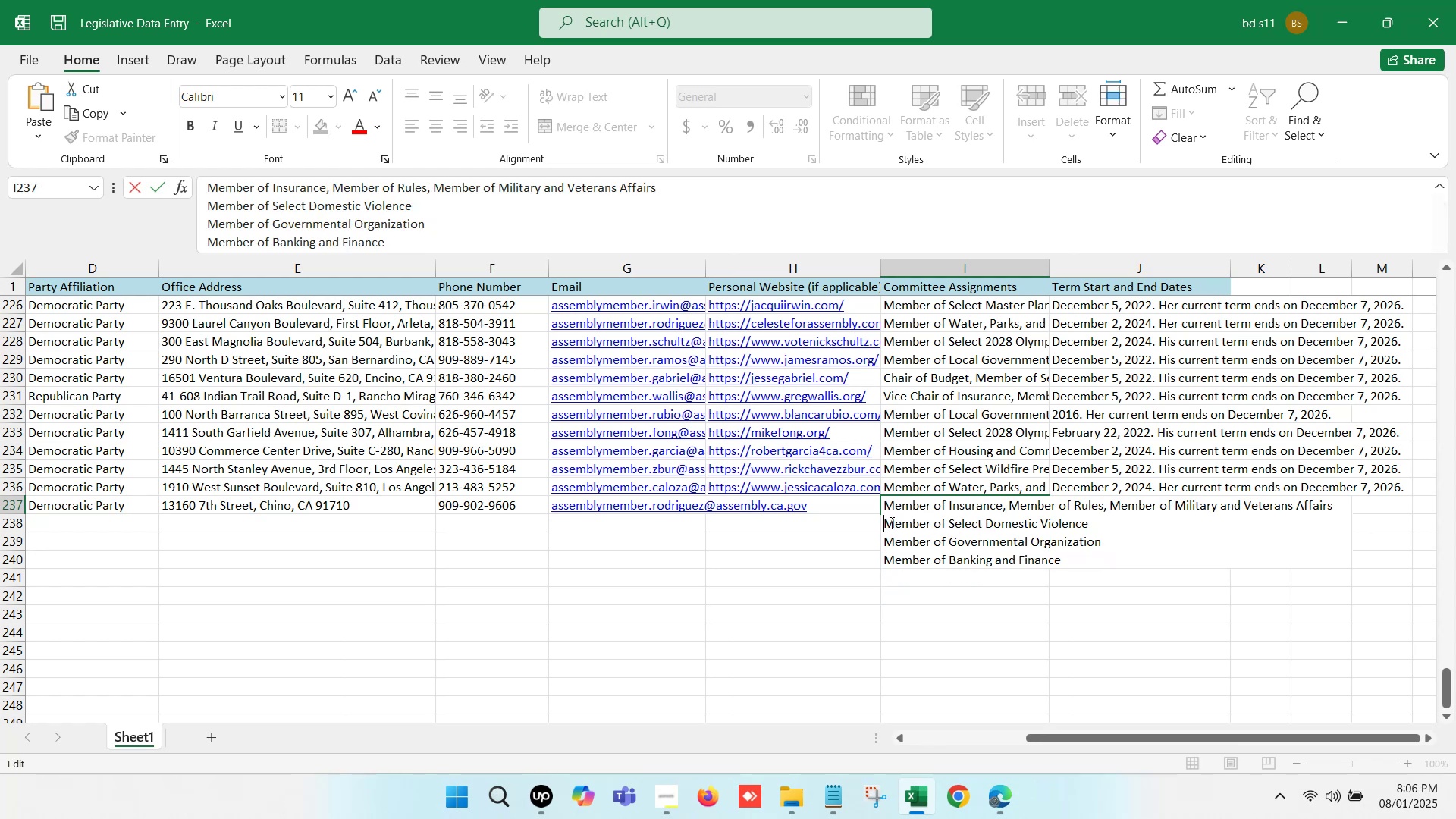 
key(Backspace)
 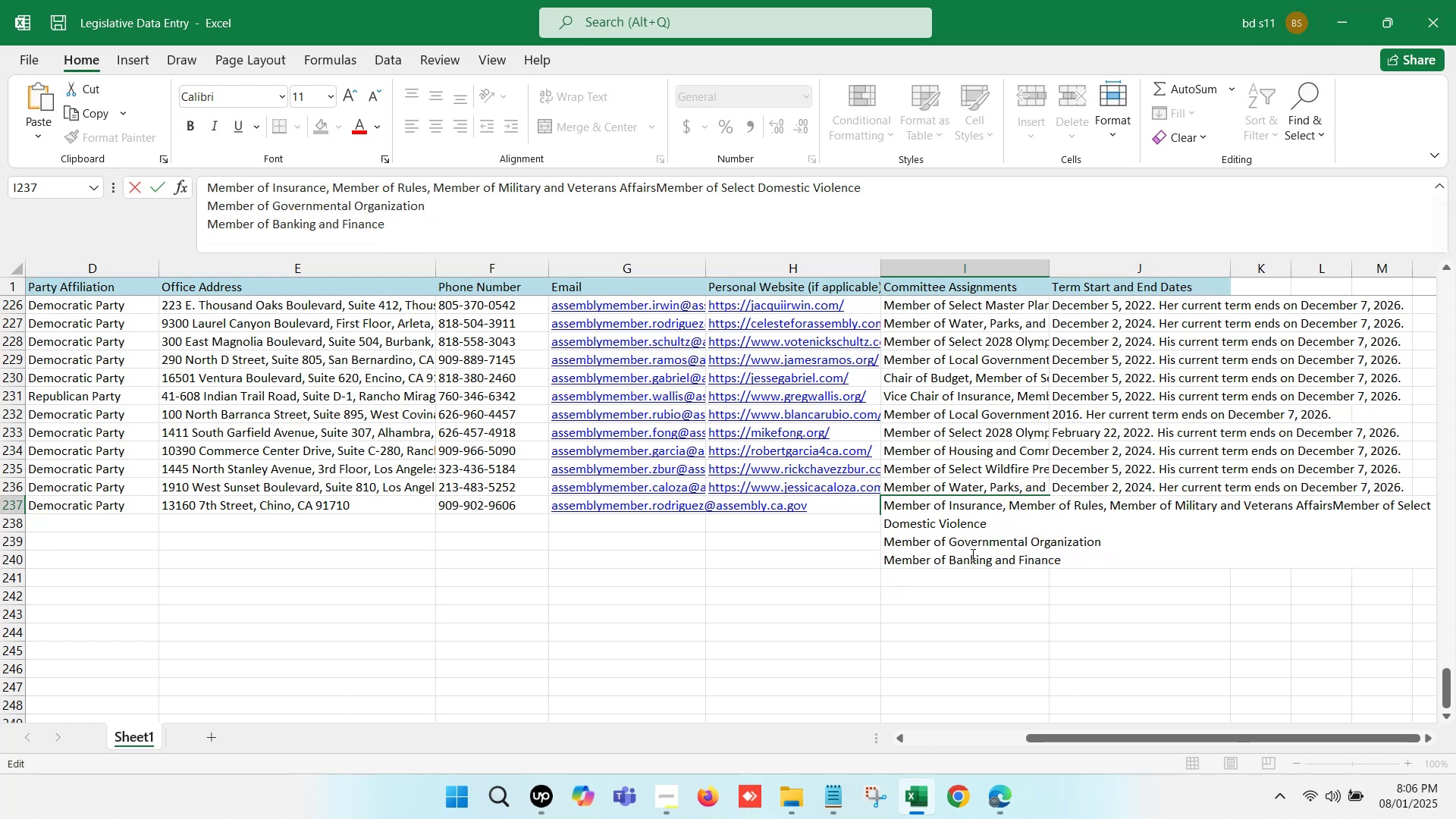 
key(Comma)
 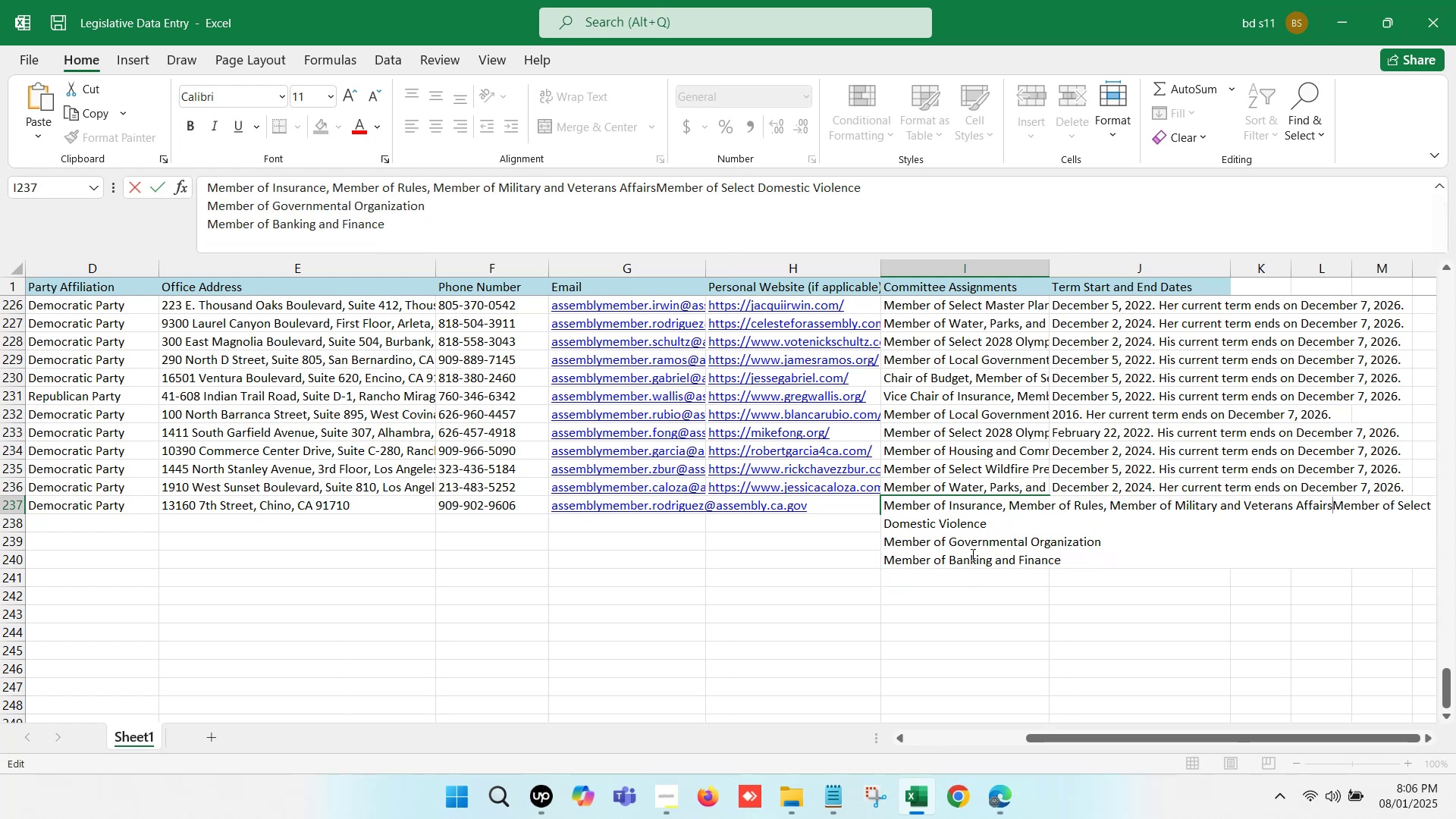 
key(Space)
 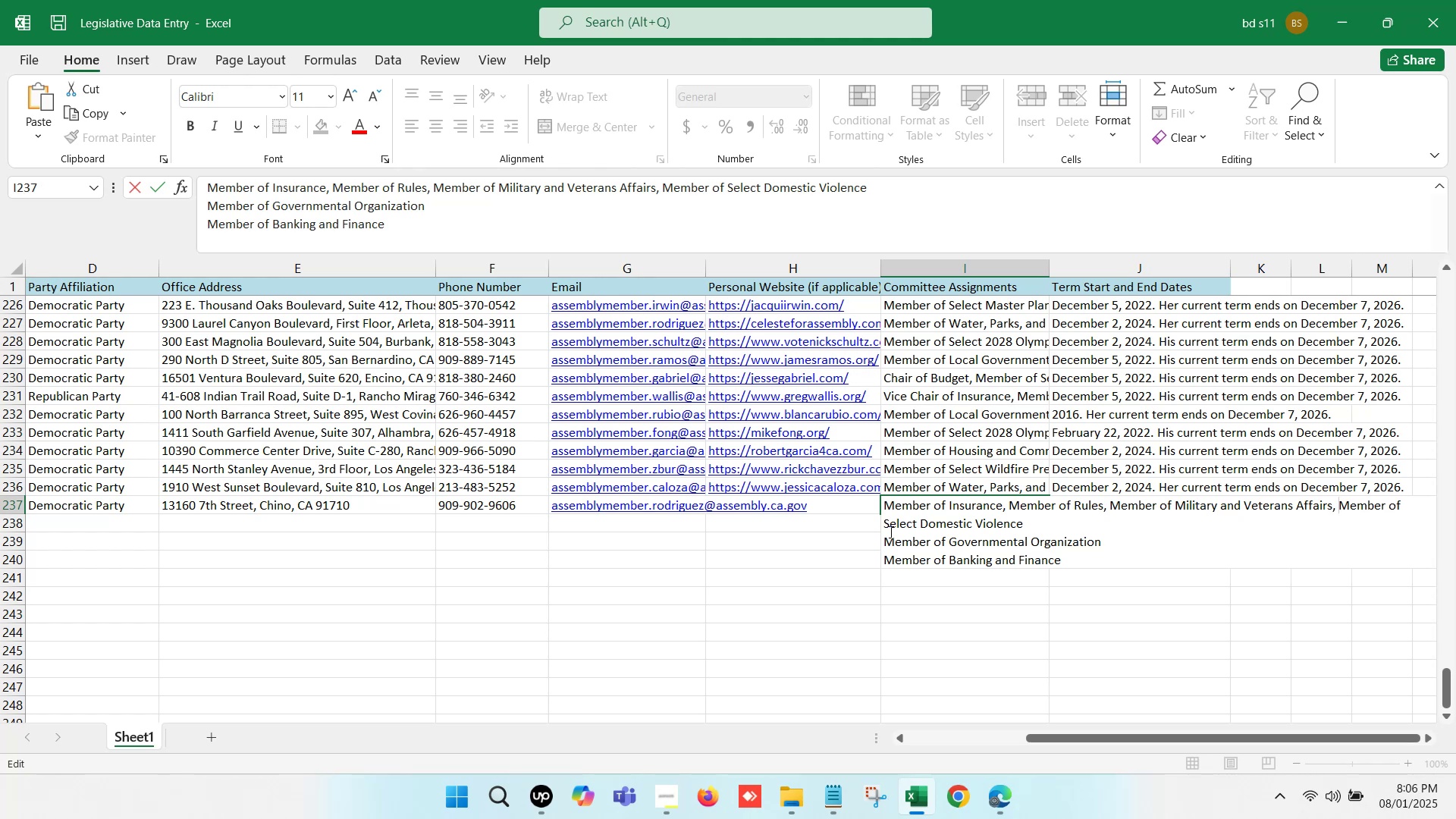 
wait(7.15)
 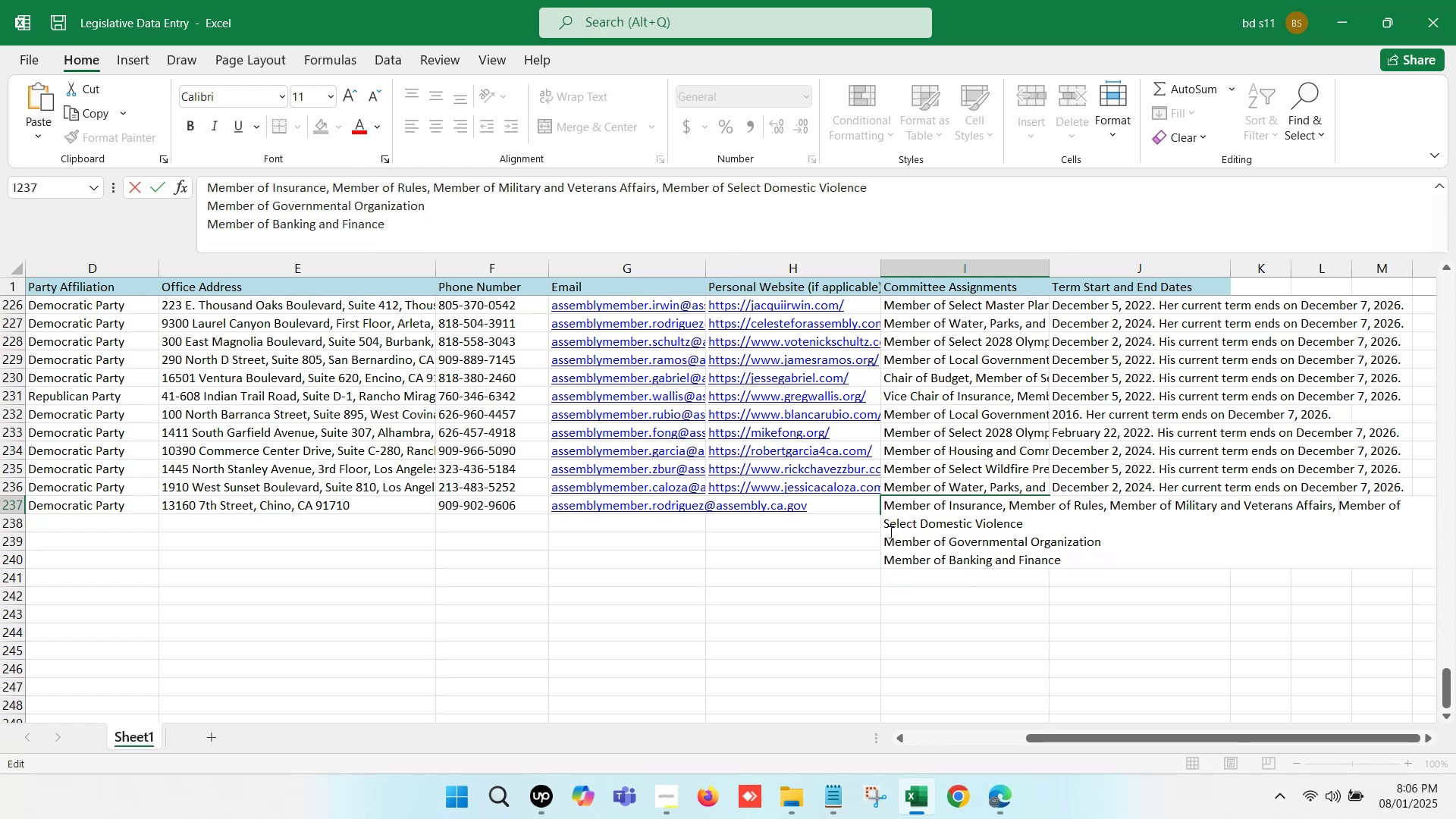 
left_click([206, 202])
 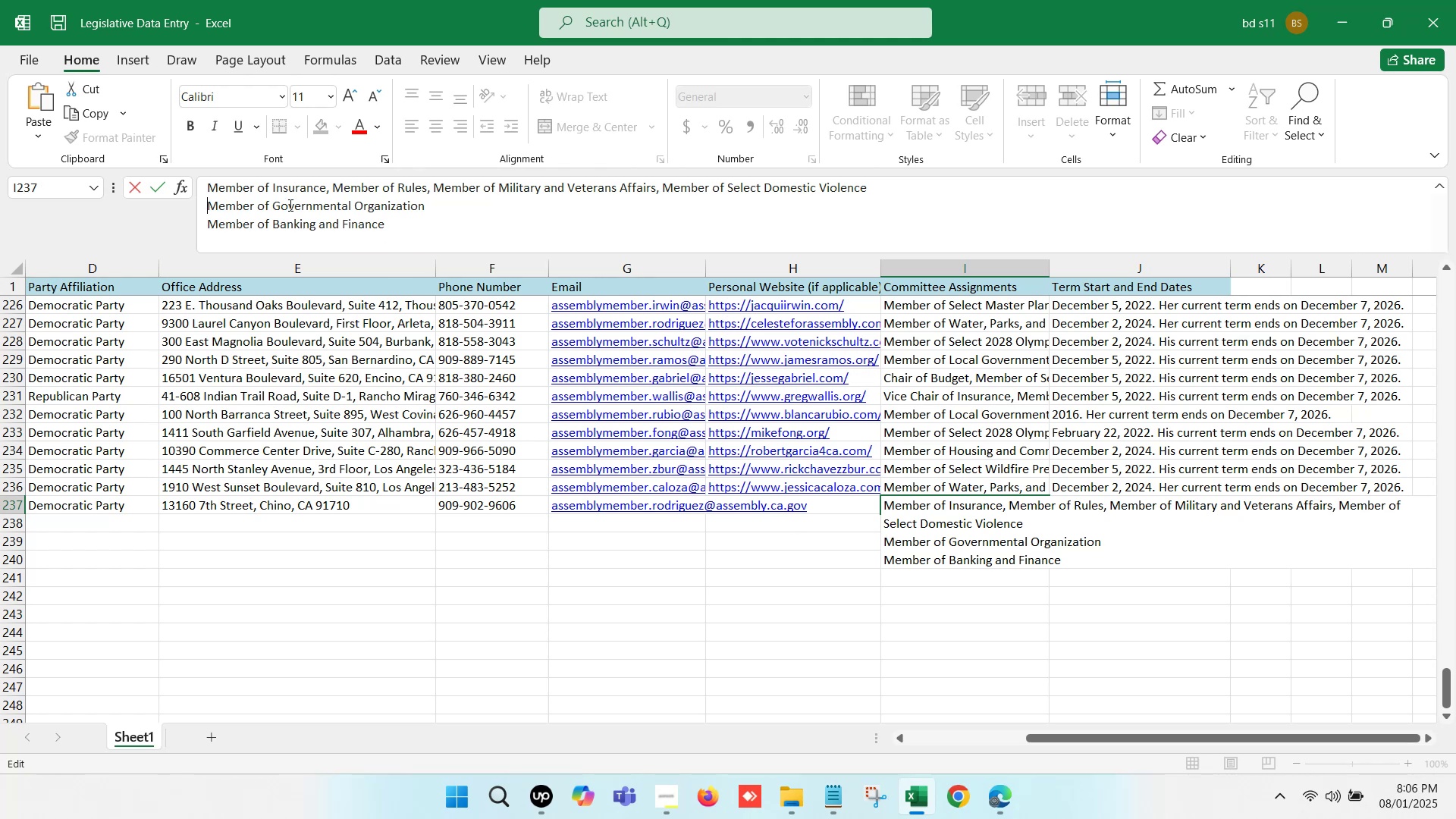 
key(Backspace)
 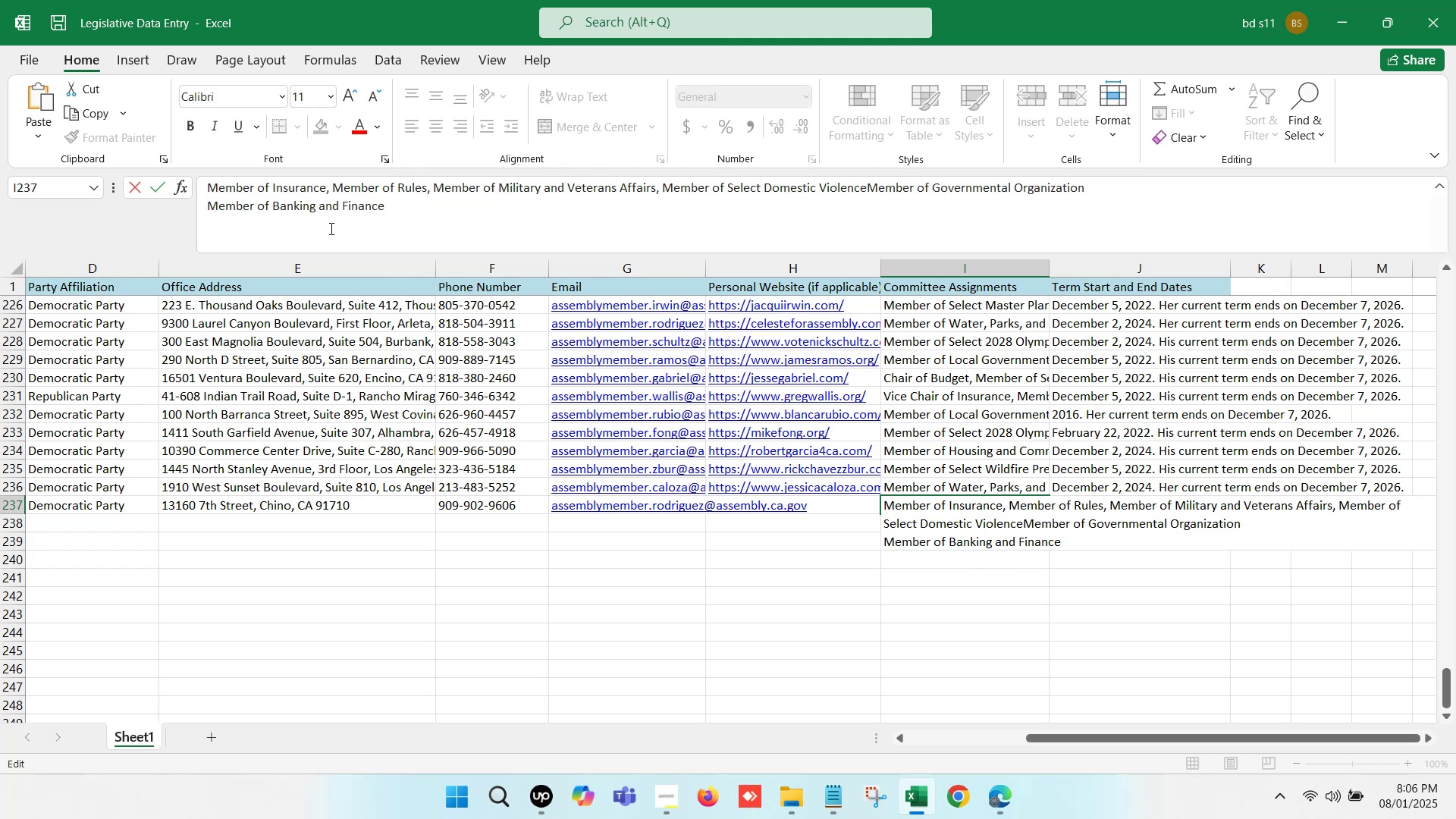 
key(Comma)
 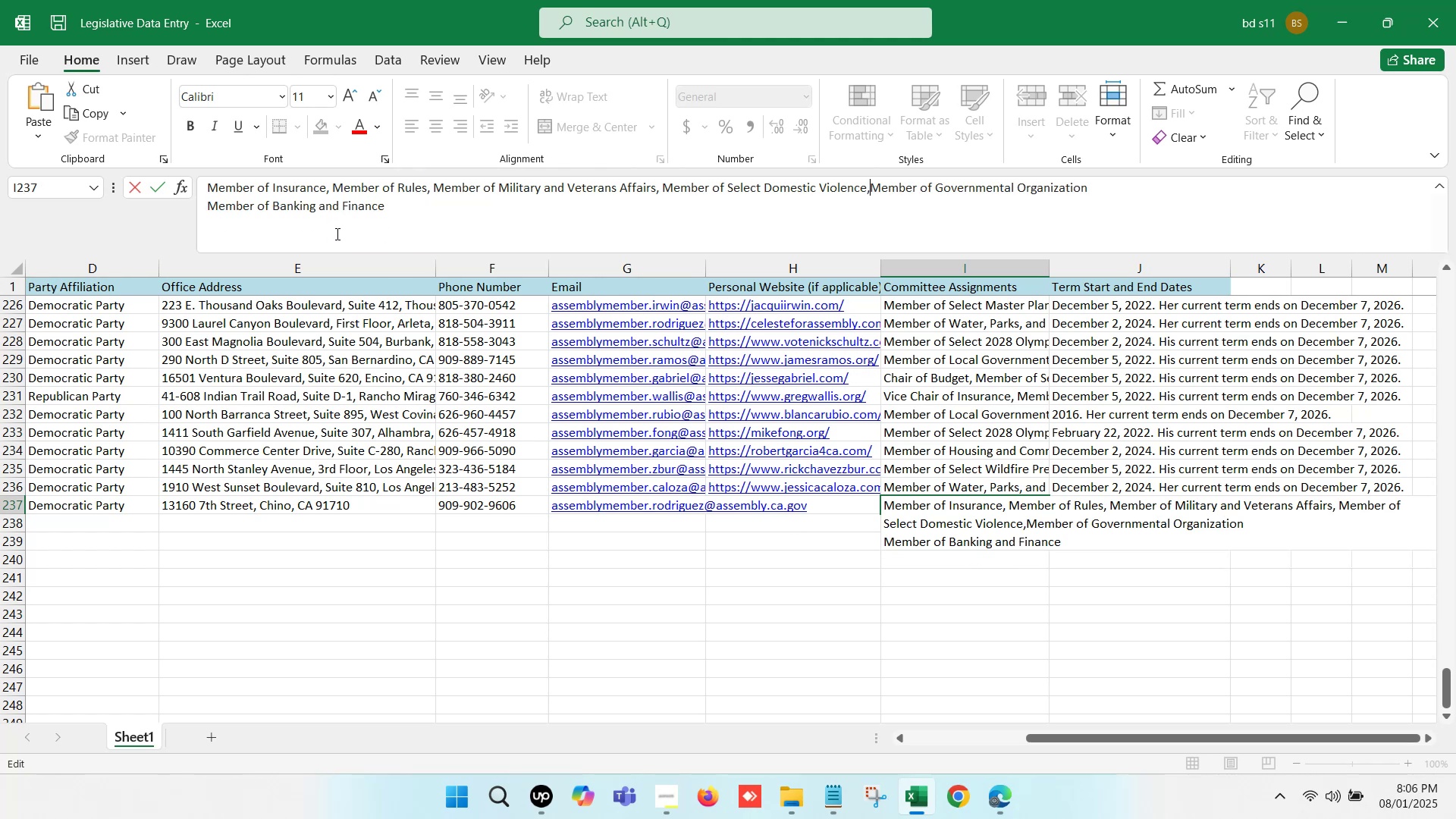 
key(Space)
 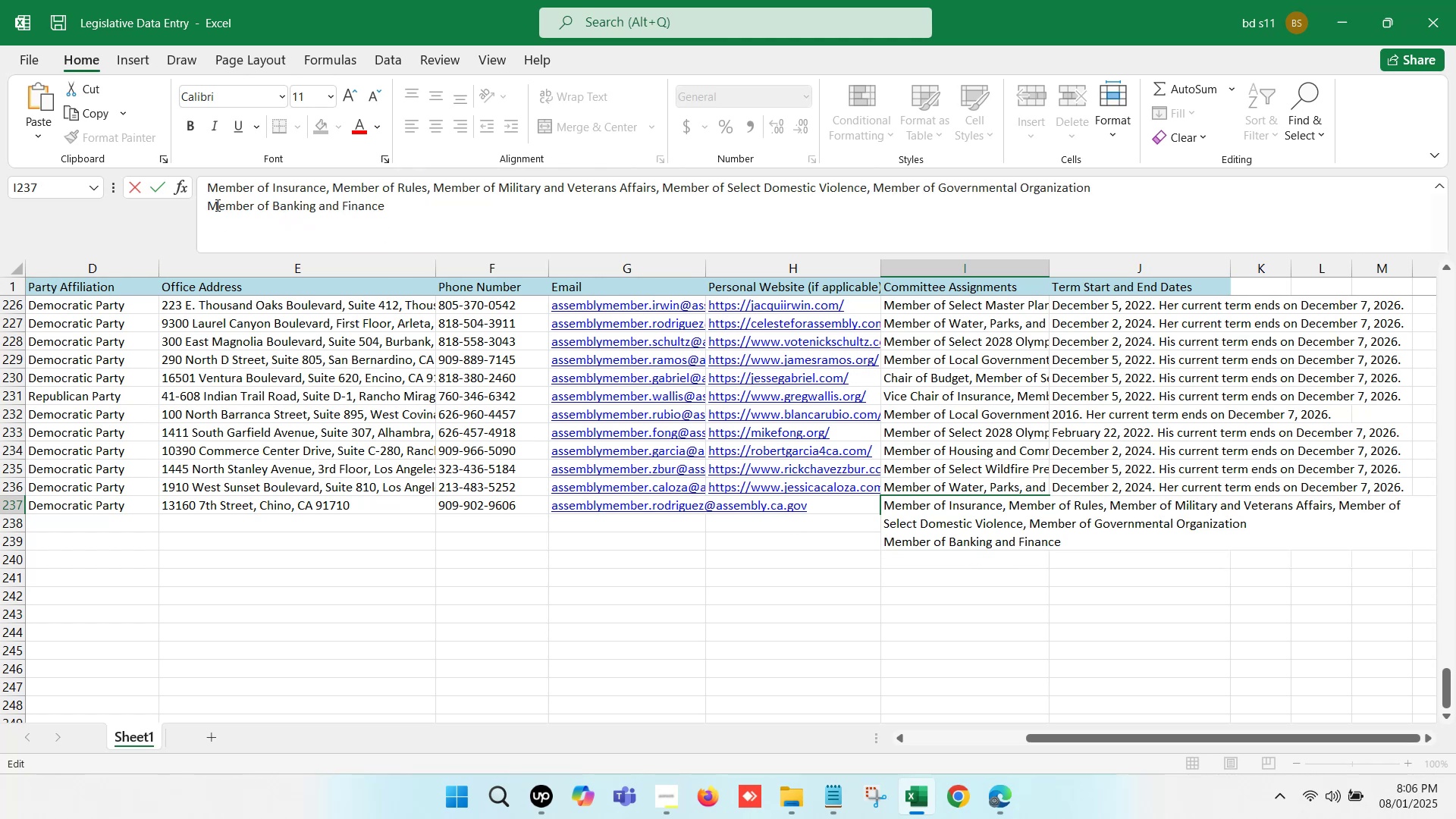 
left_click([211, 204])
 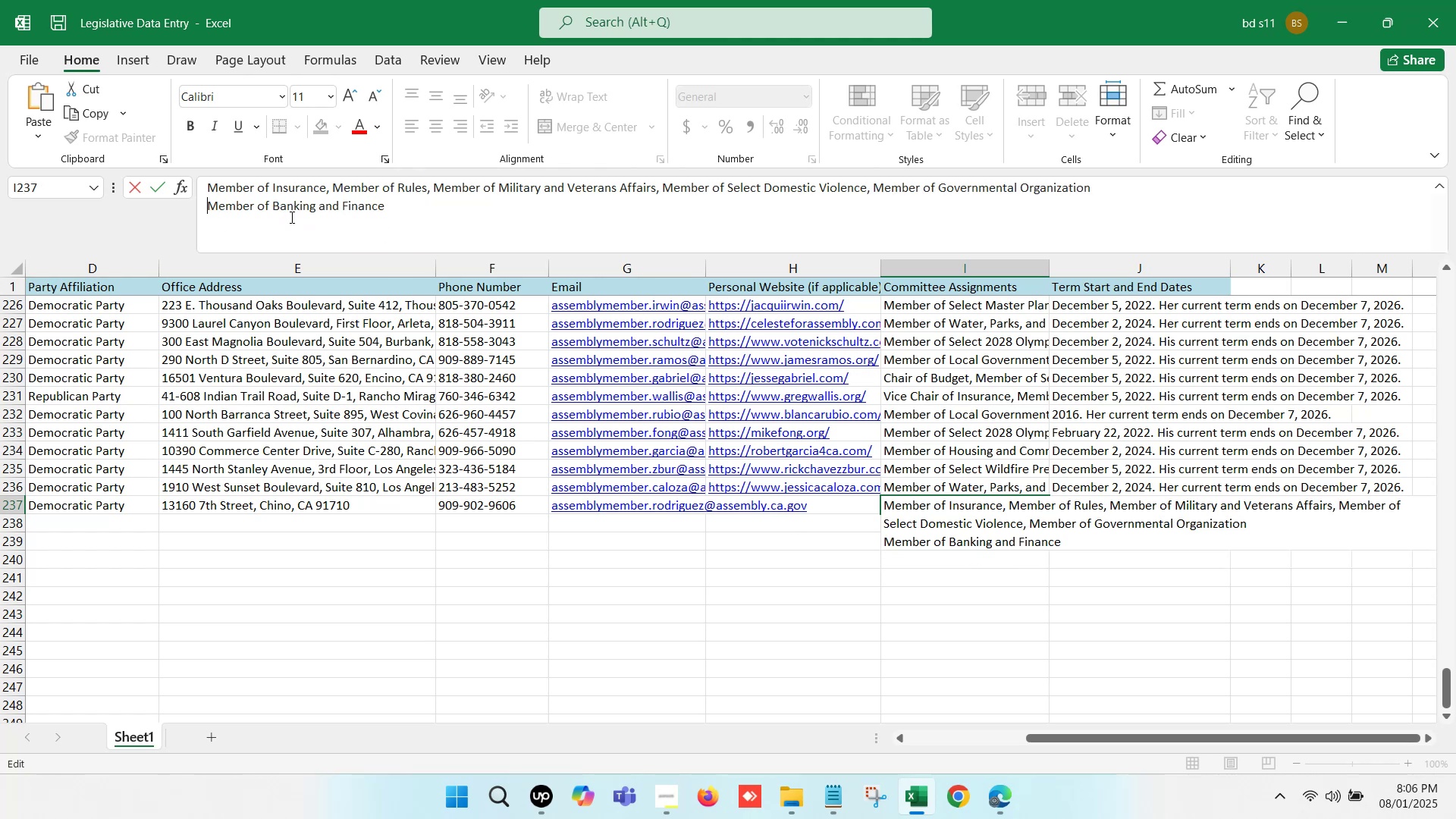 
key(Backspace)
 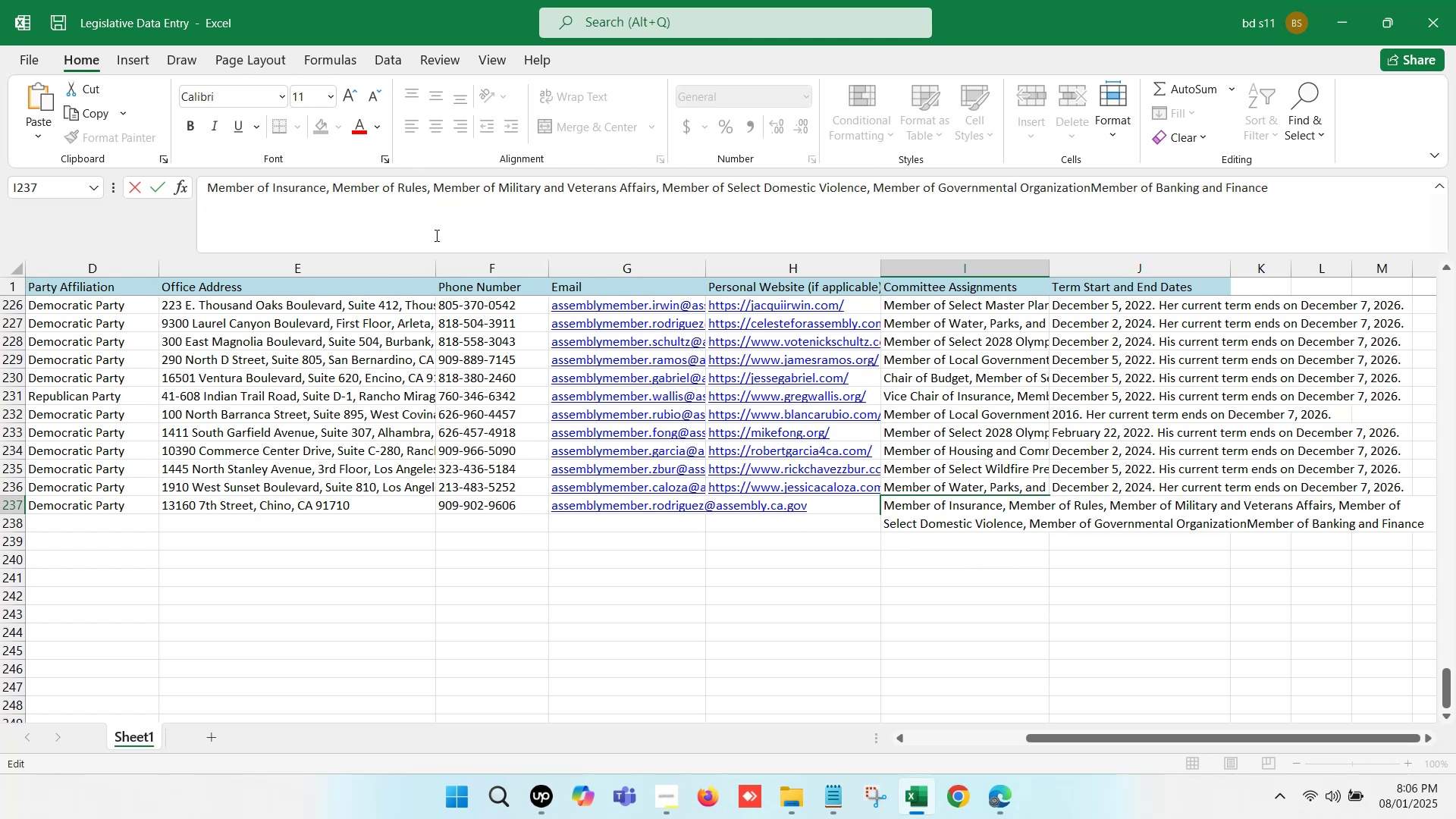 
key(Comma)
 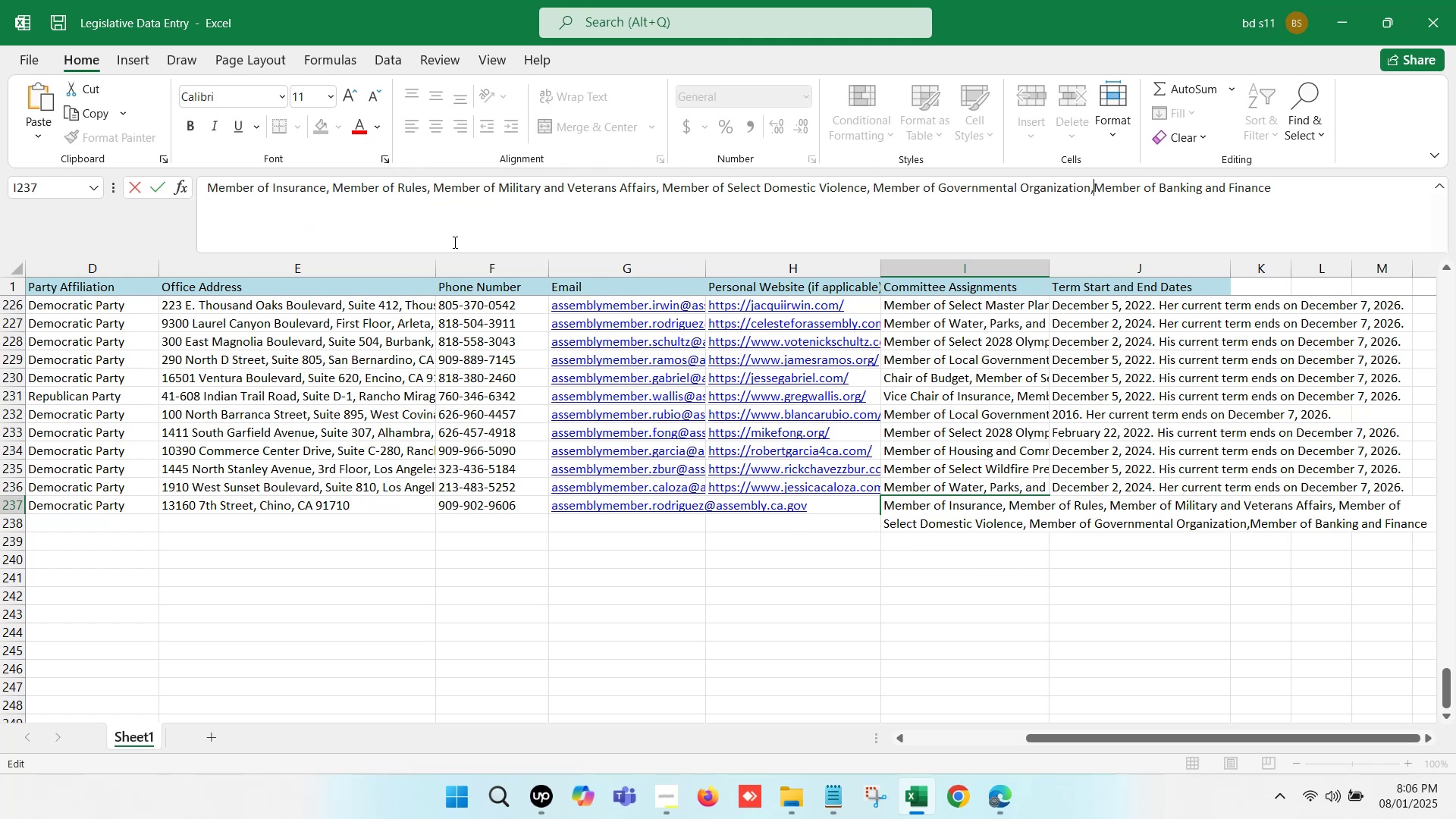 
key(Space)
 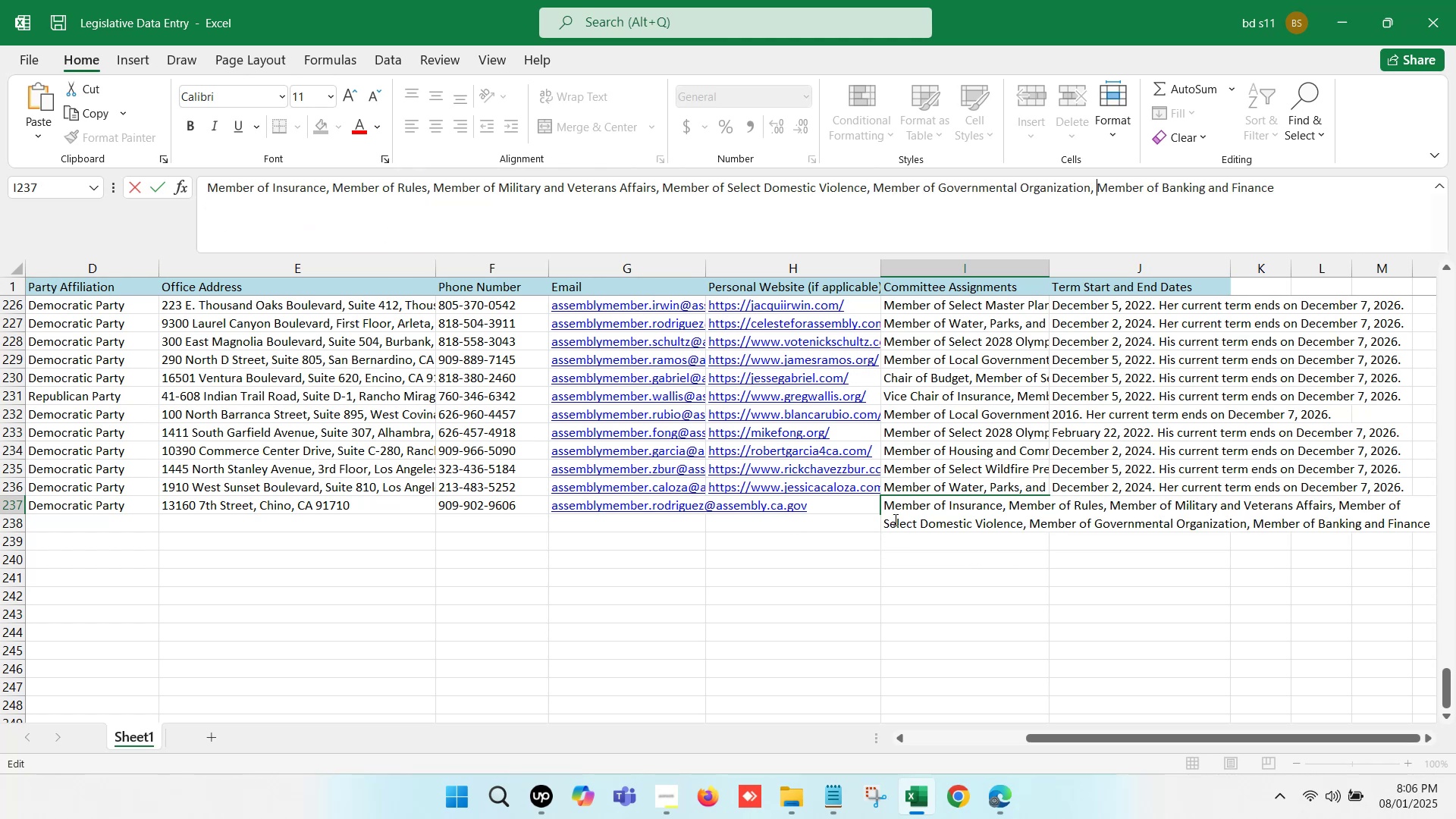 
left_click([930, 589])
 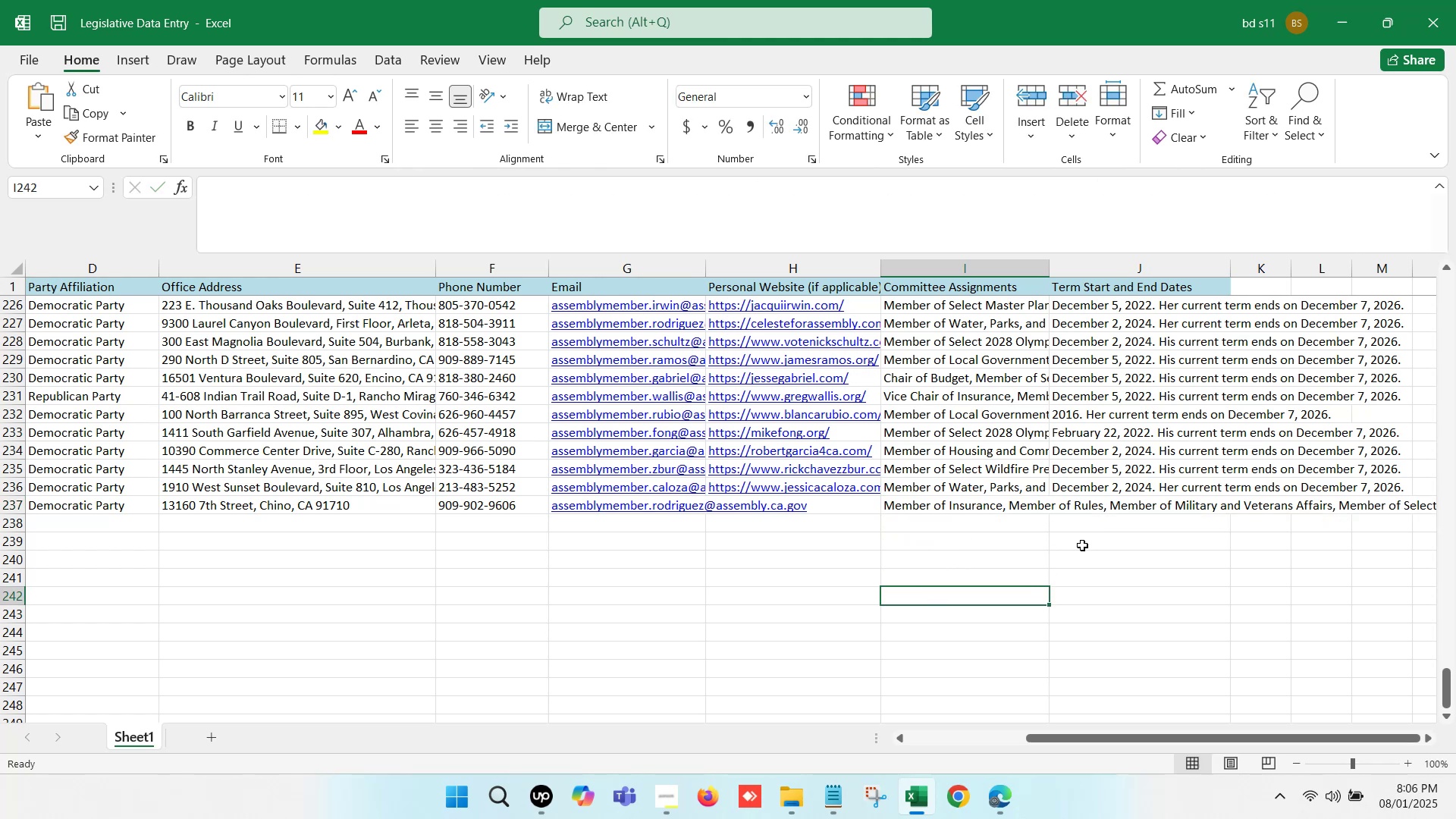 
left_click([1000, 814])
 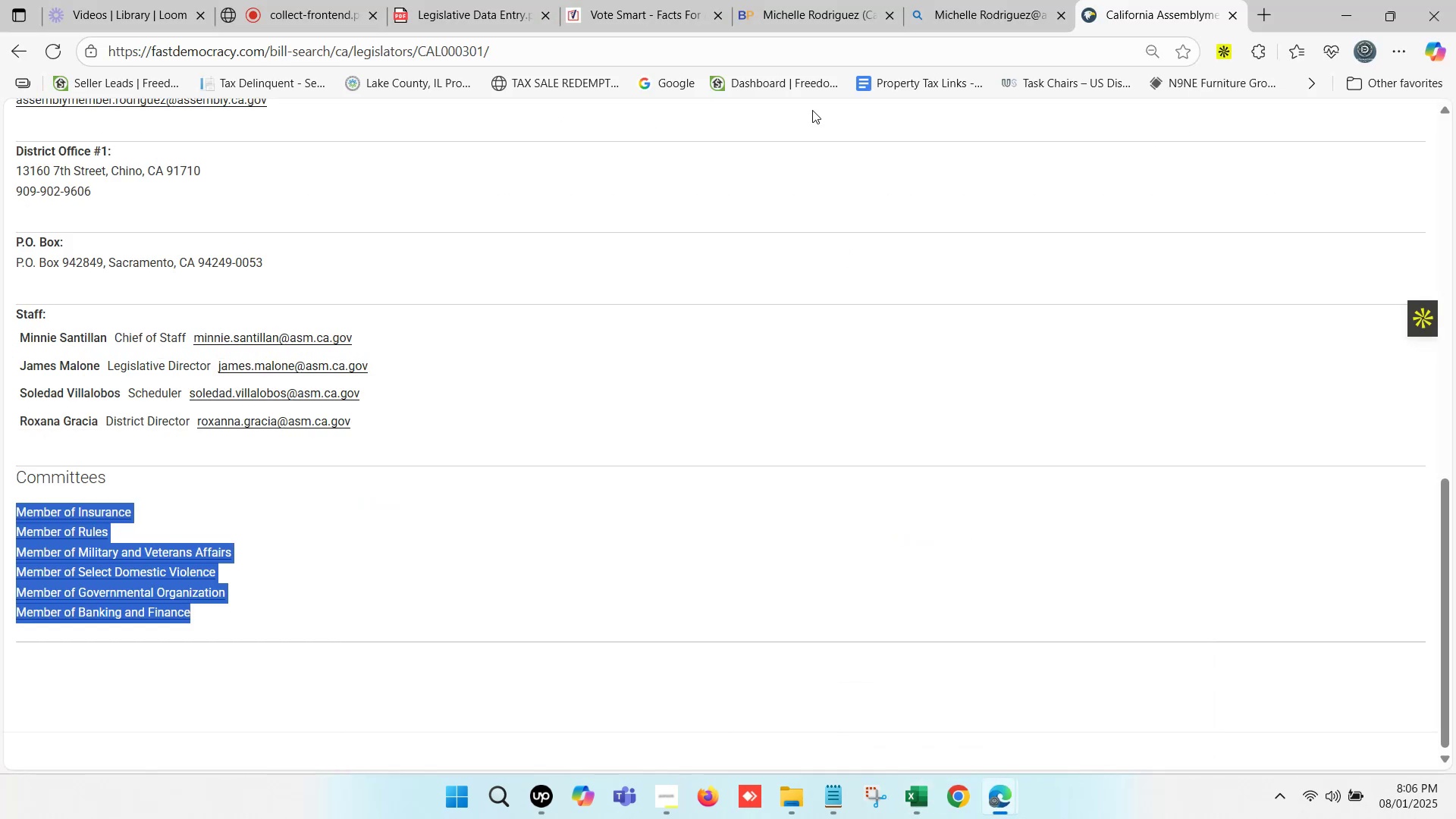 
left_click([789, 0])
 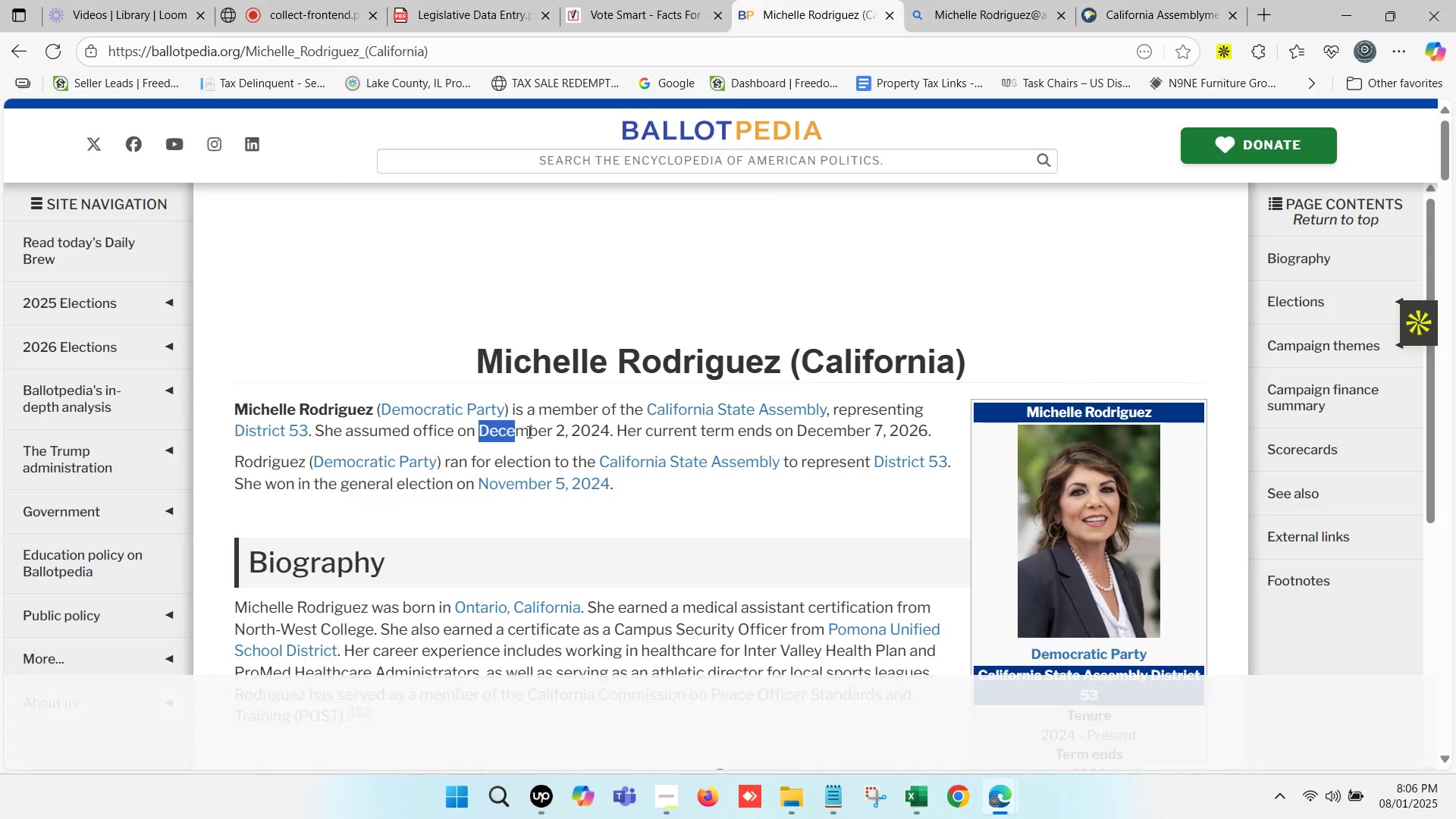 
key(Control+ControlLeft)
 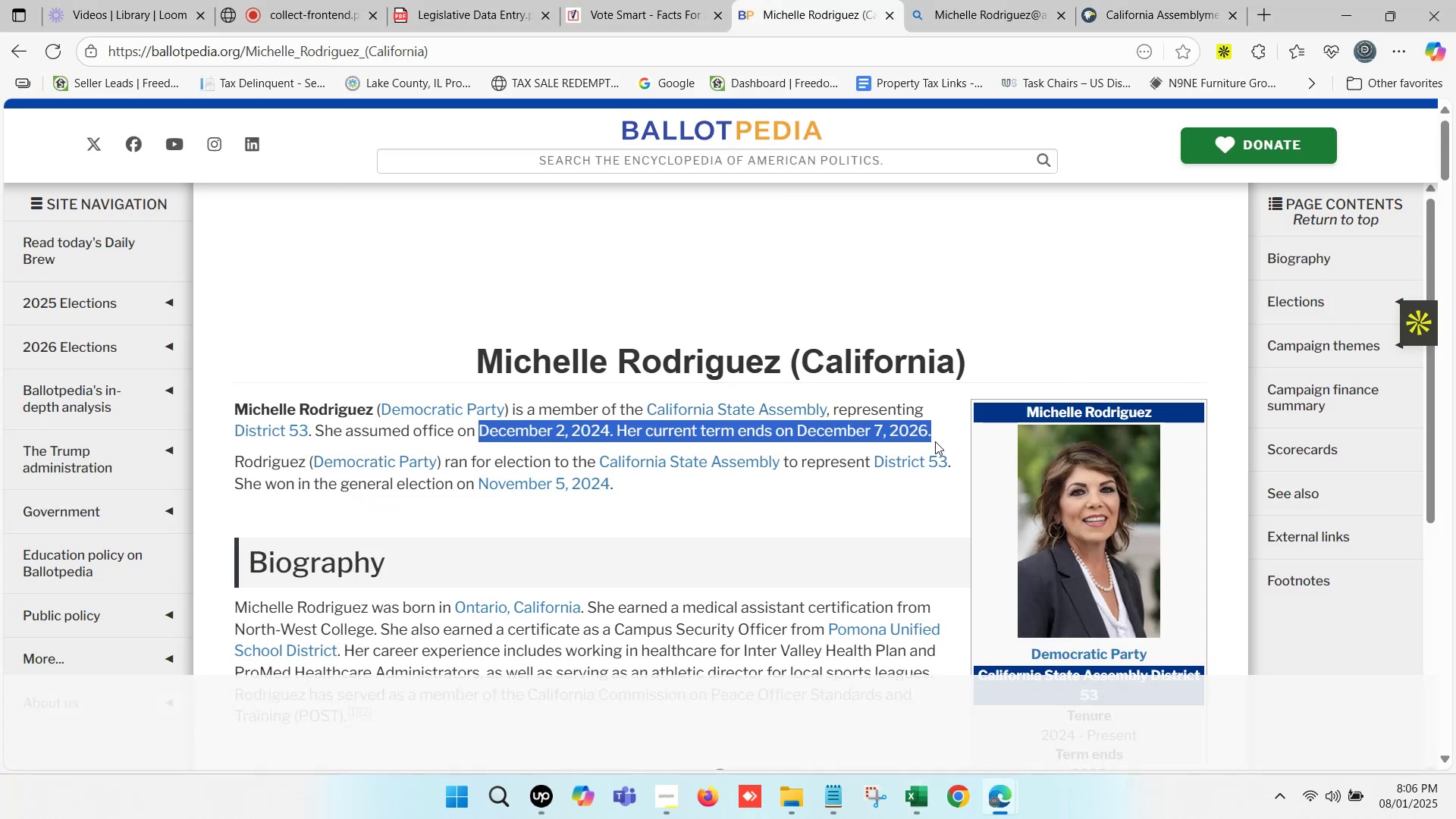 
key(C)
 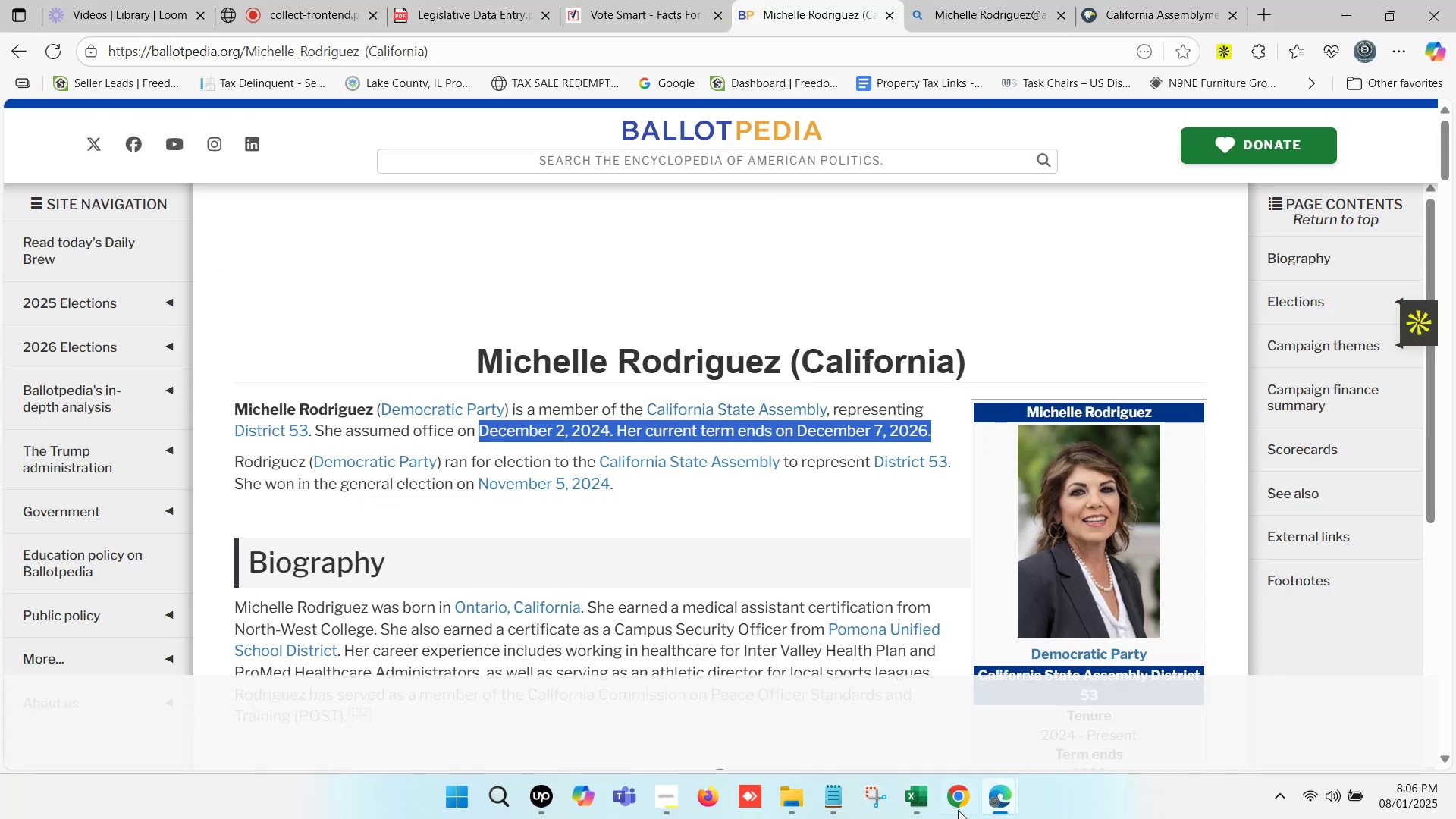 
left_click([923, 804])
 